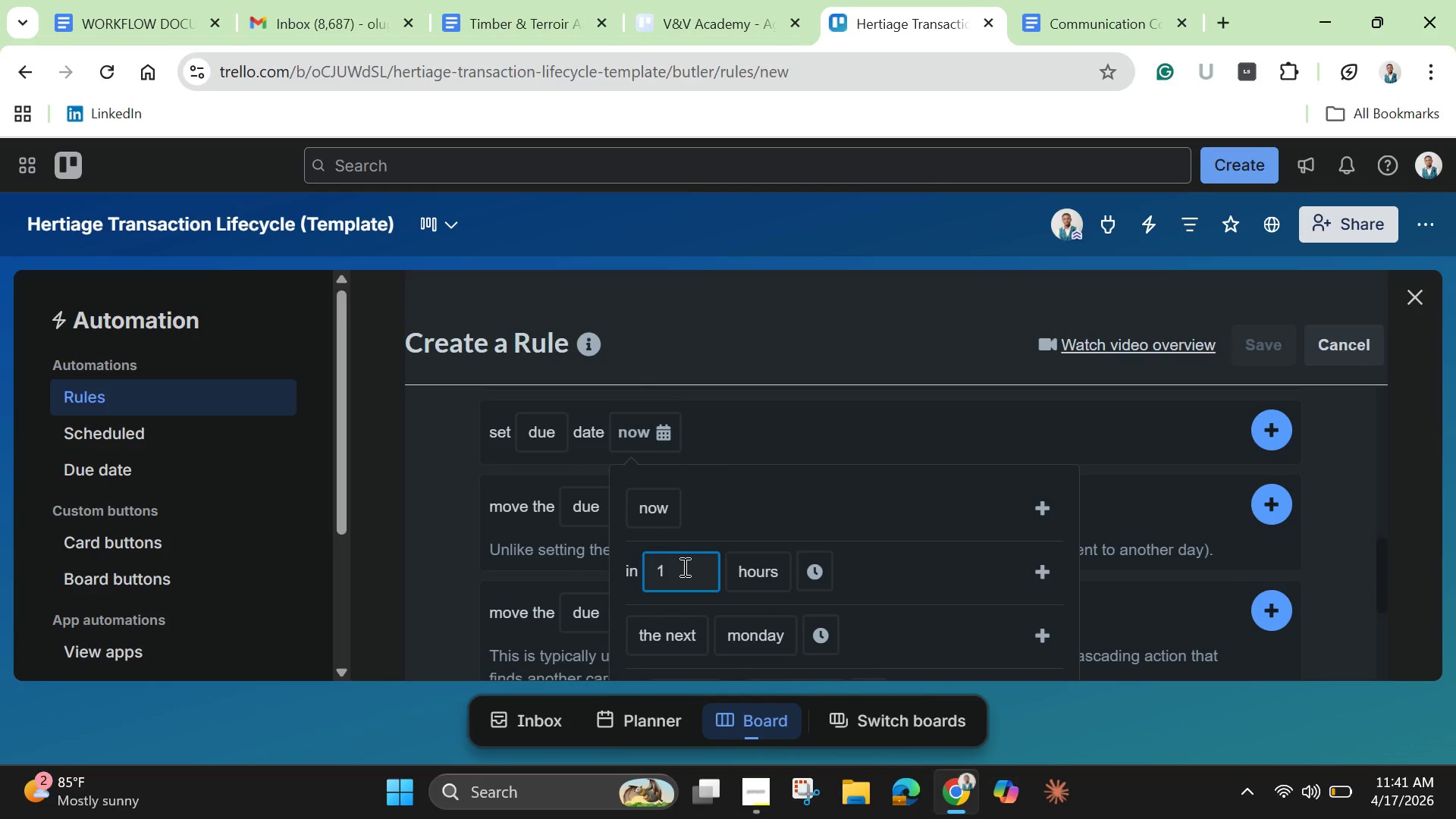 
key(Backspace)
type(72)
 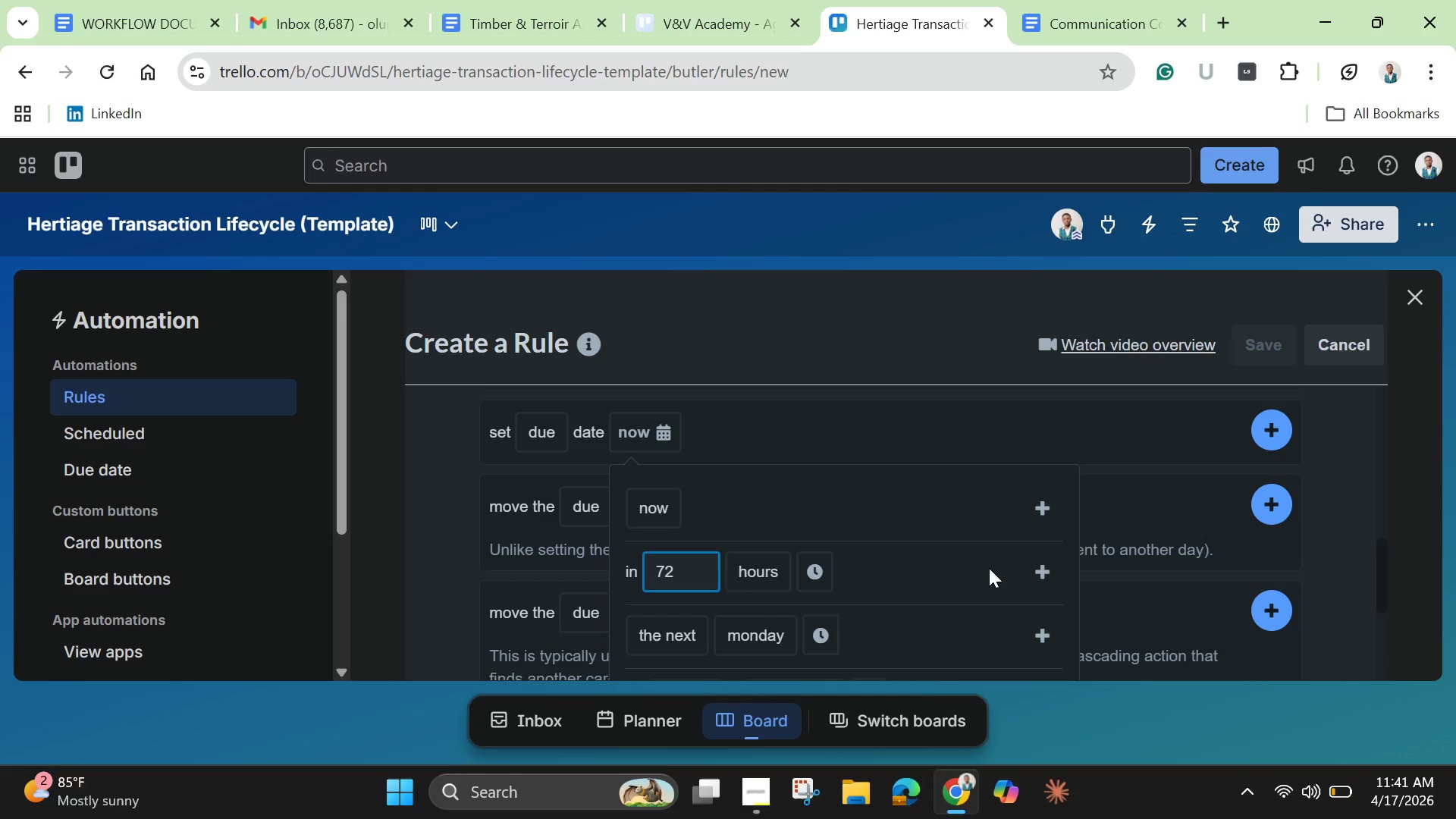 
left_click([1042, 574])
 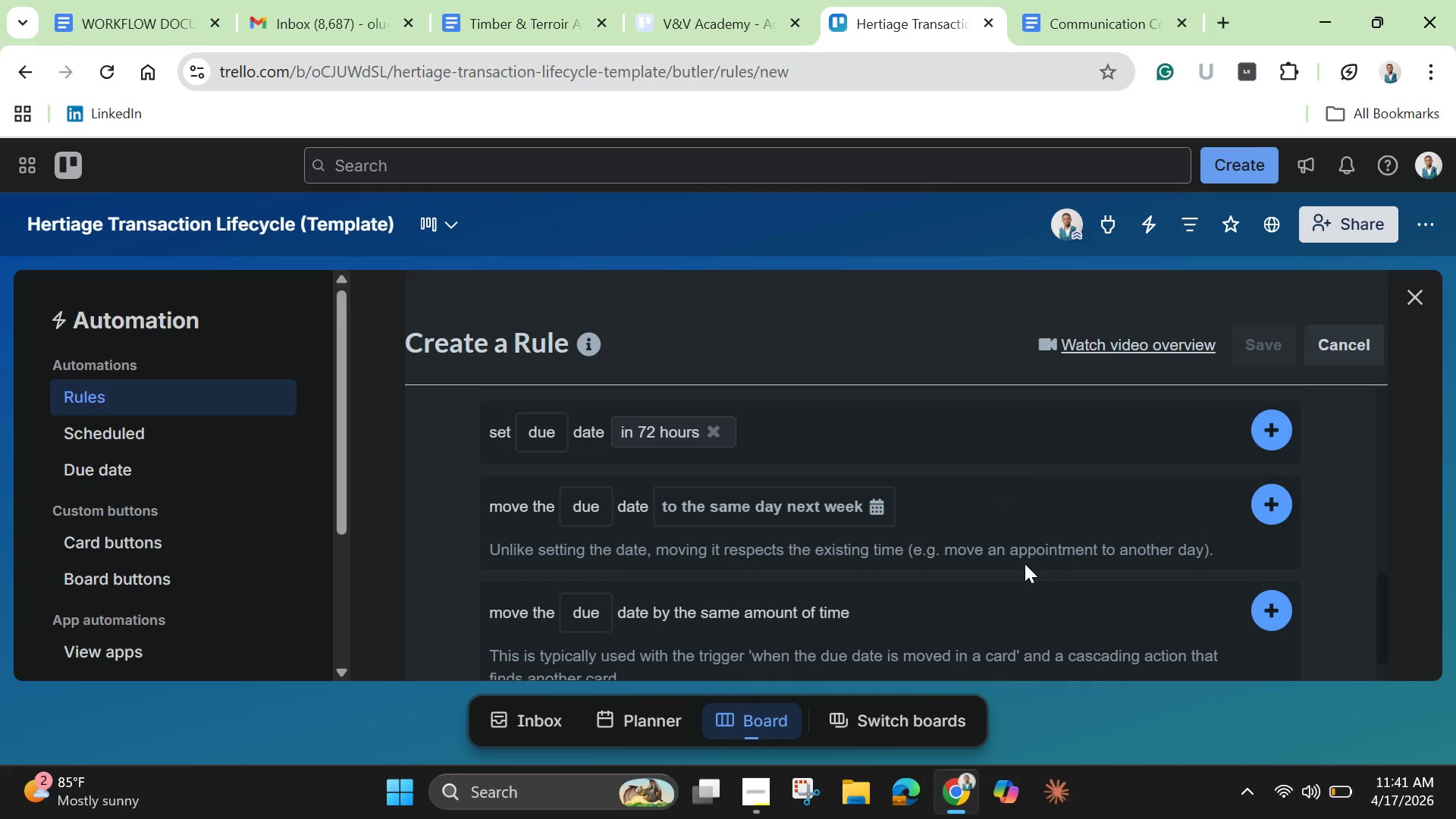 
wait(8.66)
 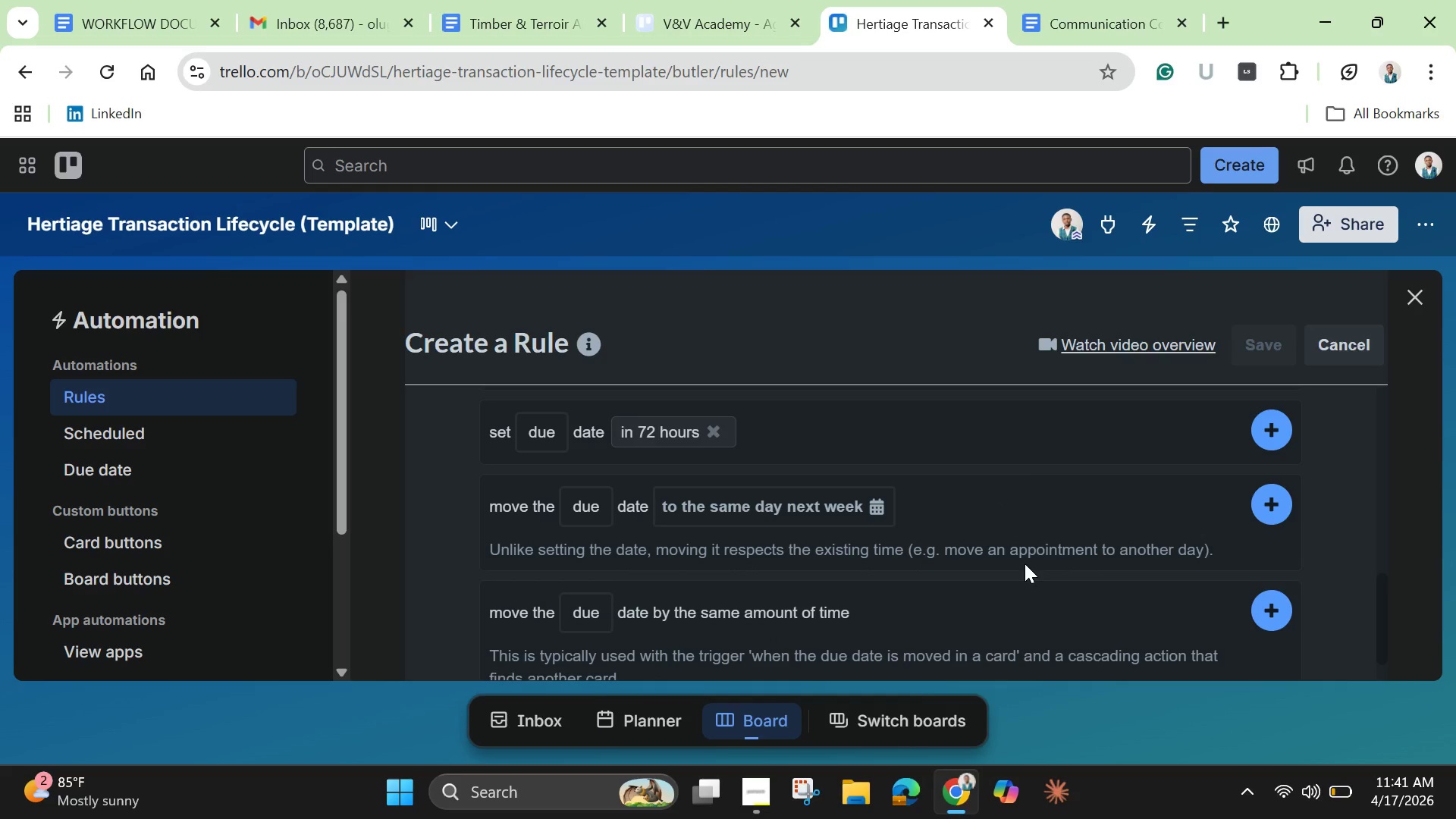 
scroll: coordinate [1025, 563], scroll_direction: up, amount: 1.0
 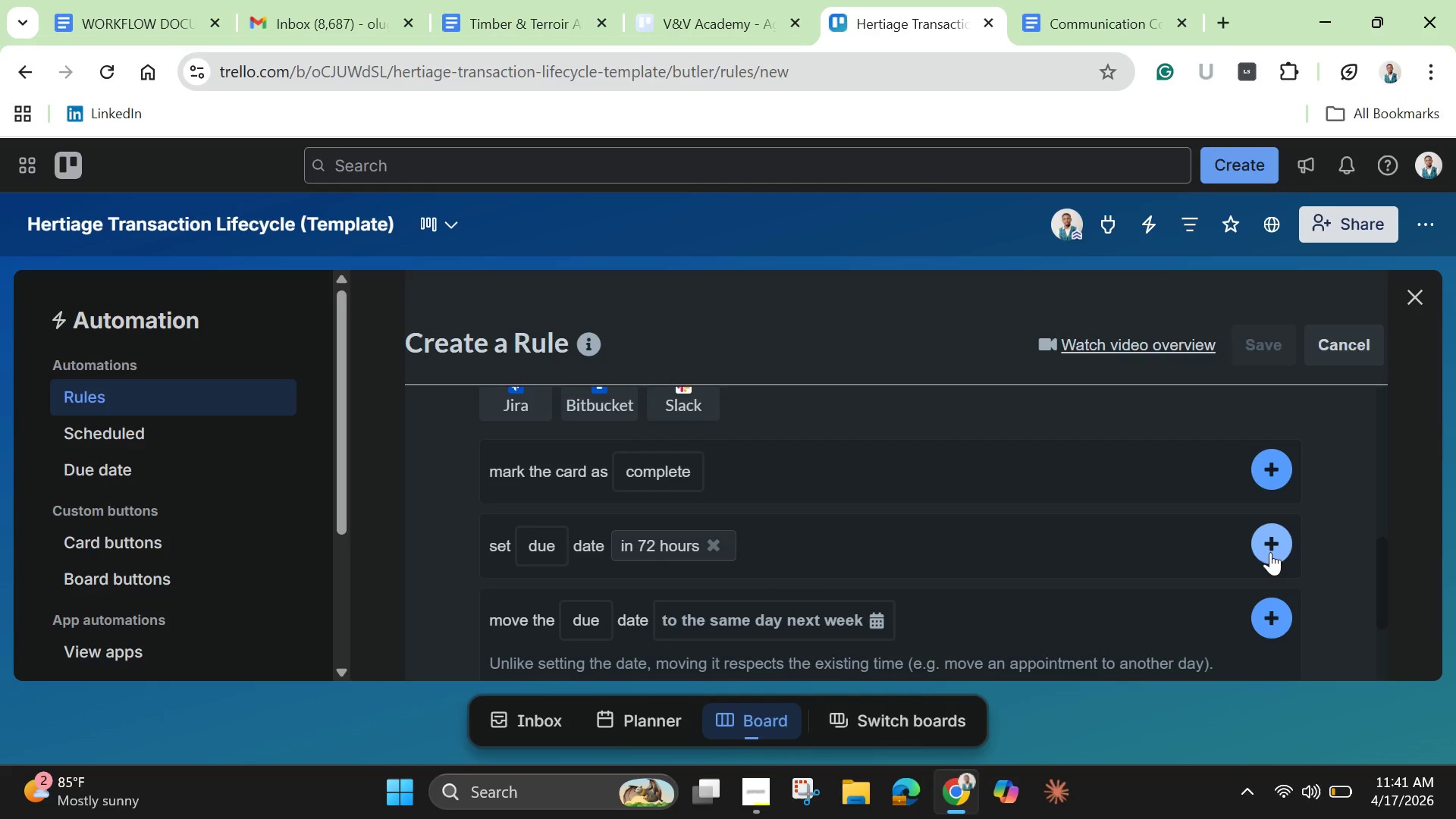 
left_click([1272, 543])
 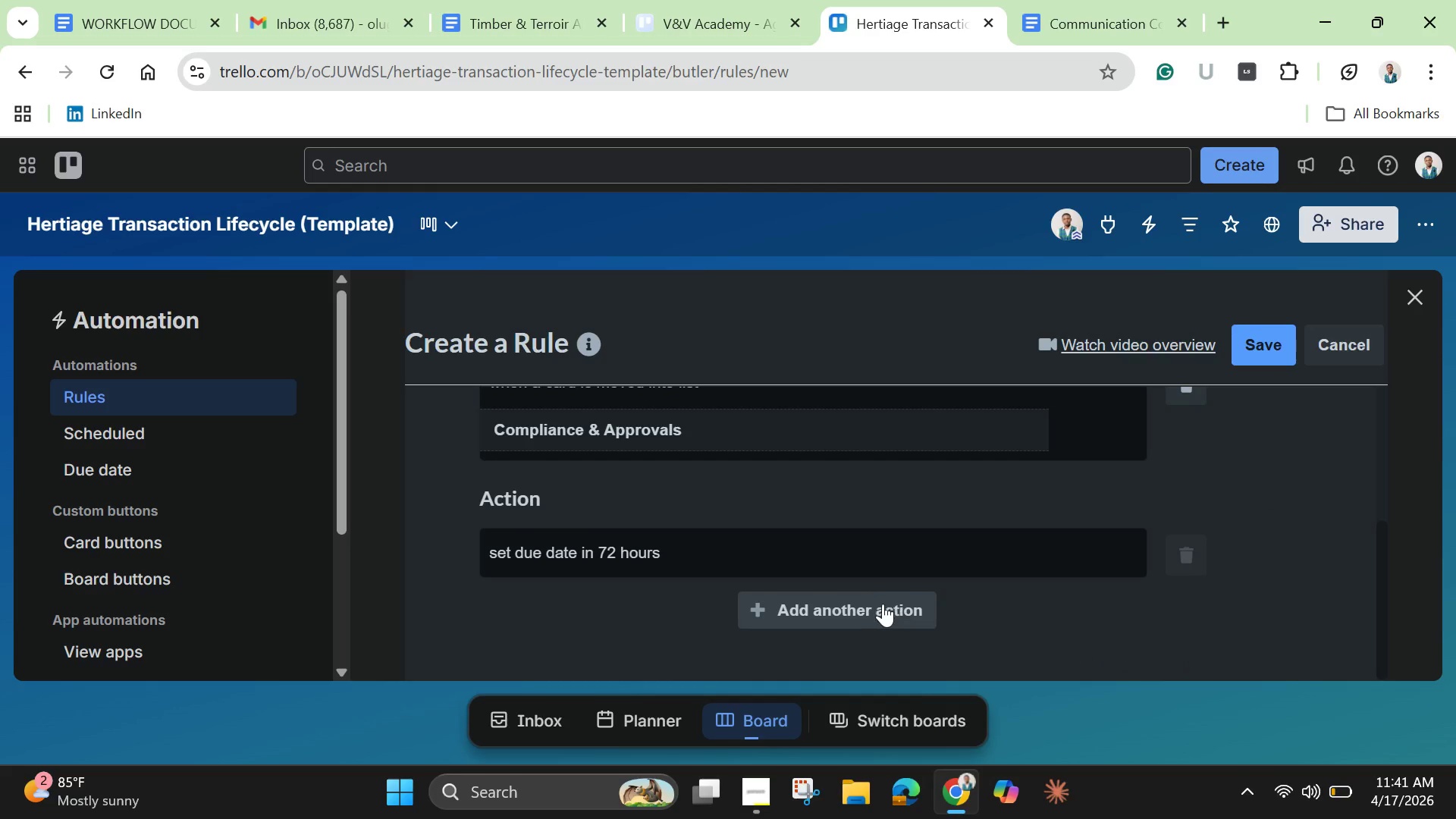 
left_click([871, 610])
 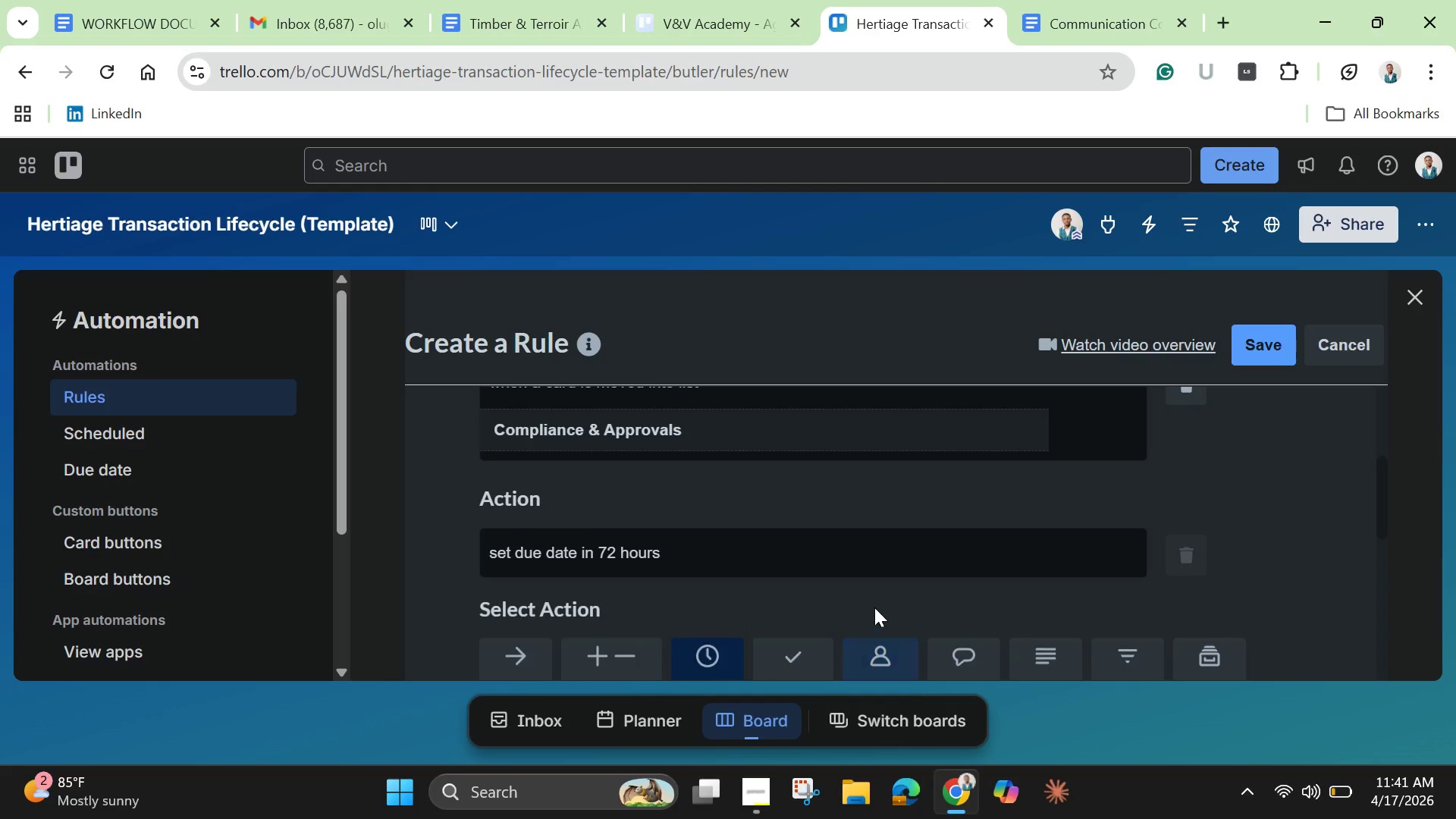 
scroll: coordinate [874, 607], scroll_direction: down, amount: 1.0
 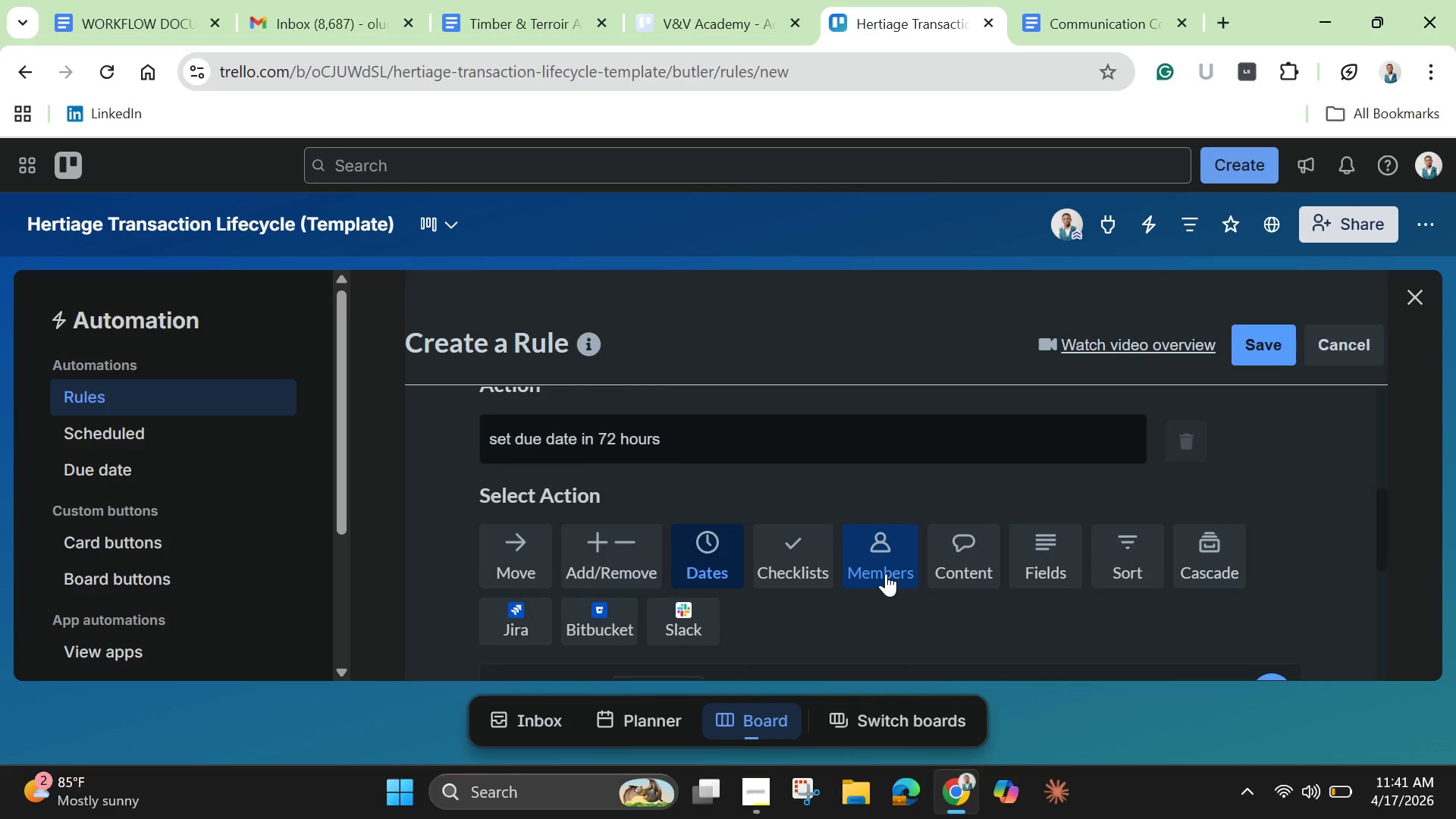 
left_click([962, 564])
 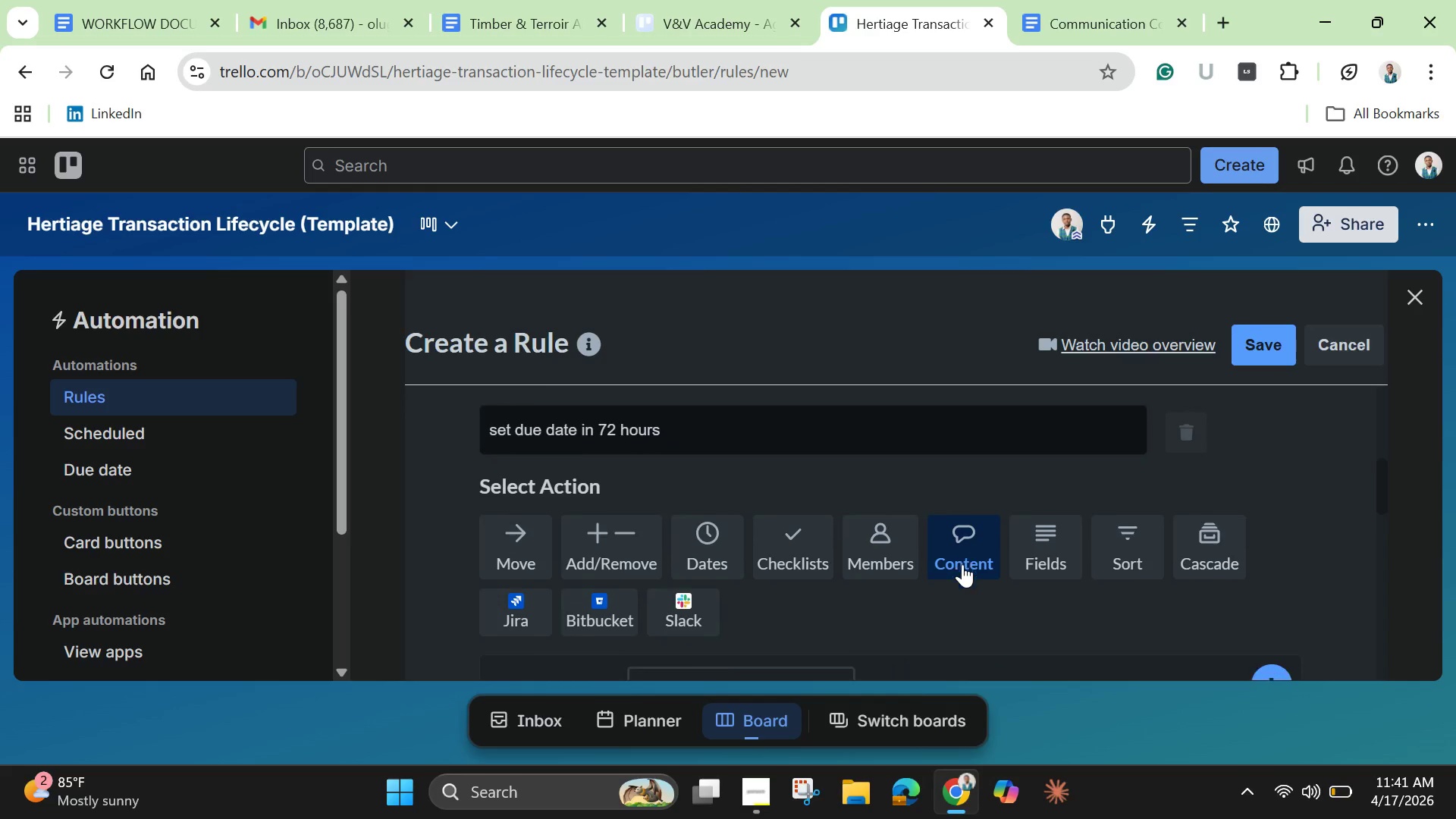 
scroll: coordinate [770, 579], scroll_direction: down, amount: 4.0
 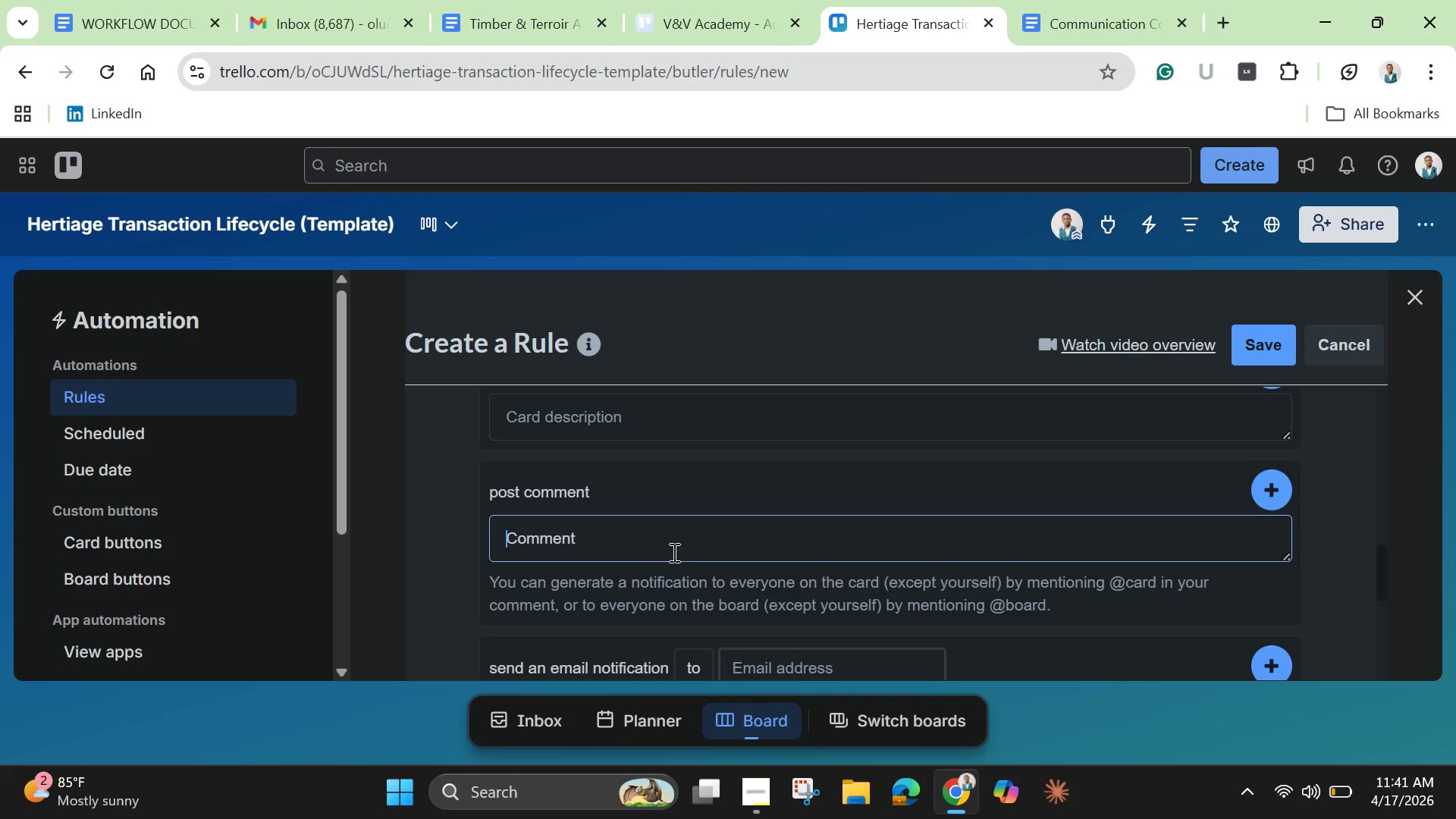 
type(Compliance and approvals process initiated )
 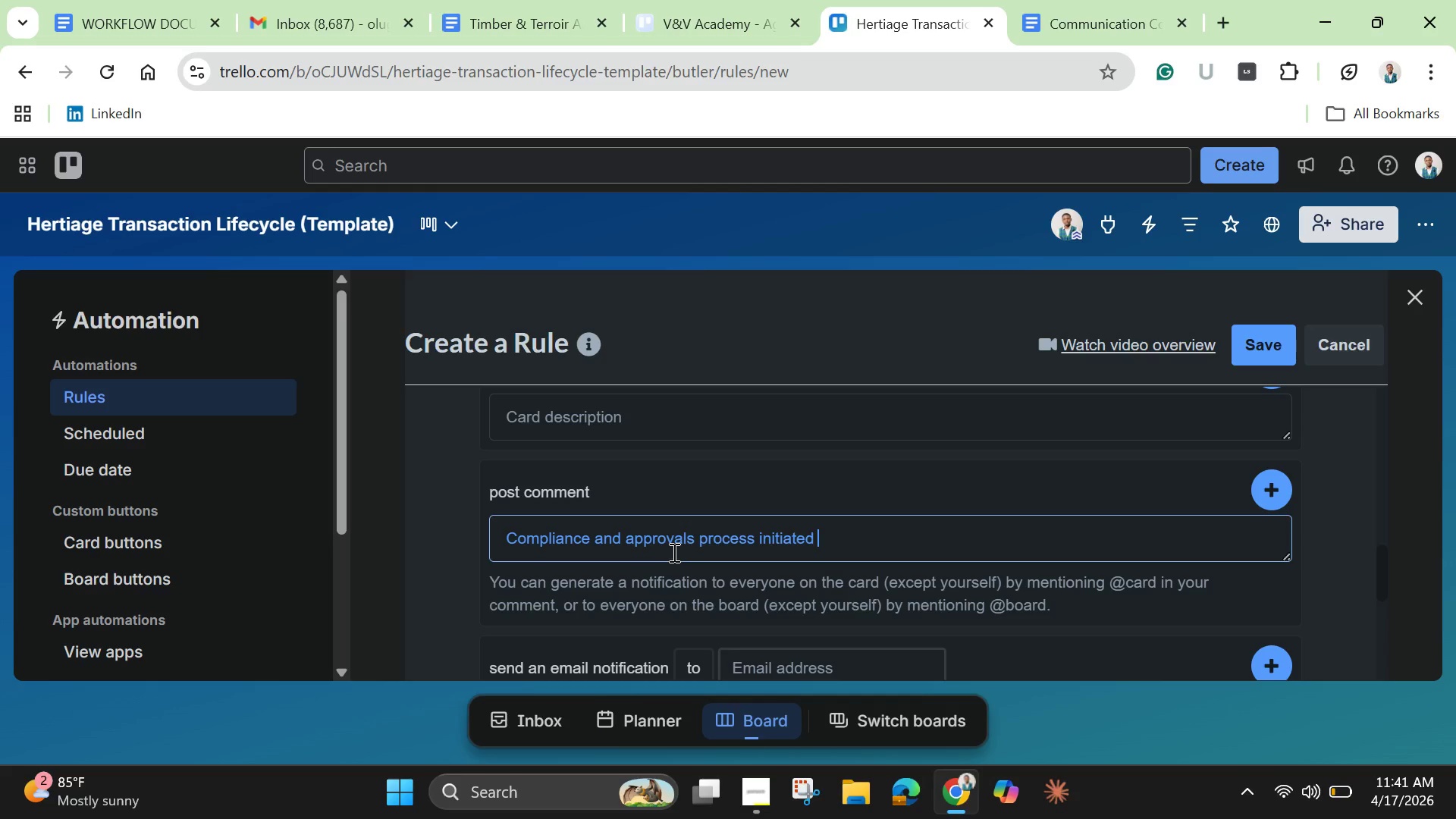 
key(Backspace)
type(. Ensure all regulatory requiremne)
key(Backspace)
key(Backspace)
type(ents are met.)
 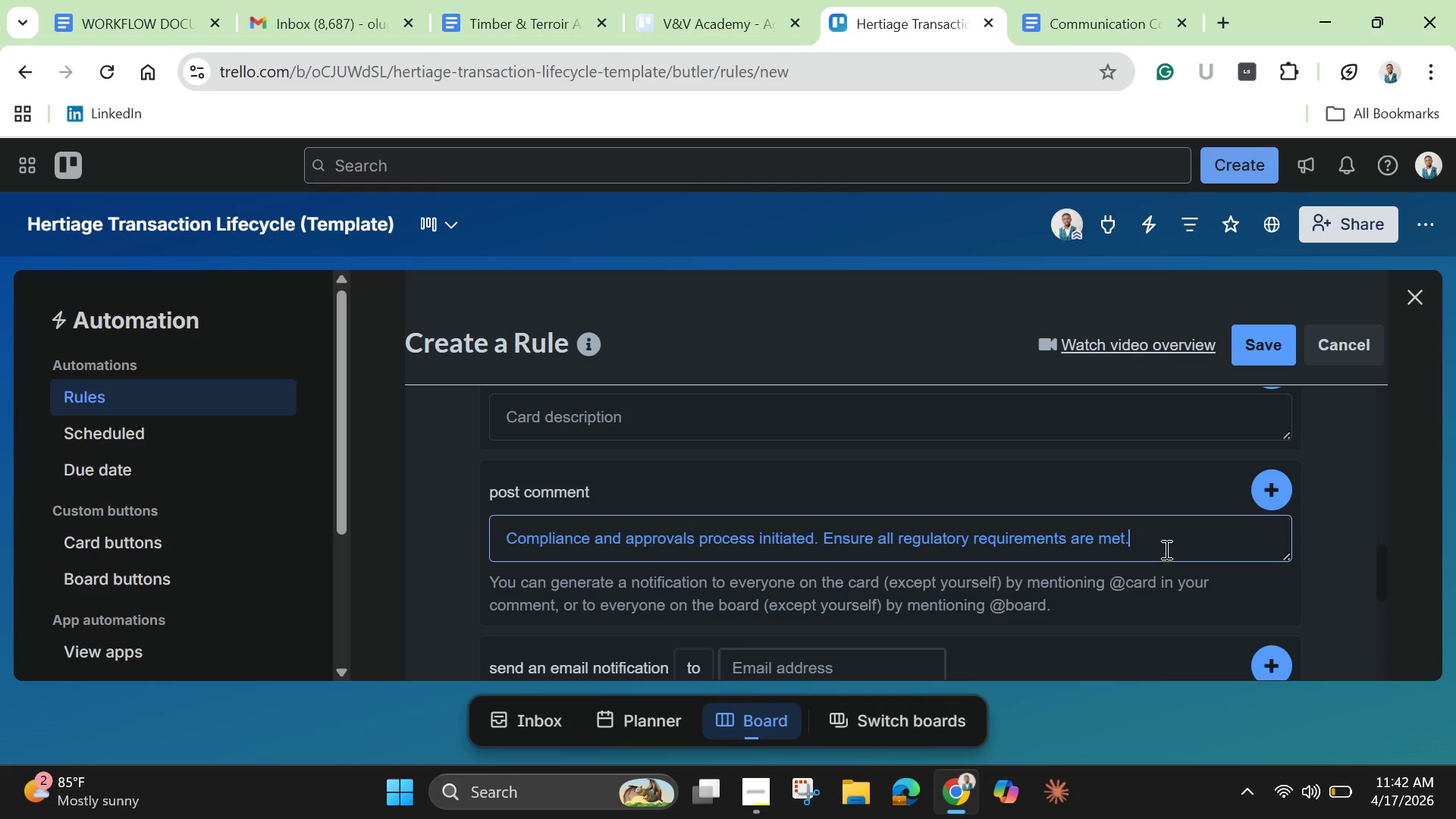 
left_click([1266, 490])
 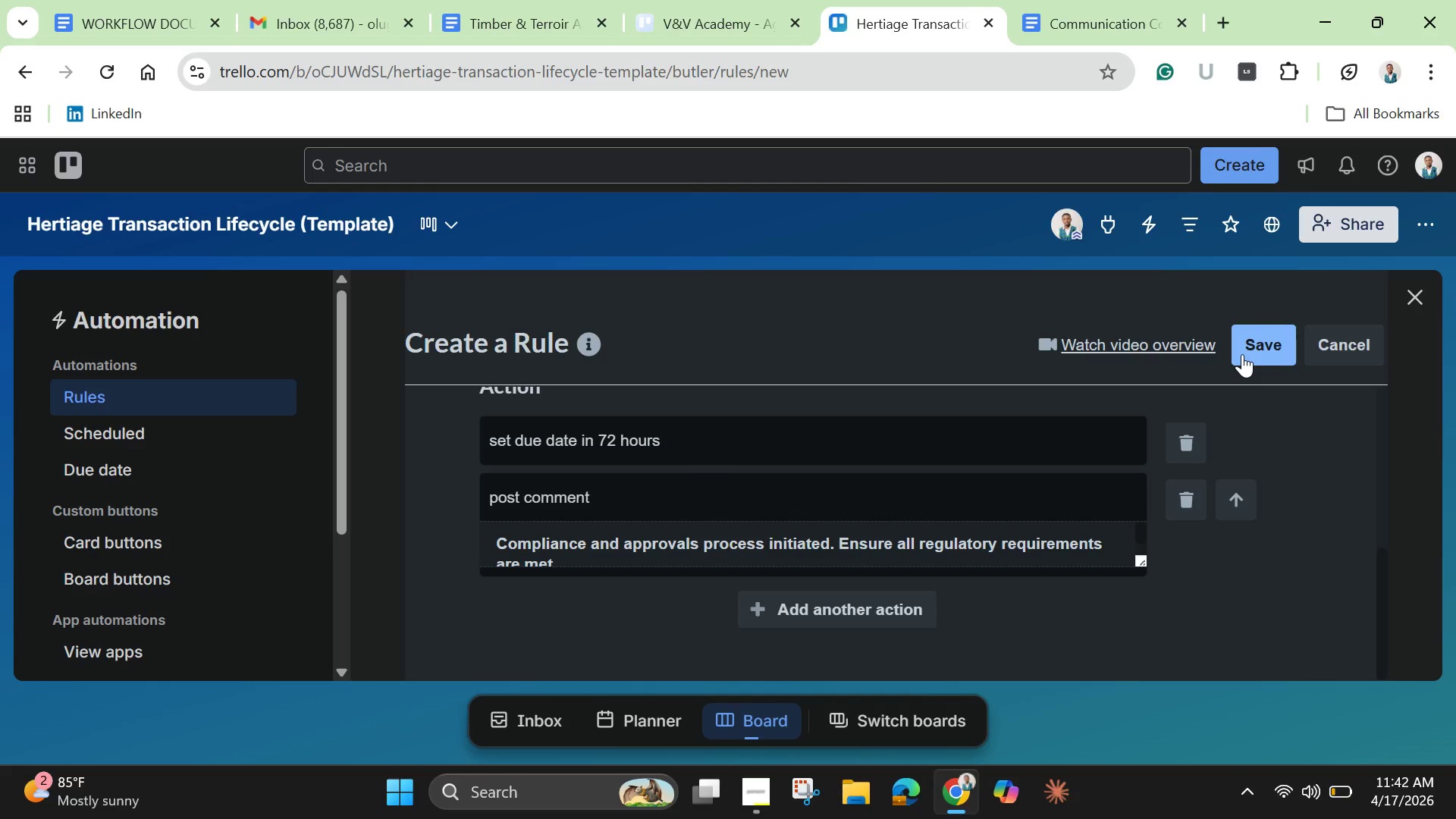 
left_click([1242, 354])
 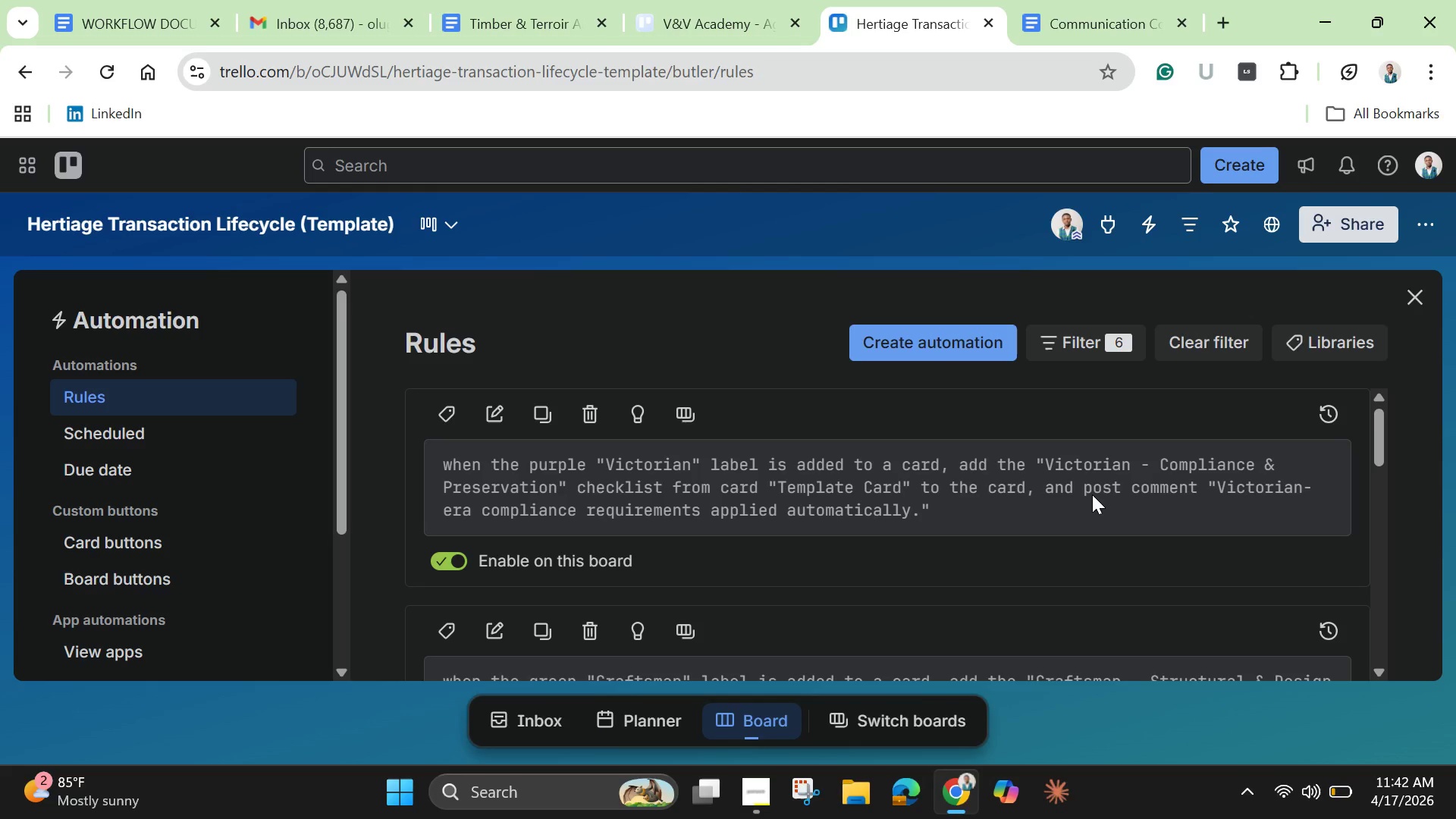 
wait(12.83)
 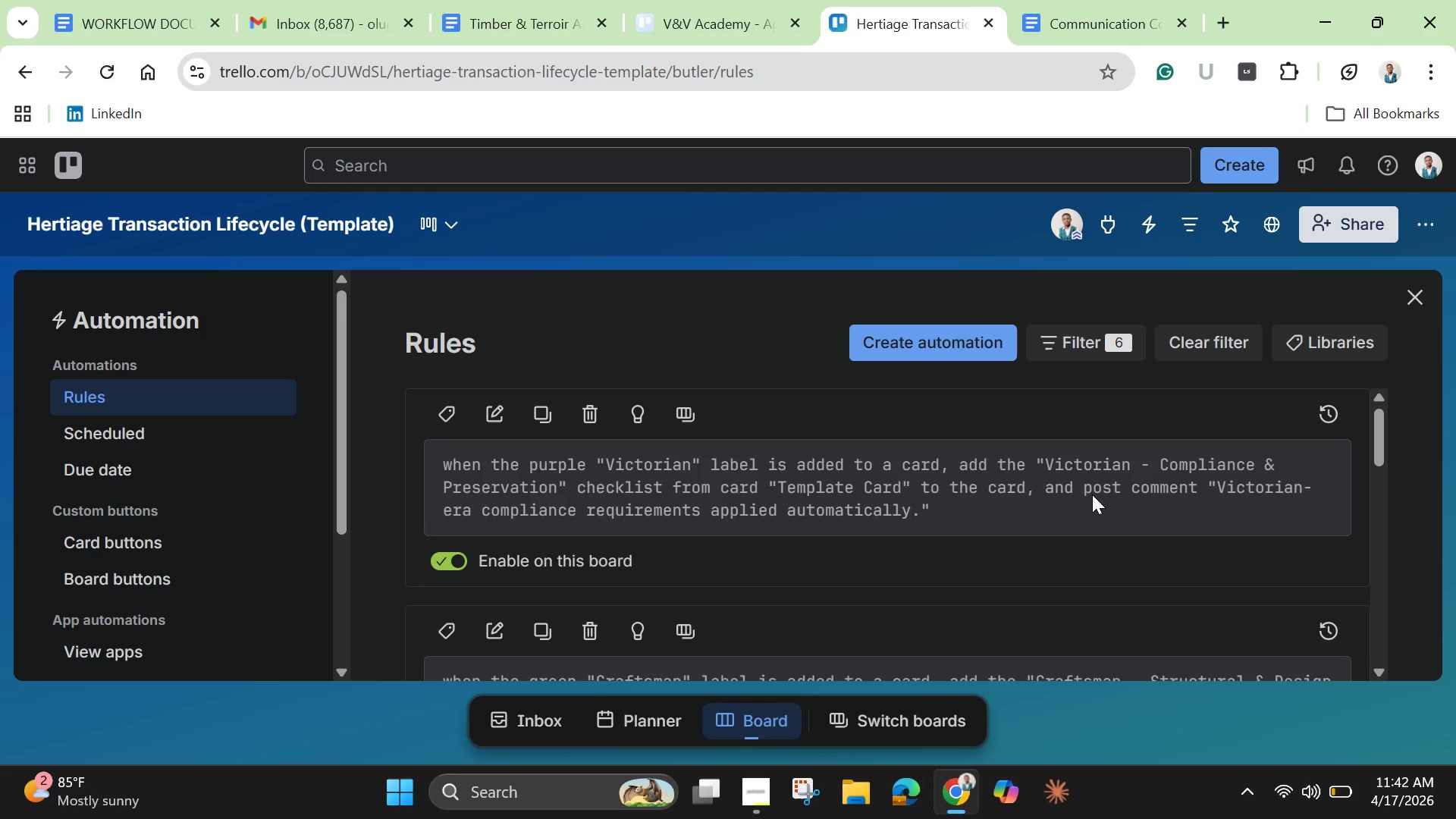 
left_click([956, 344])
 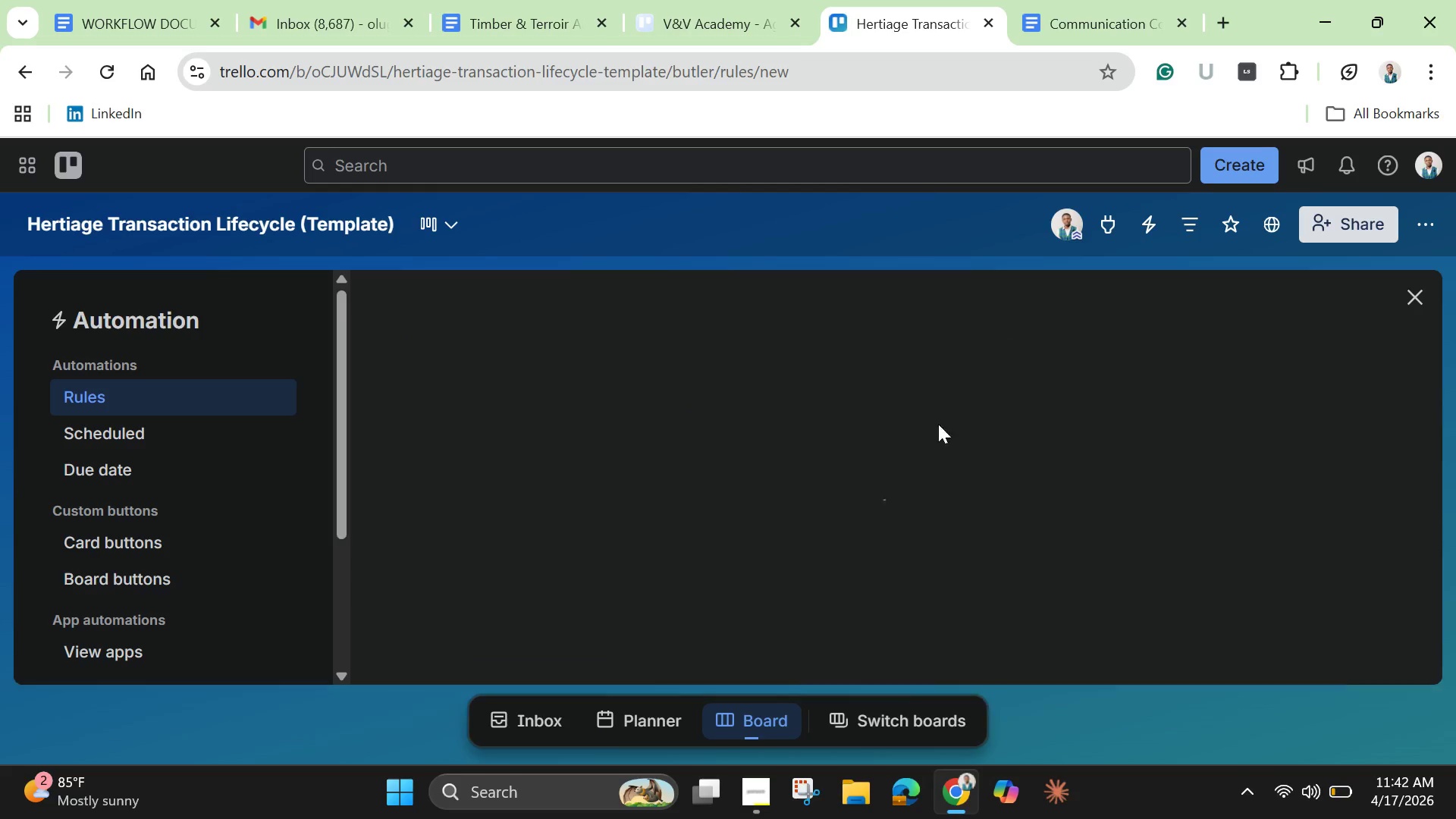 
scroll: coordinate [918, 451], scroll_direction: down, amount: 2.0
 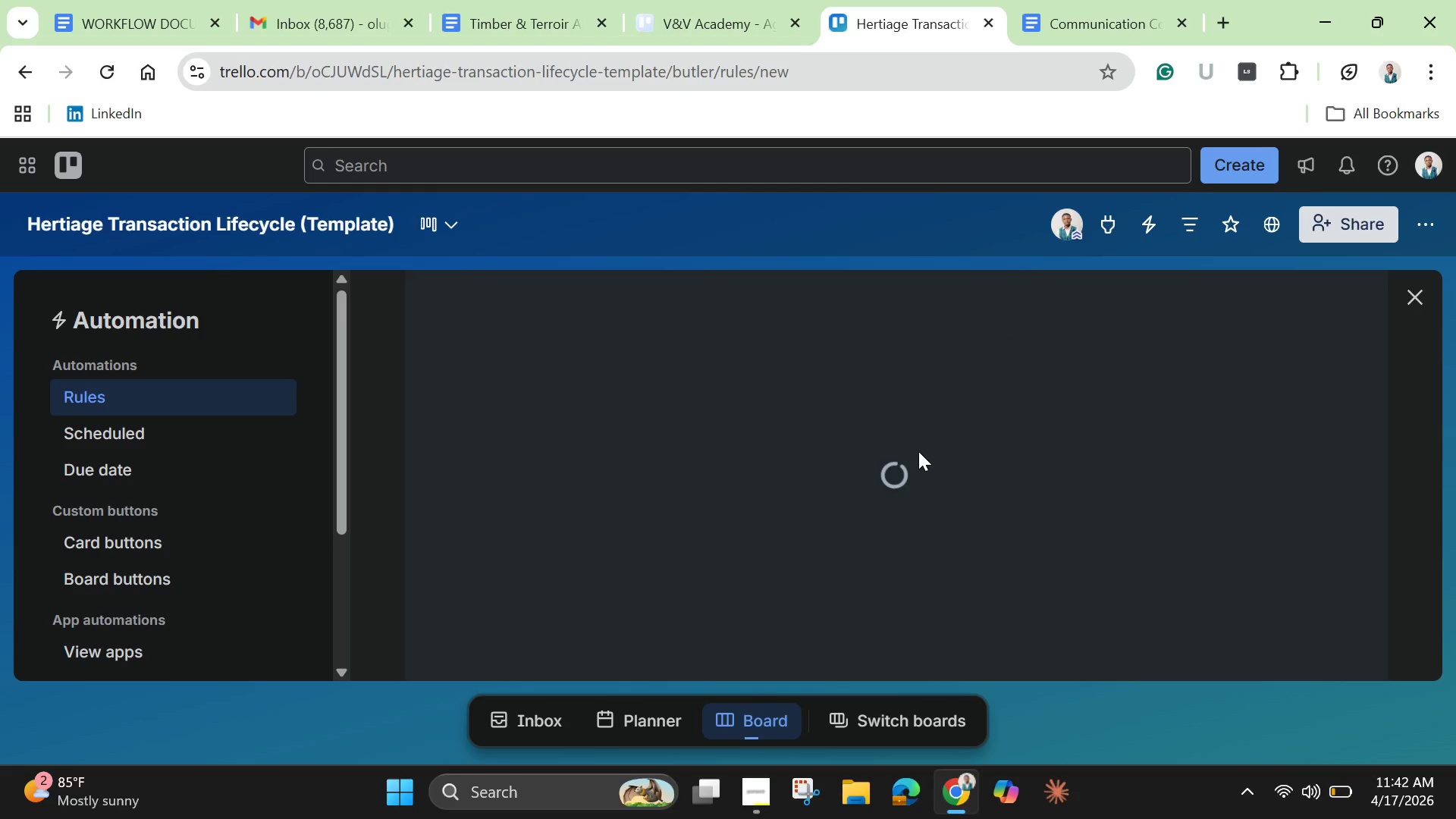 
mouse_move([918, 477])
 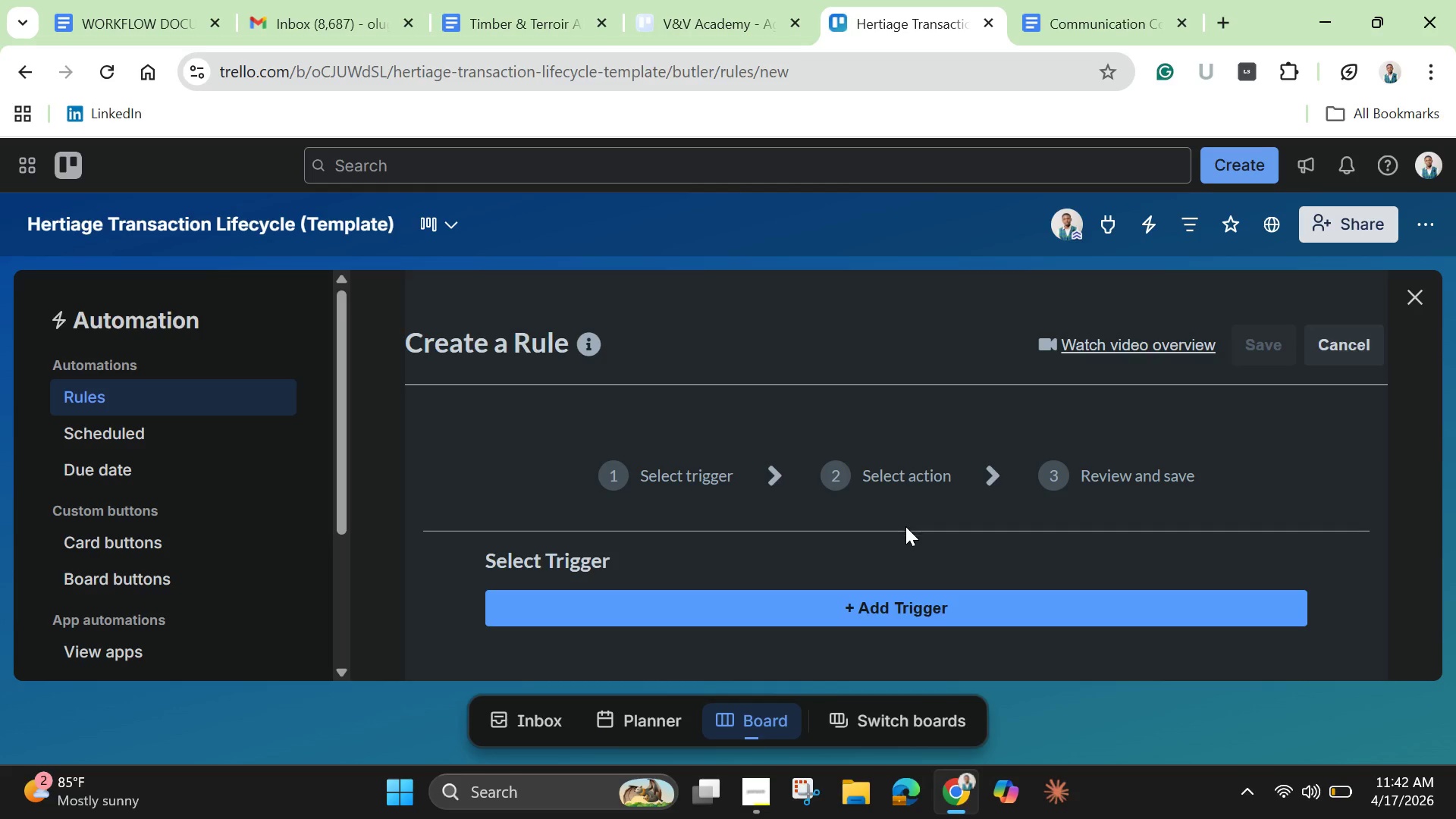 
scroll: coordinate [905, 525], scroll_direction: down, amount: 2.0
 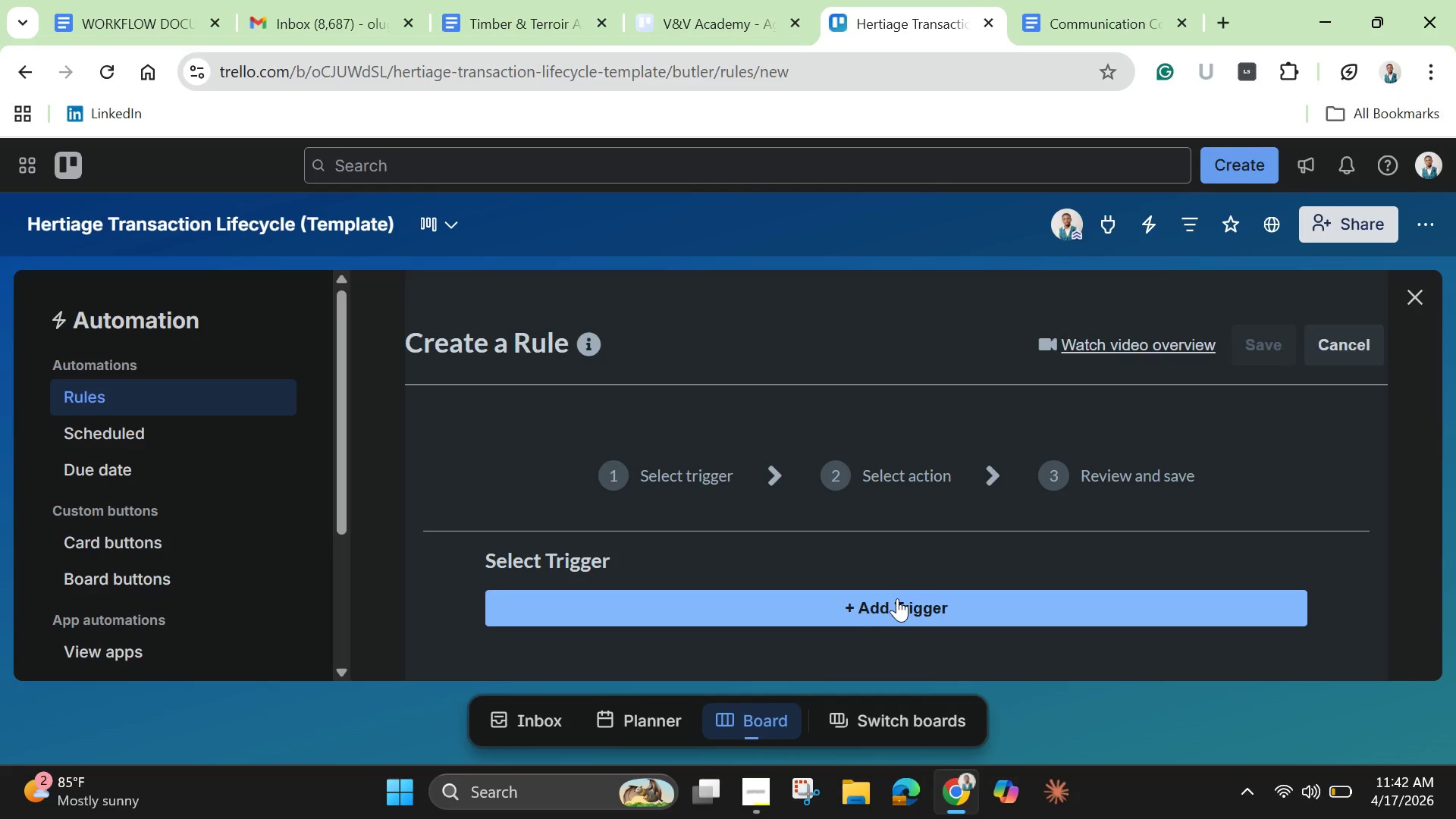 
left_click([897, 598])
 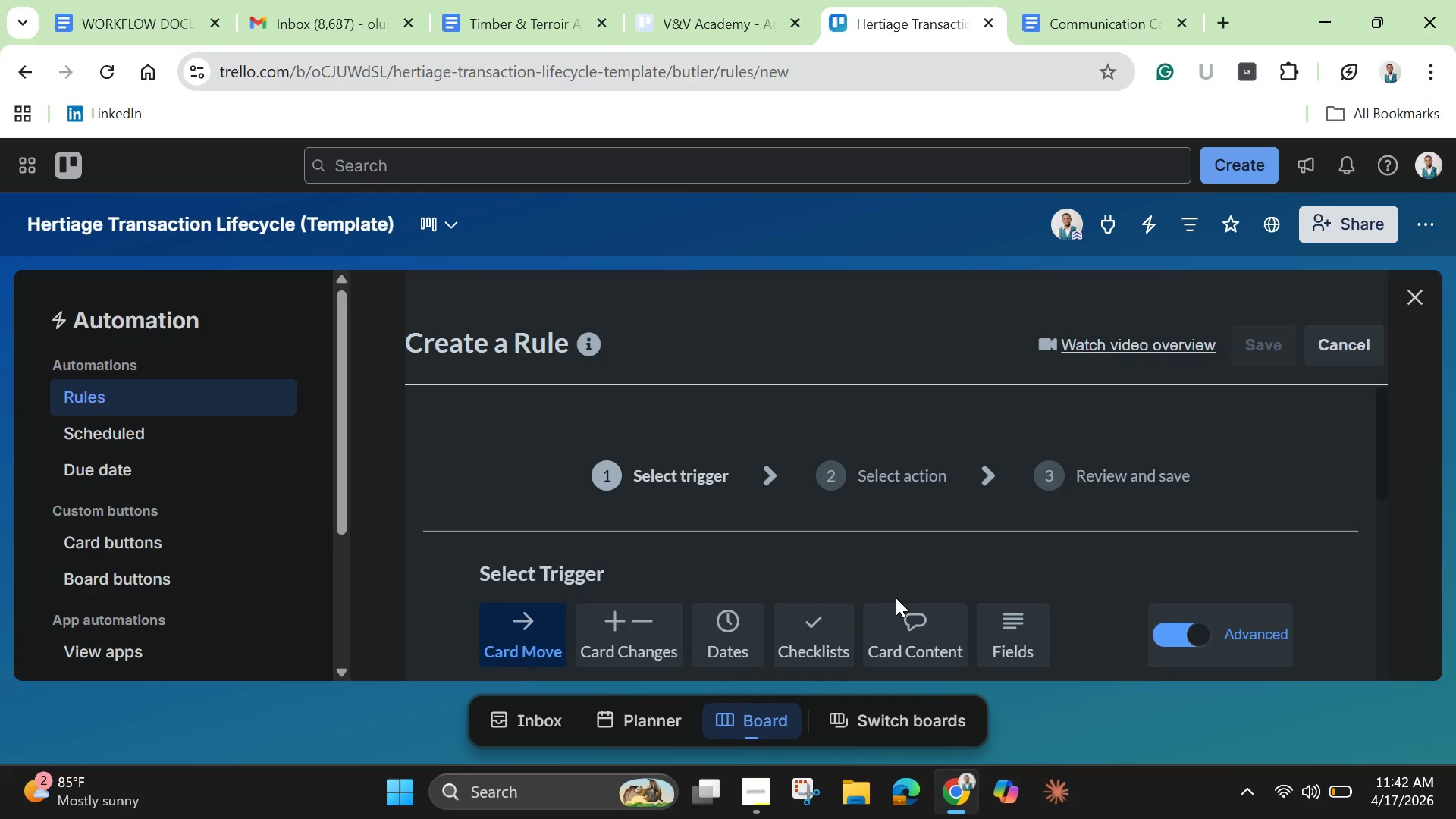 
scroll: coordinate [895, 598], scroll_direction: down, amount: 3.0
 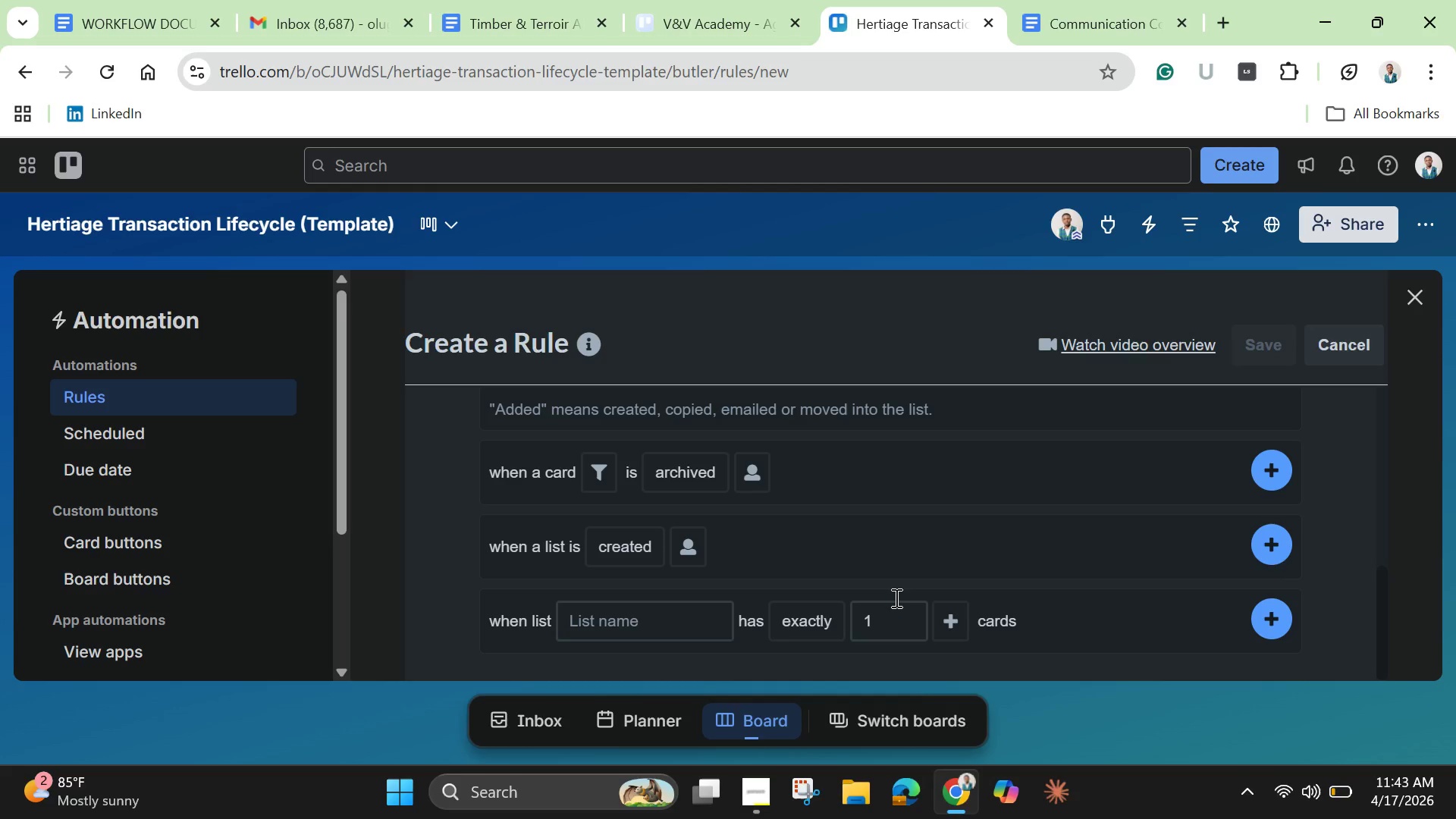 
wait(29.75)
 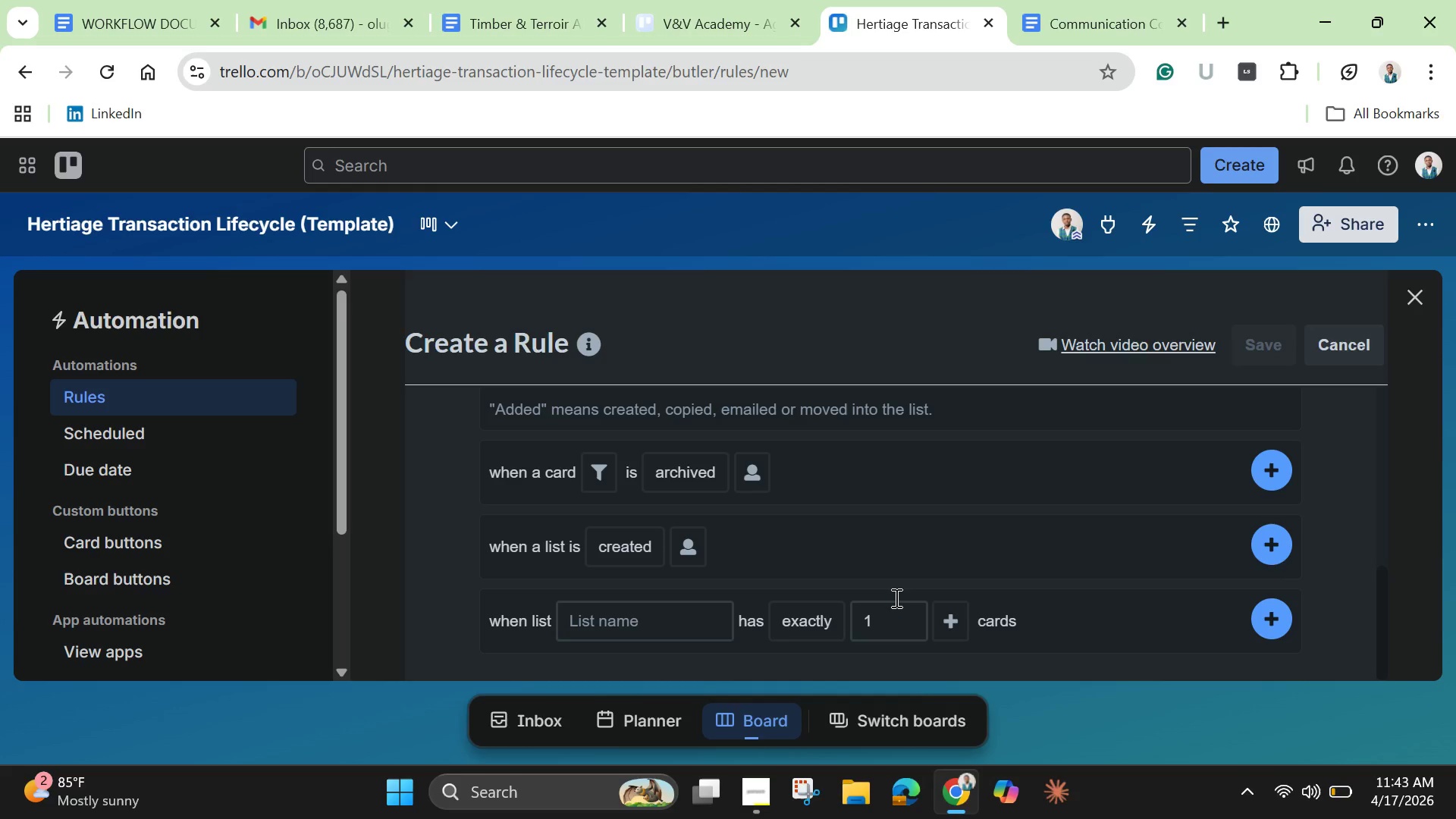 
scroll: coordinate [895, 598], scroll_direction: down, amount: 4.0
 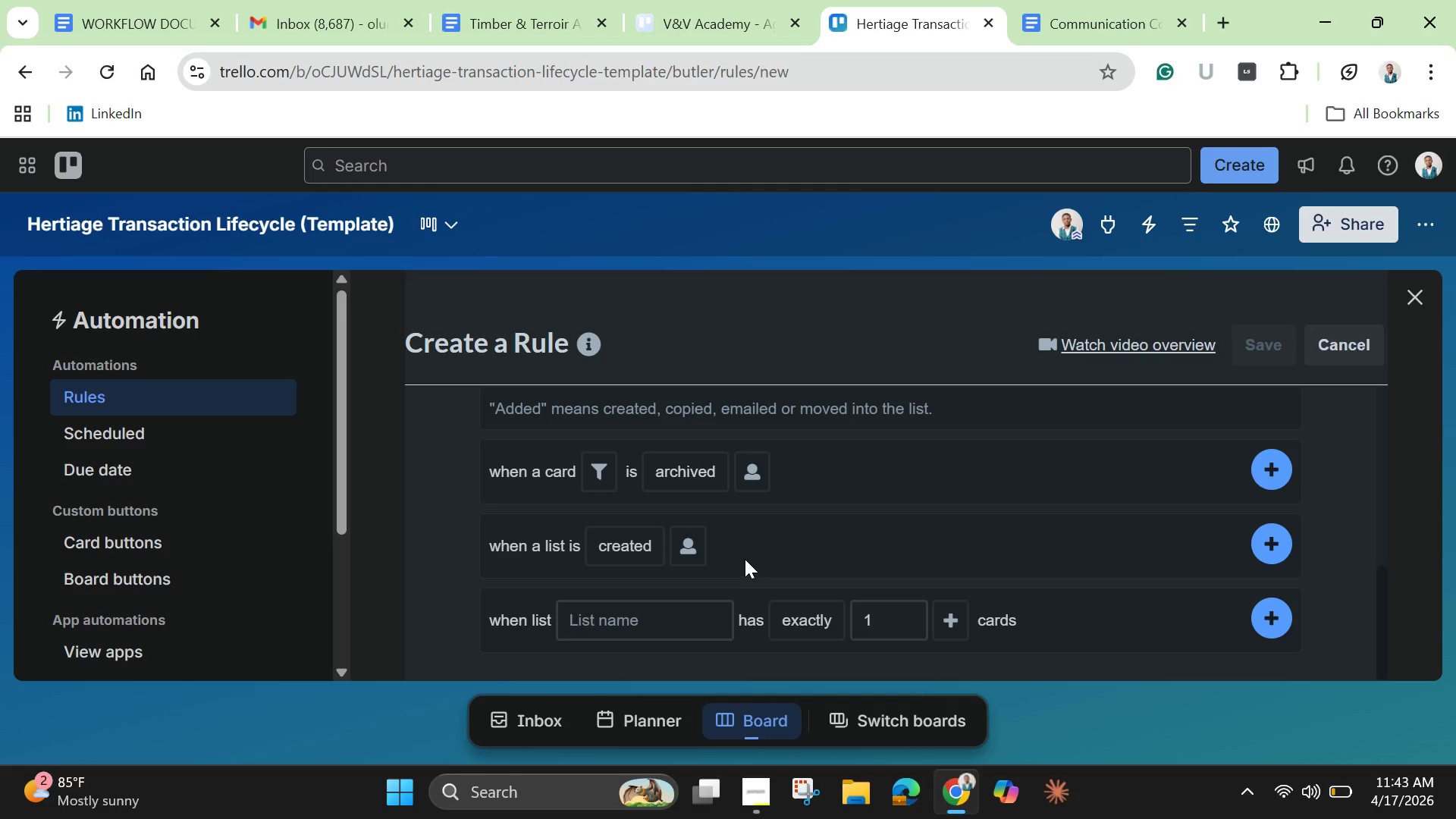 
scroll: coordinate [745, 559], scroll_direction: up, amount: 3.0
 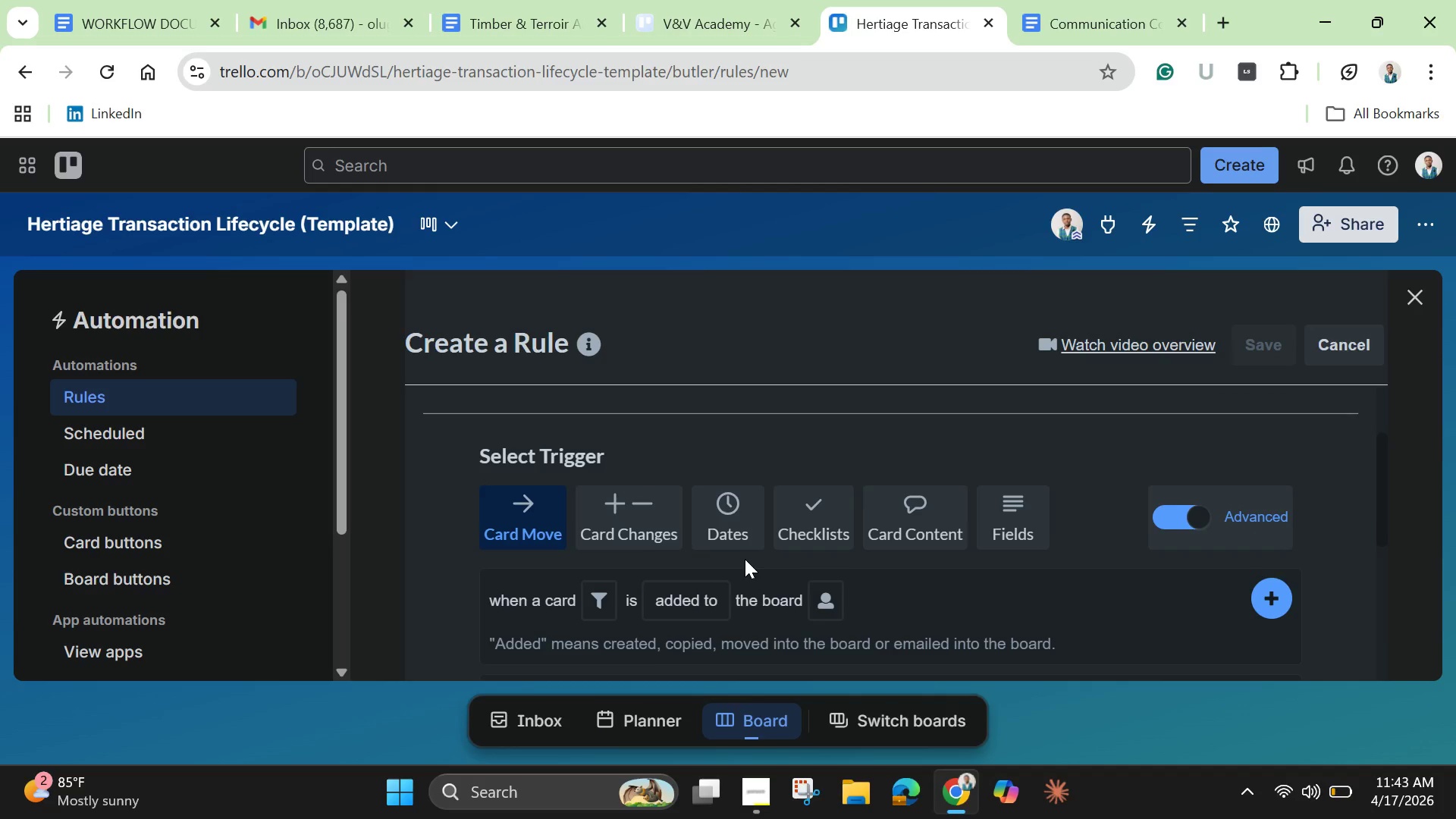 
scroll: coordinate [745, 559], scroll_direction: down, amount: 1.0
 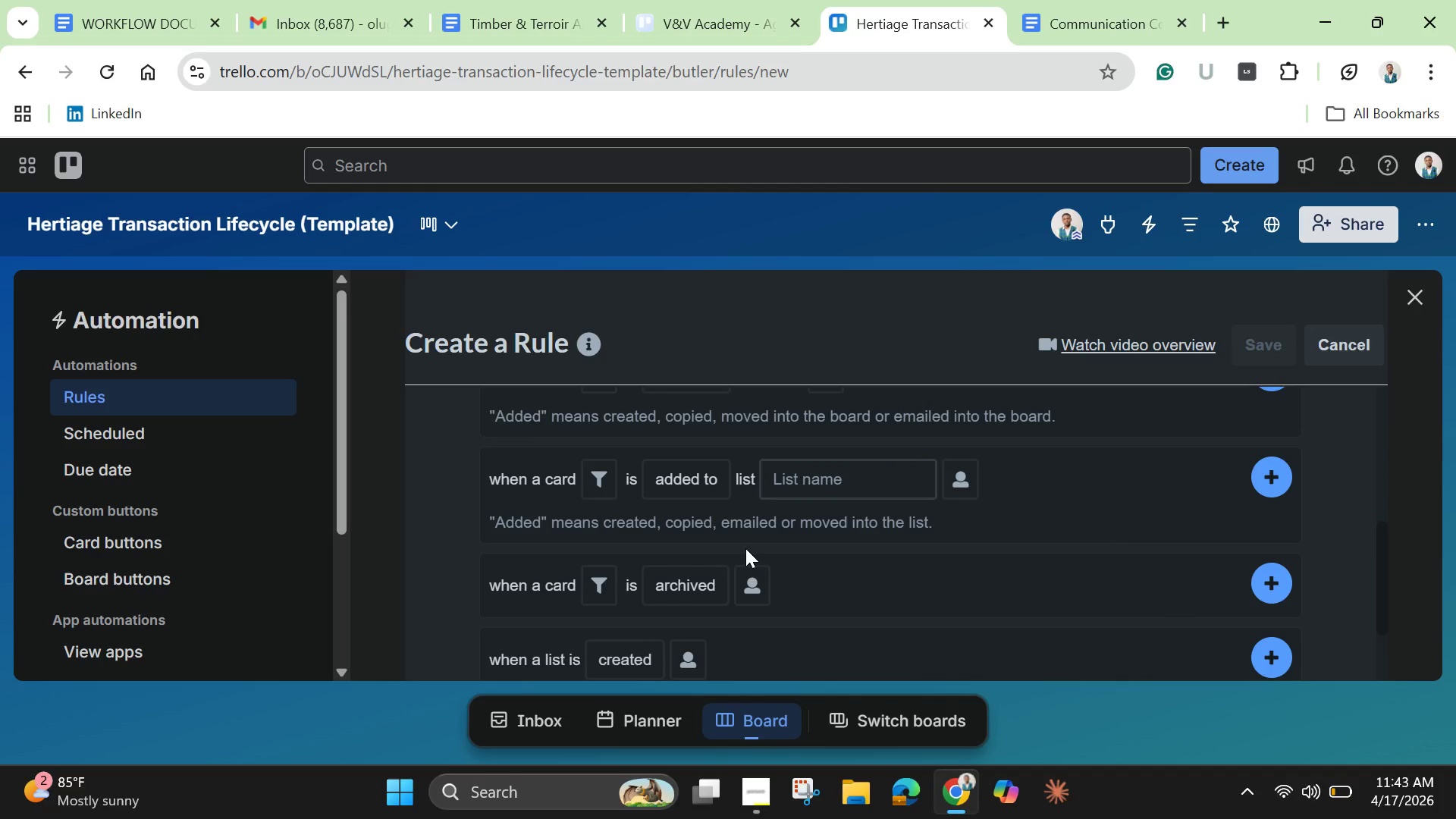 
wait(10.05)
 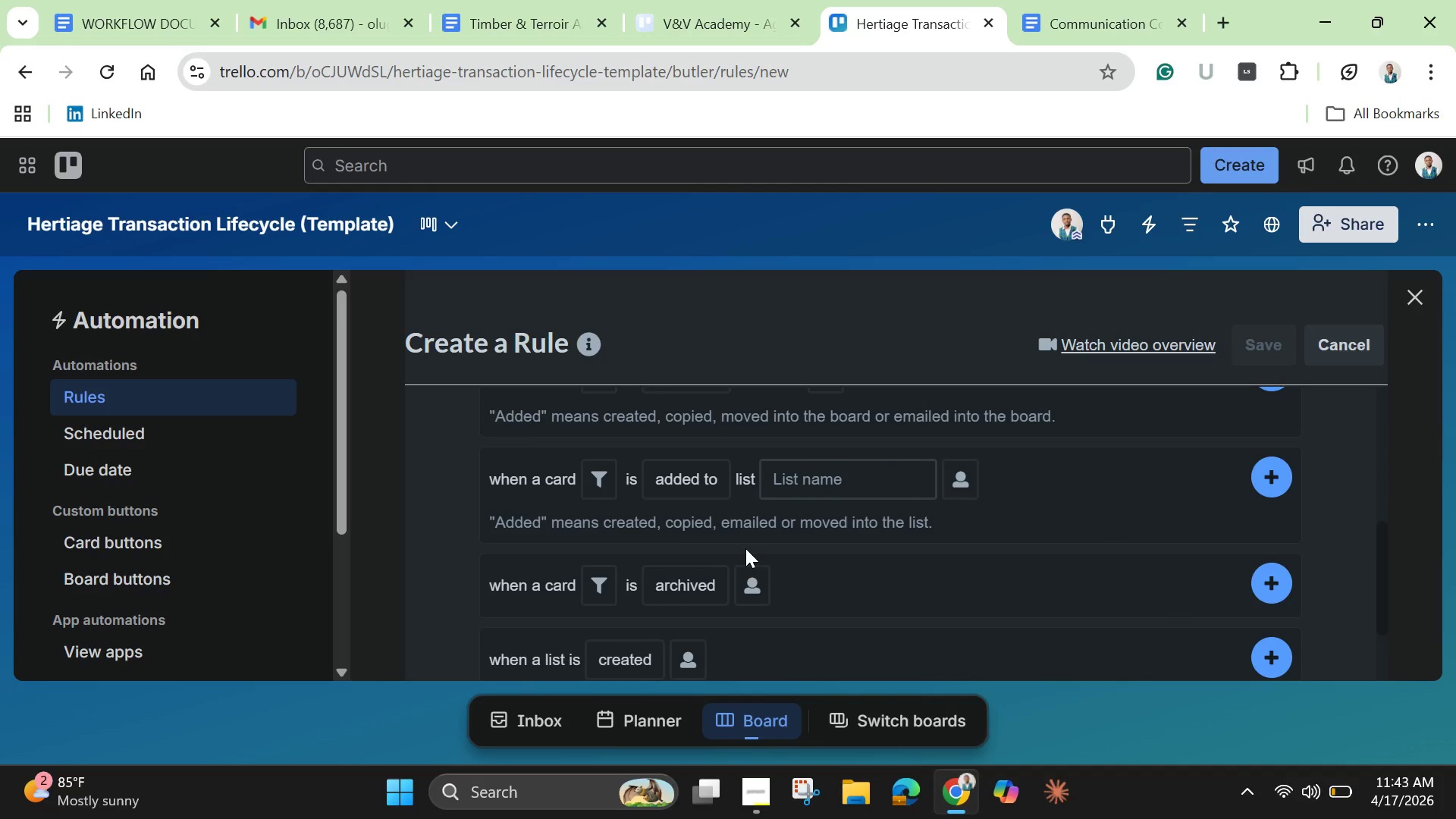 
scroll: coordinate [755, 516], scroll_direction: up, amount: 1.0
 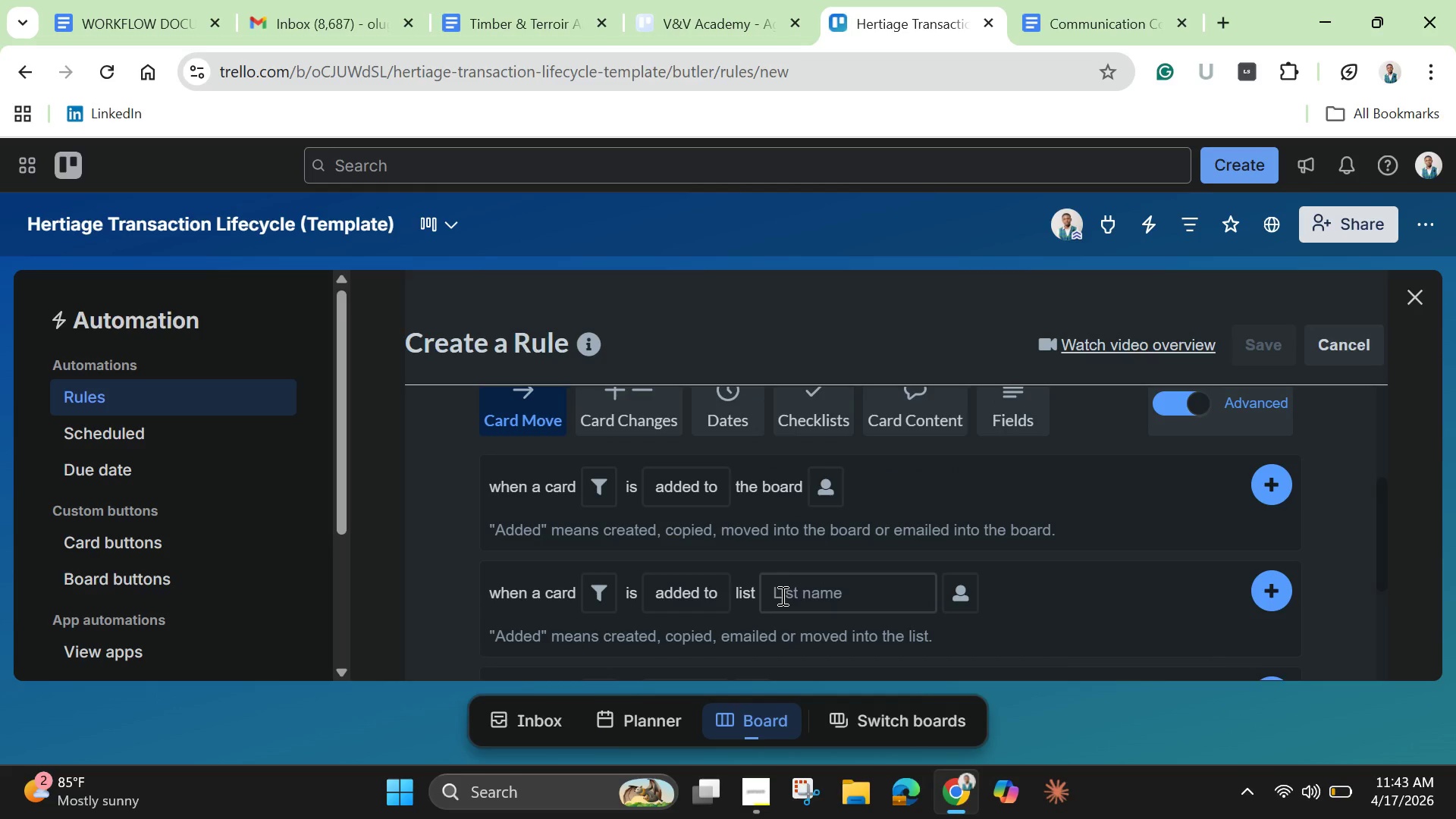 
left_click([685, 588])
 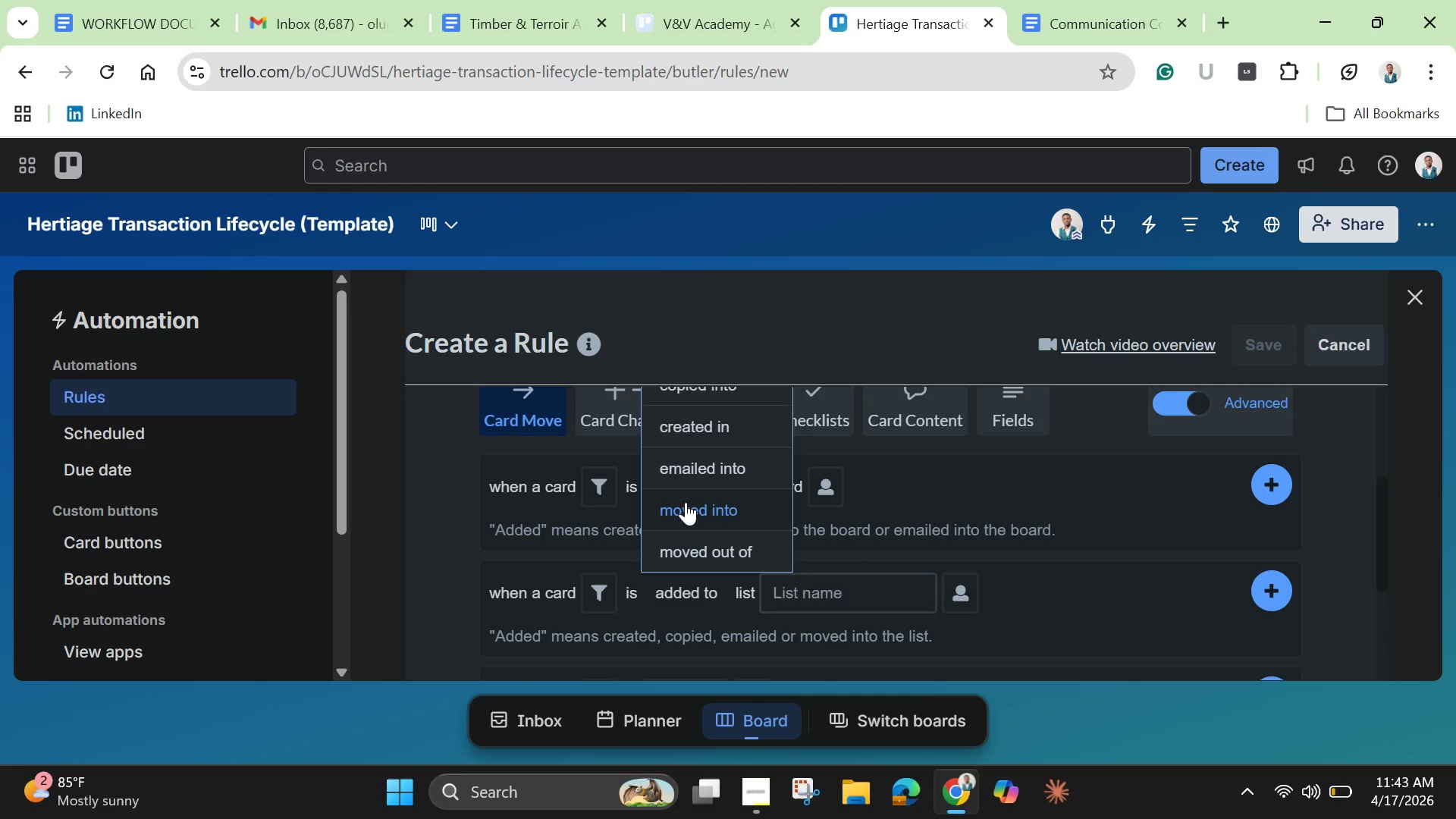 
left_click([687, 500])
 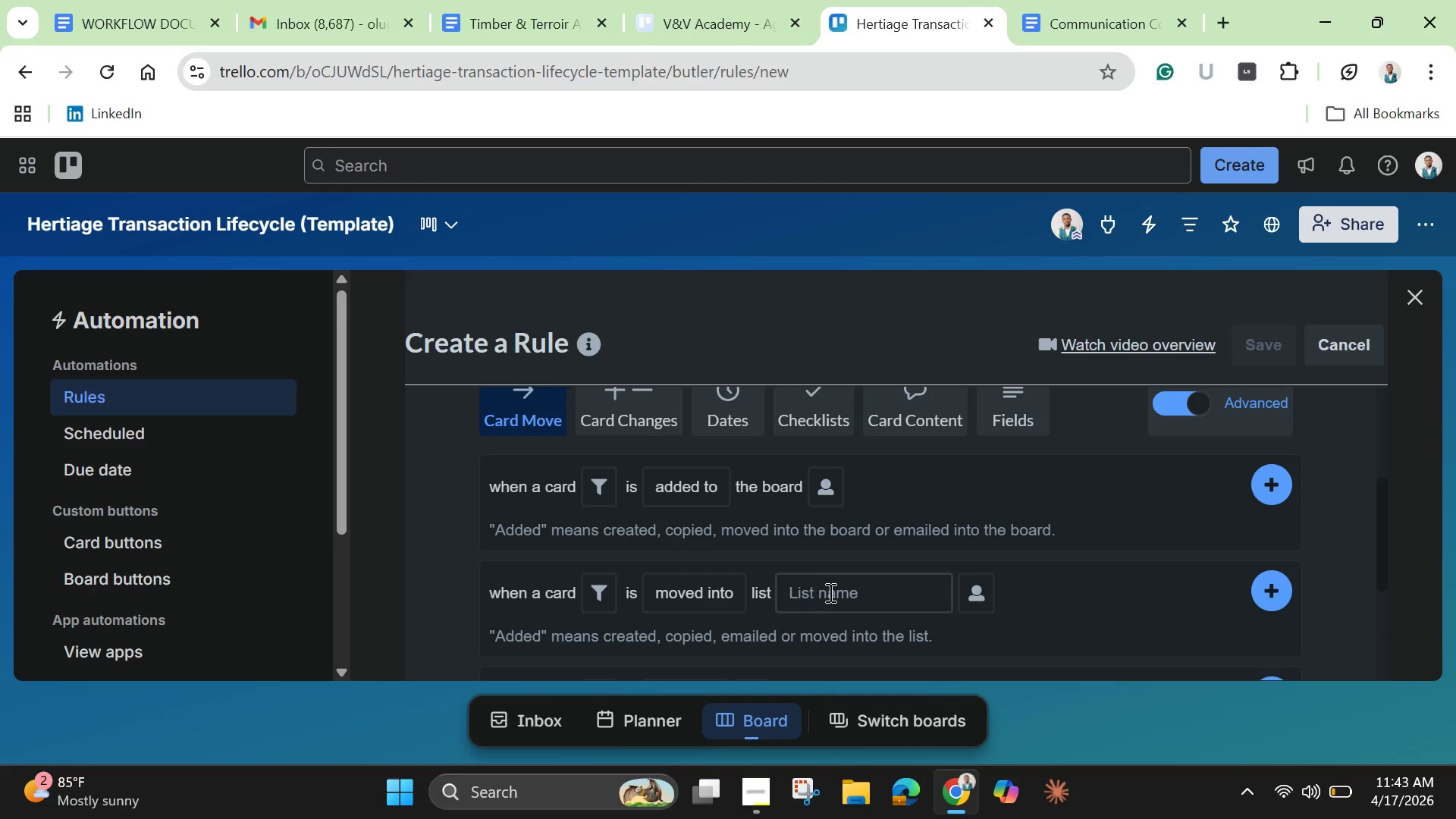 
left_click([835, 595])
 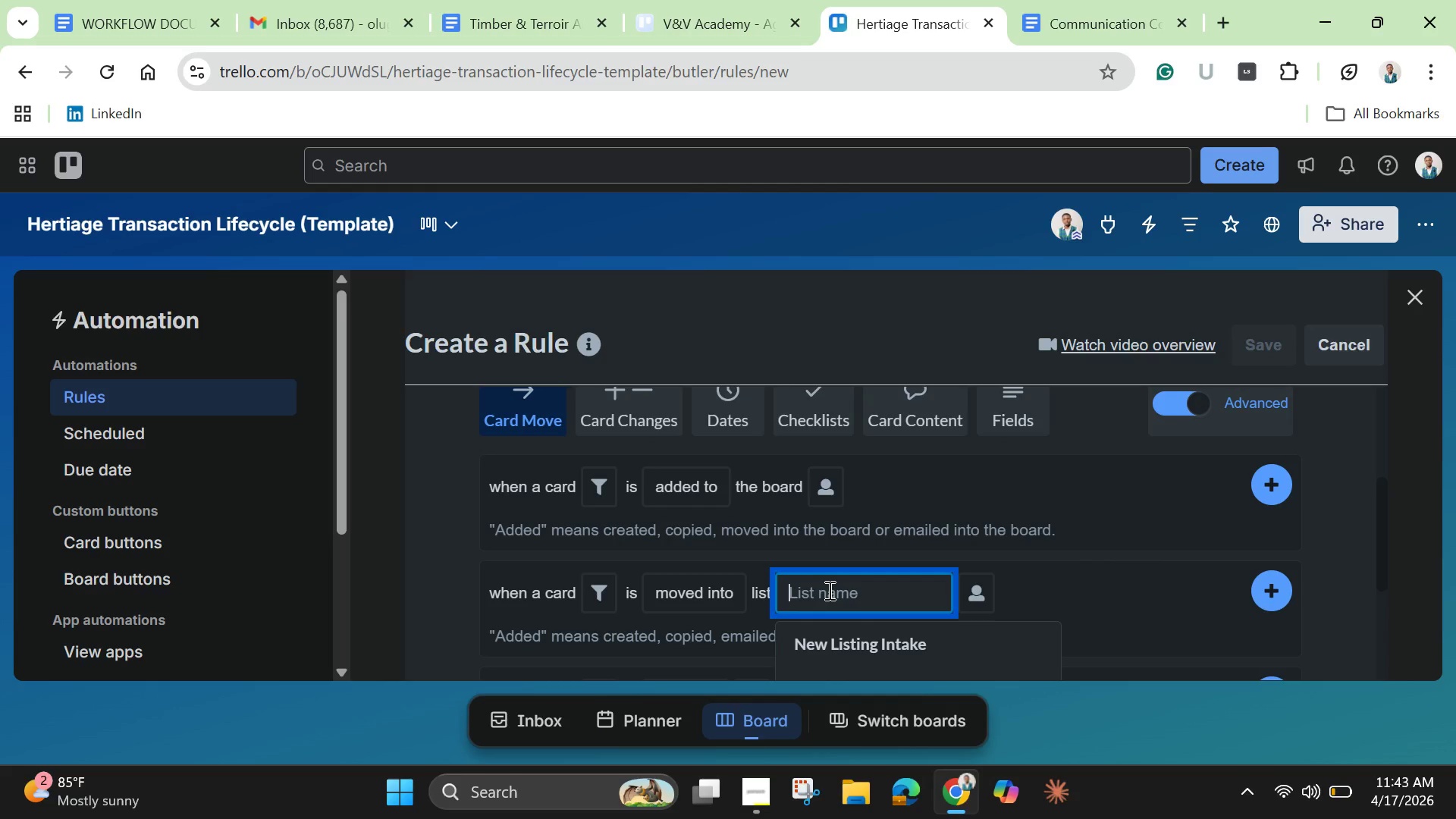 
scroll: coordinate [828, 590], scroll_direction: down, amount: 2.0
 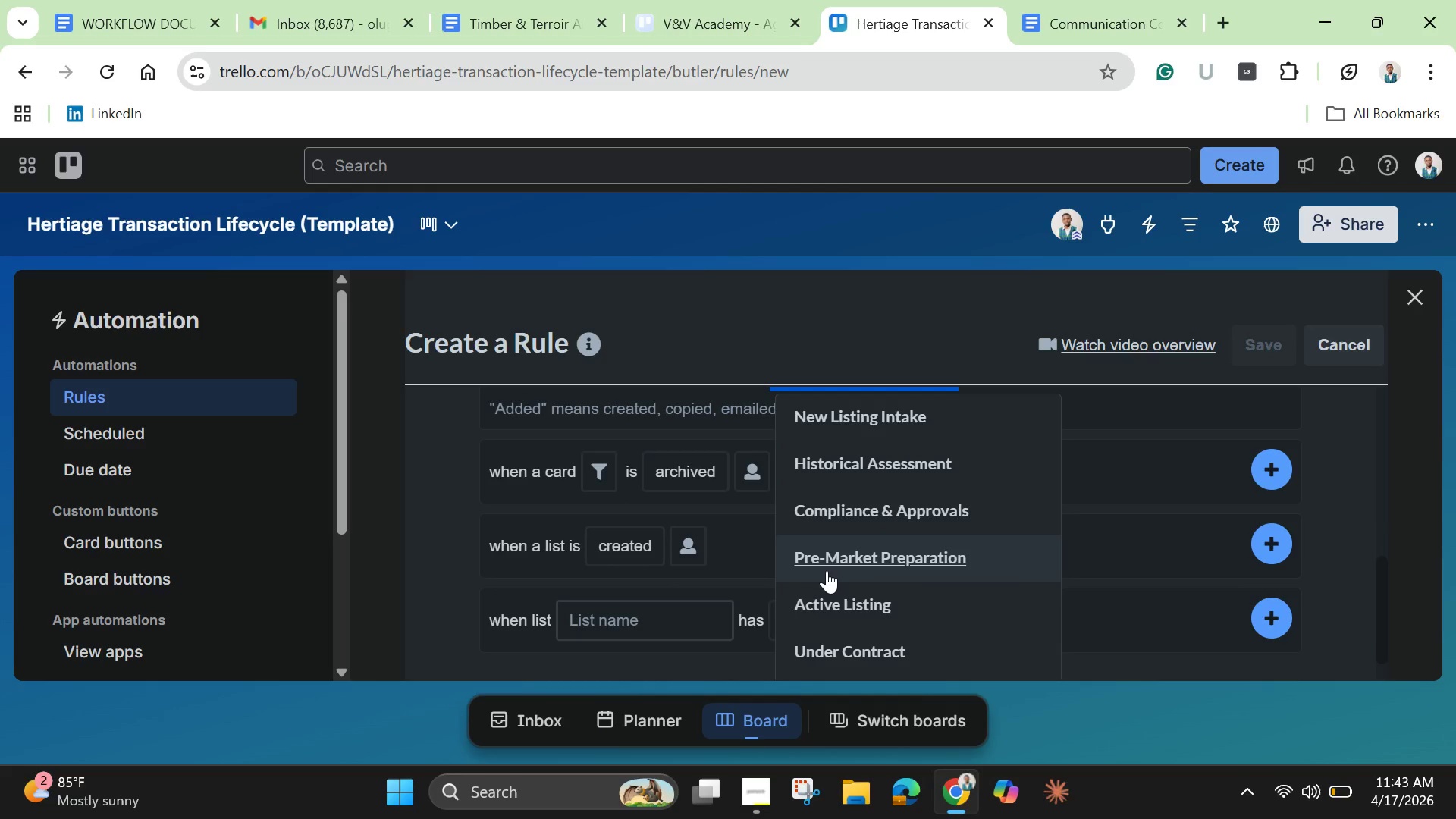 
left_click([827, 570])
 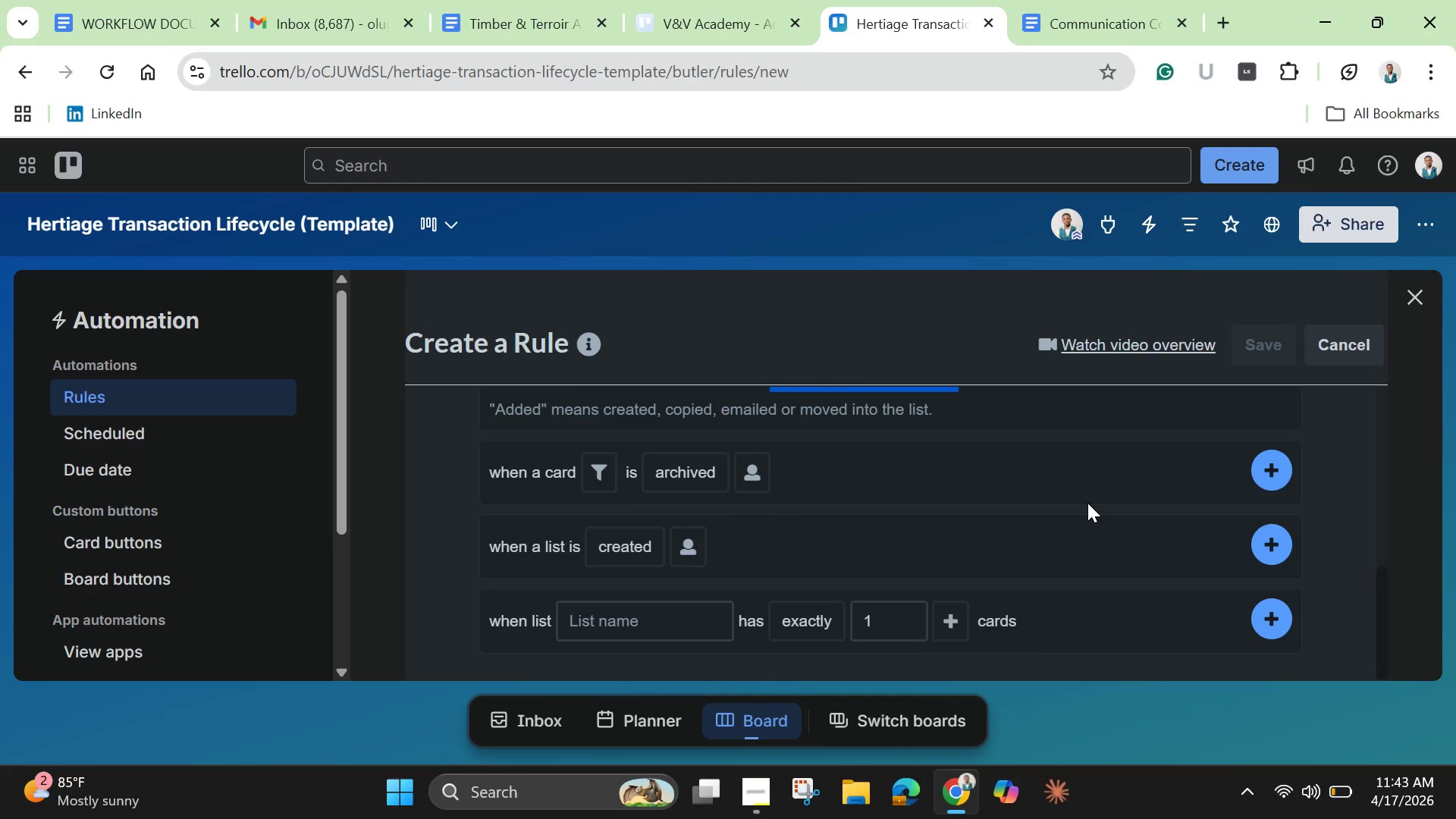 
scroll: coordinate [1087, 503], scroll_direction: up, amount: 1.0
 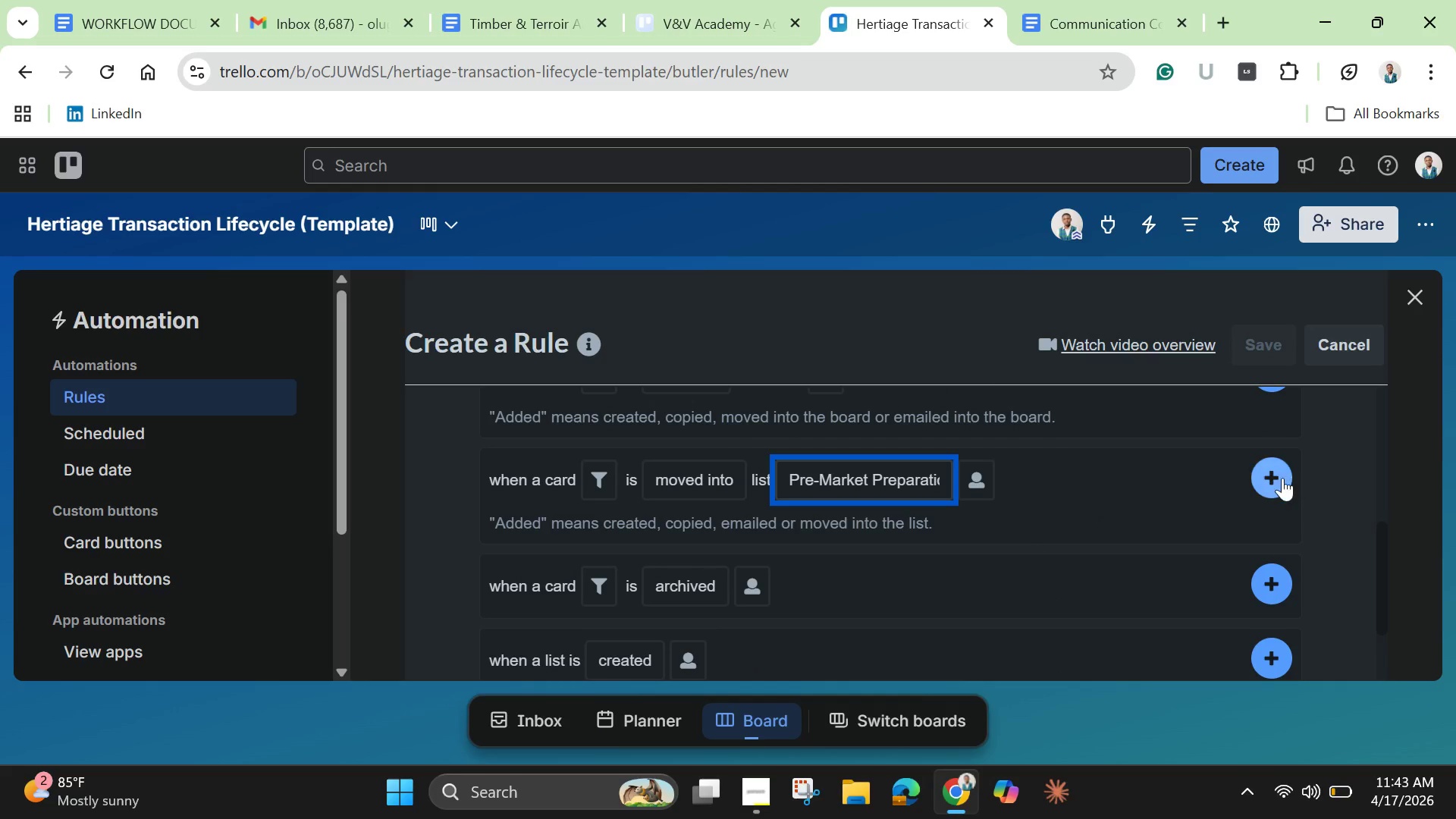 
left_click([1282, 478])
 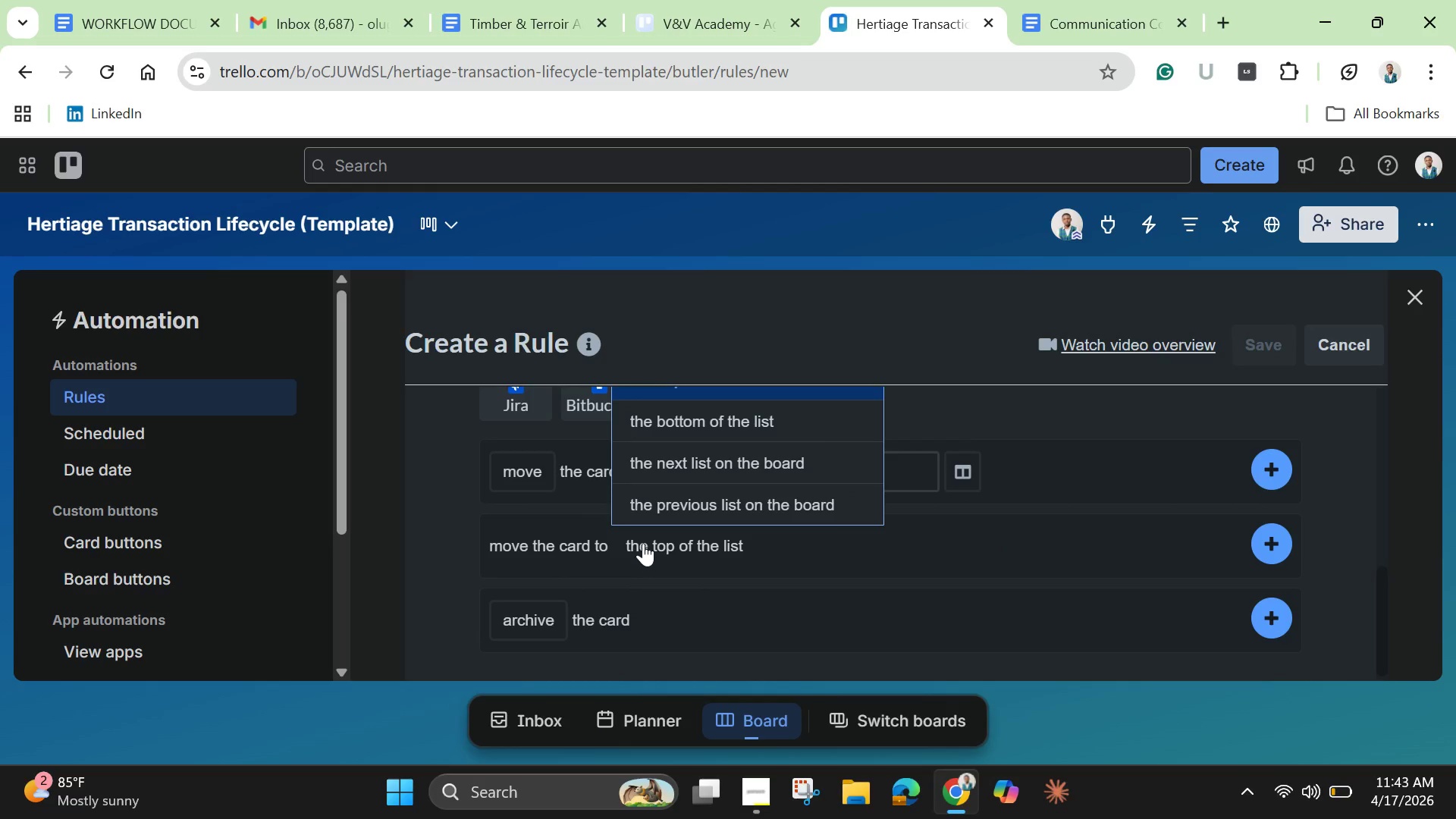 
scroll: coordinate [642, 539], scroll_direction: up, amount: 1.0
 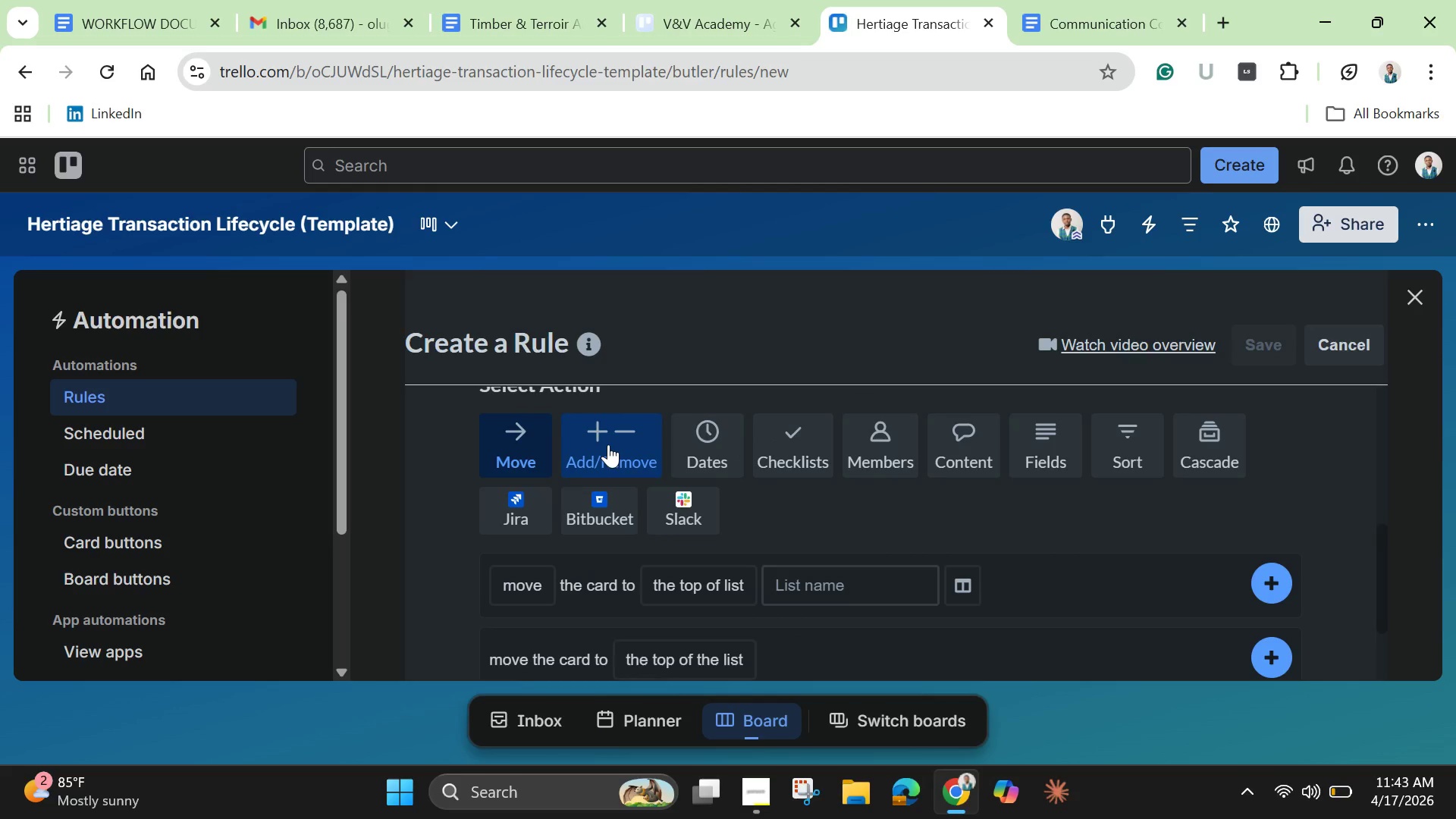 
left_click([704, 442])
 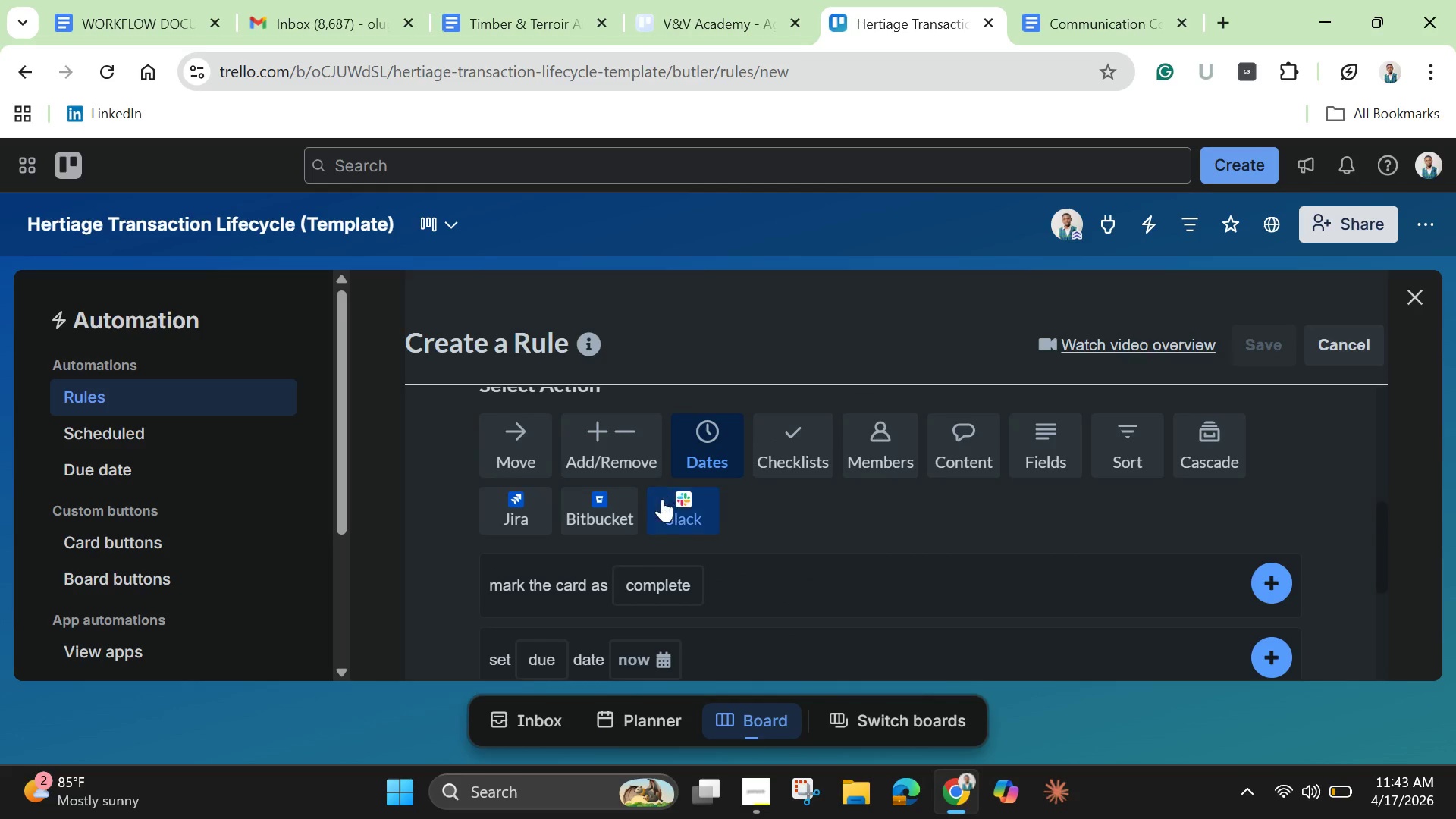 
scroll: coordinate [662, 499], scroll_direction: down, amount: 1.0
 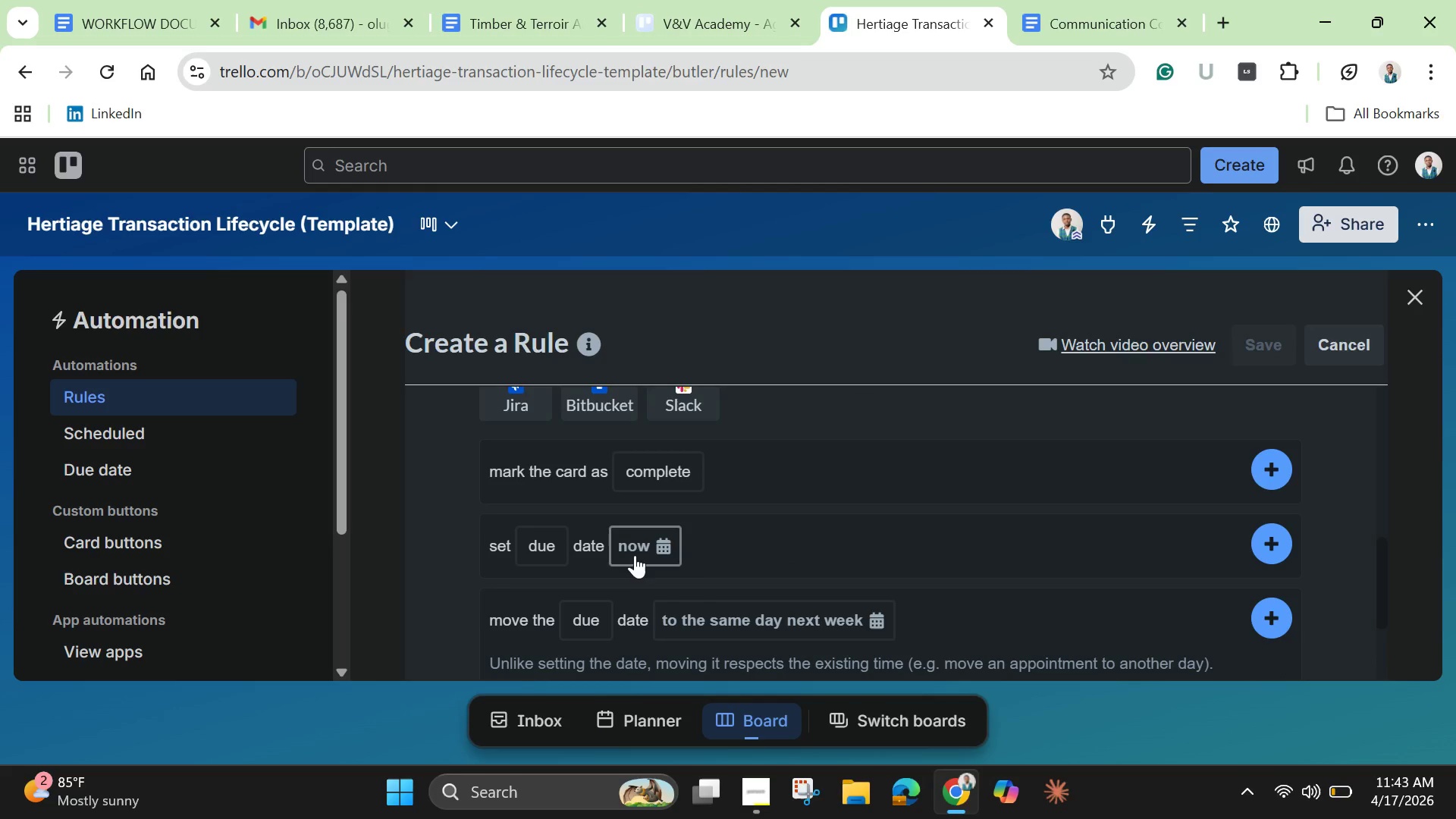 
left_click([635, 552])
 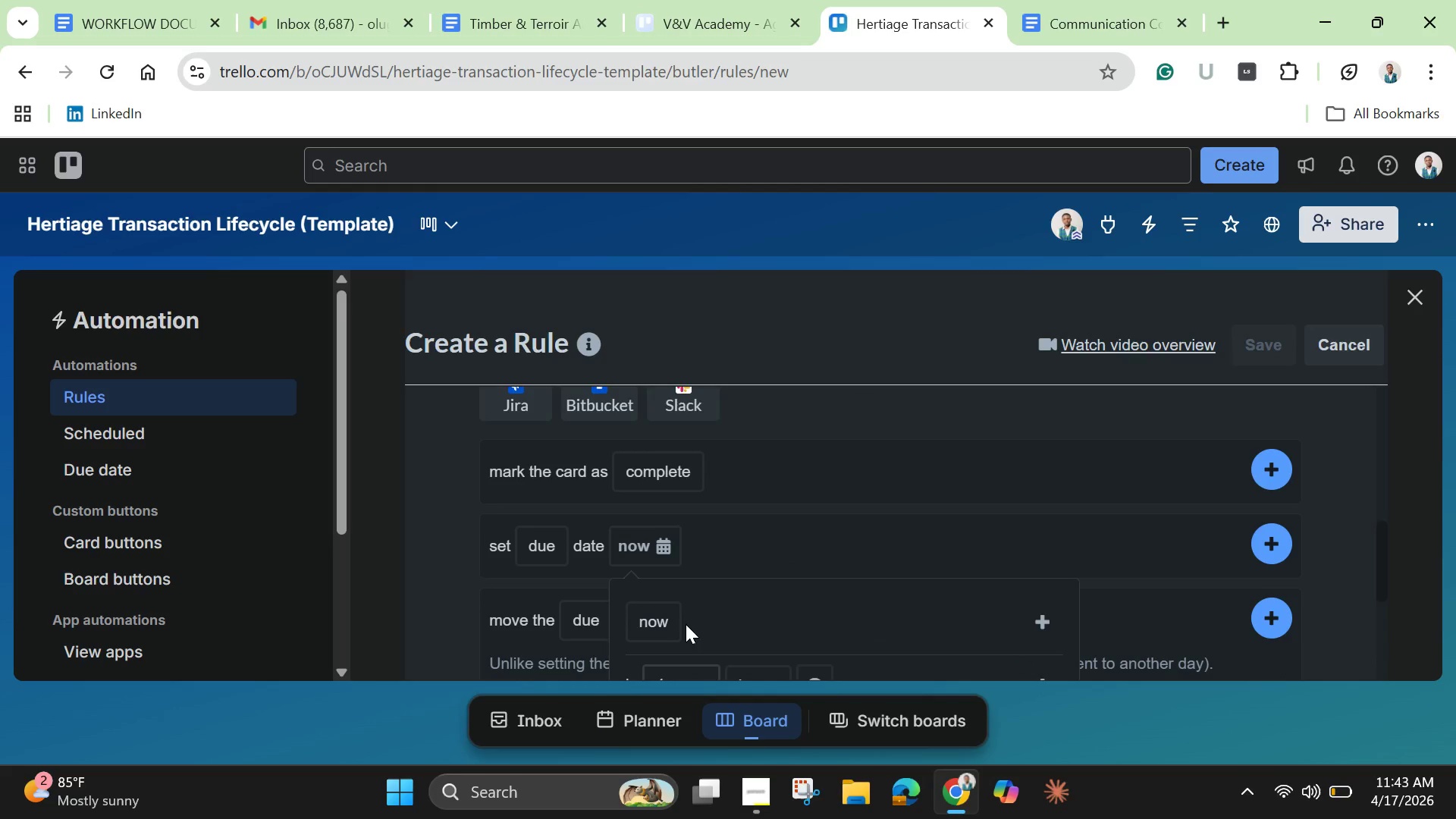 
scroll: coordinate [682, 619], scroll_direction: down, amount: 1.0
 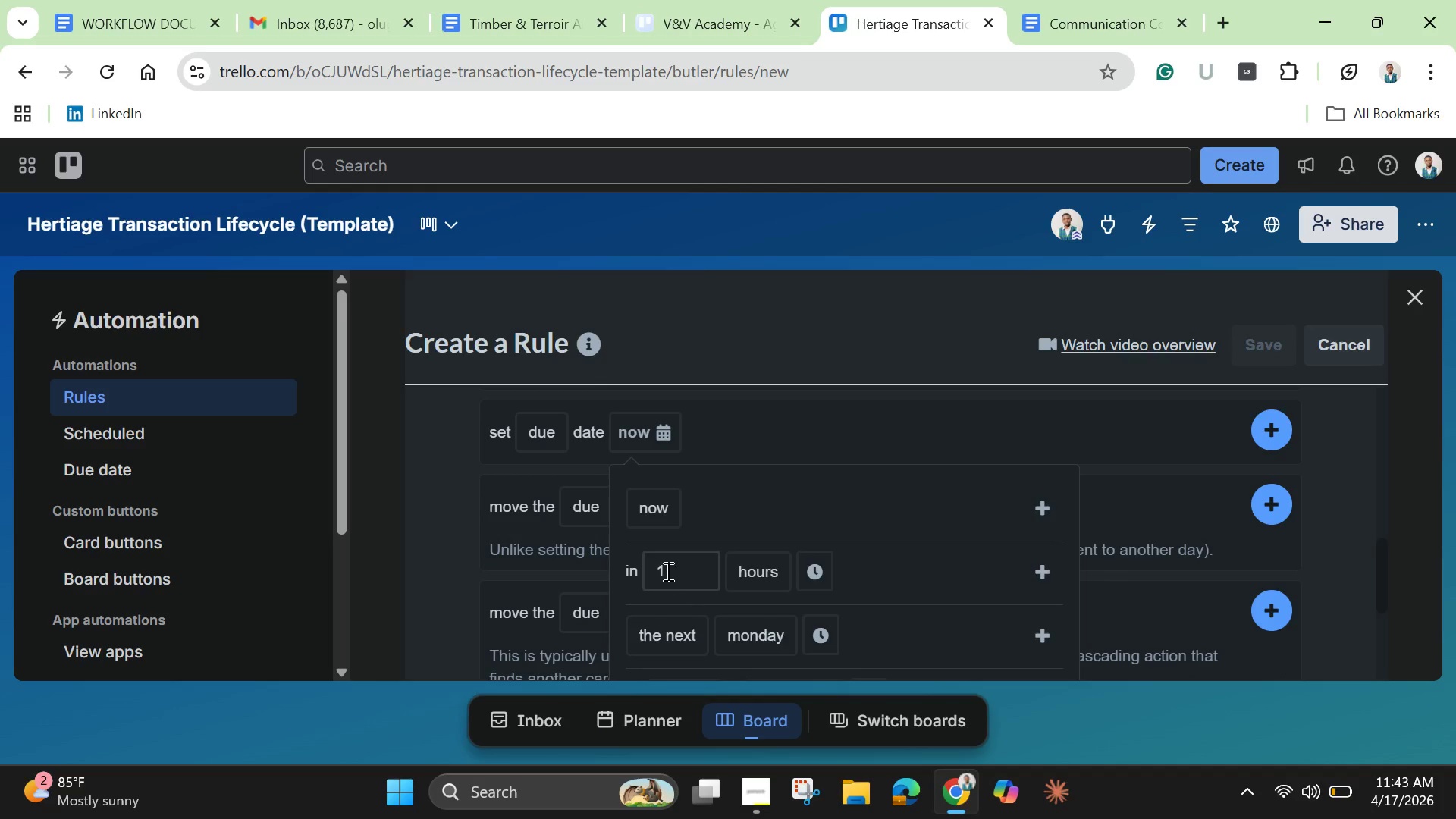 
left_click([667, 571])
 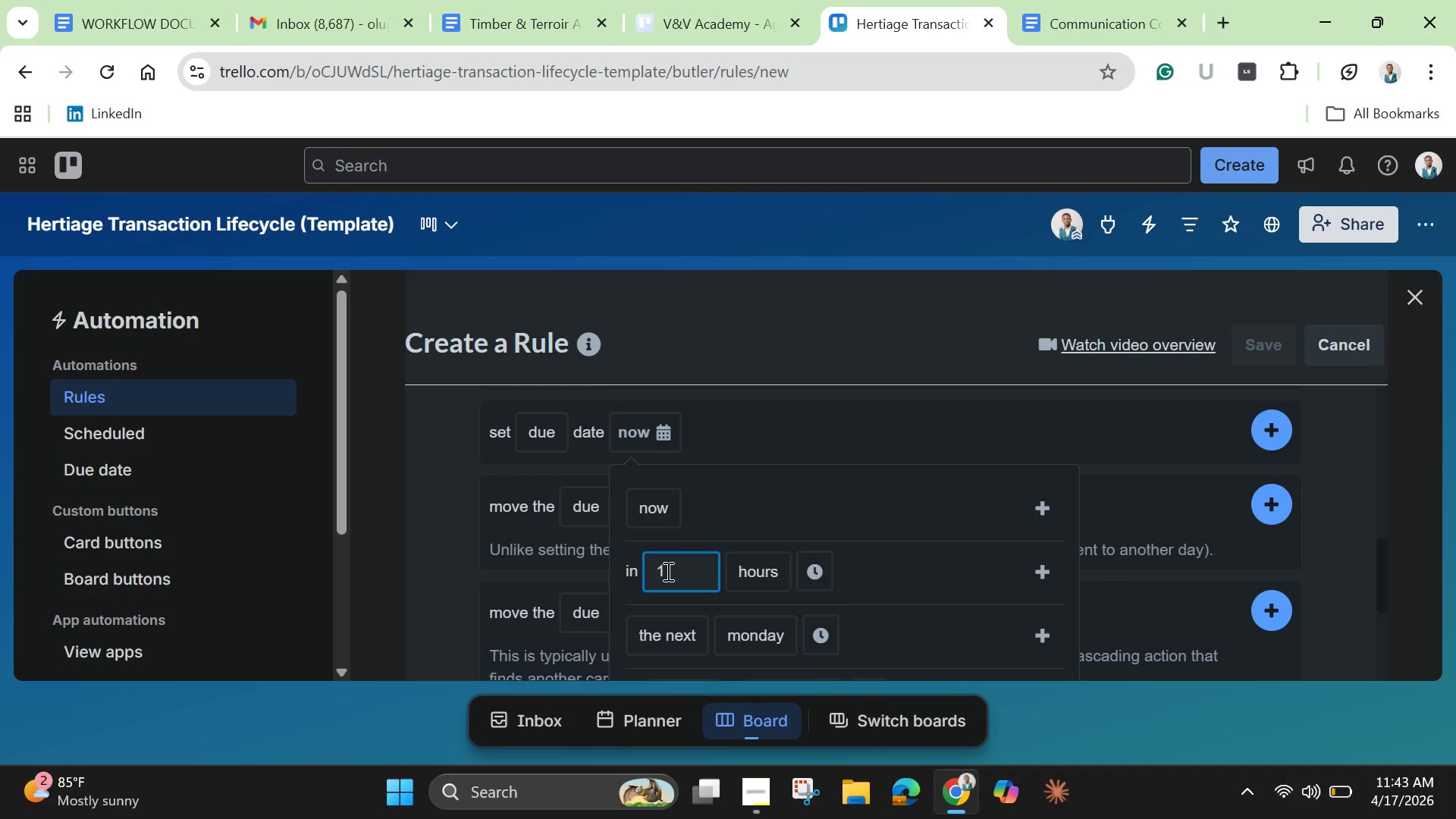 
key(Backspace)
type(48)
 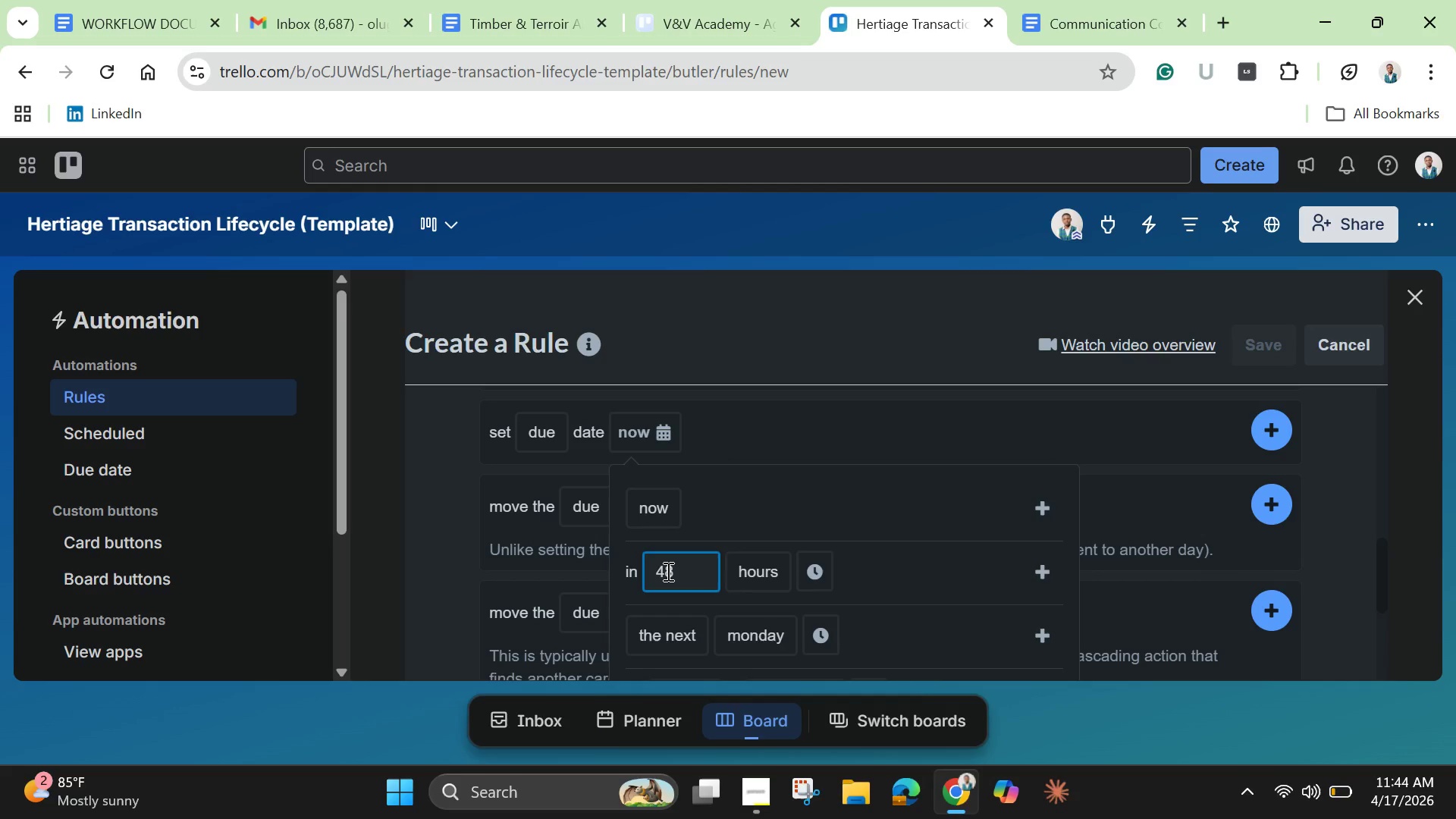 
wait(8.88)
 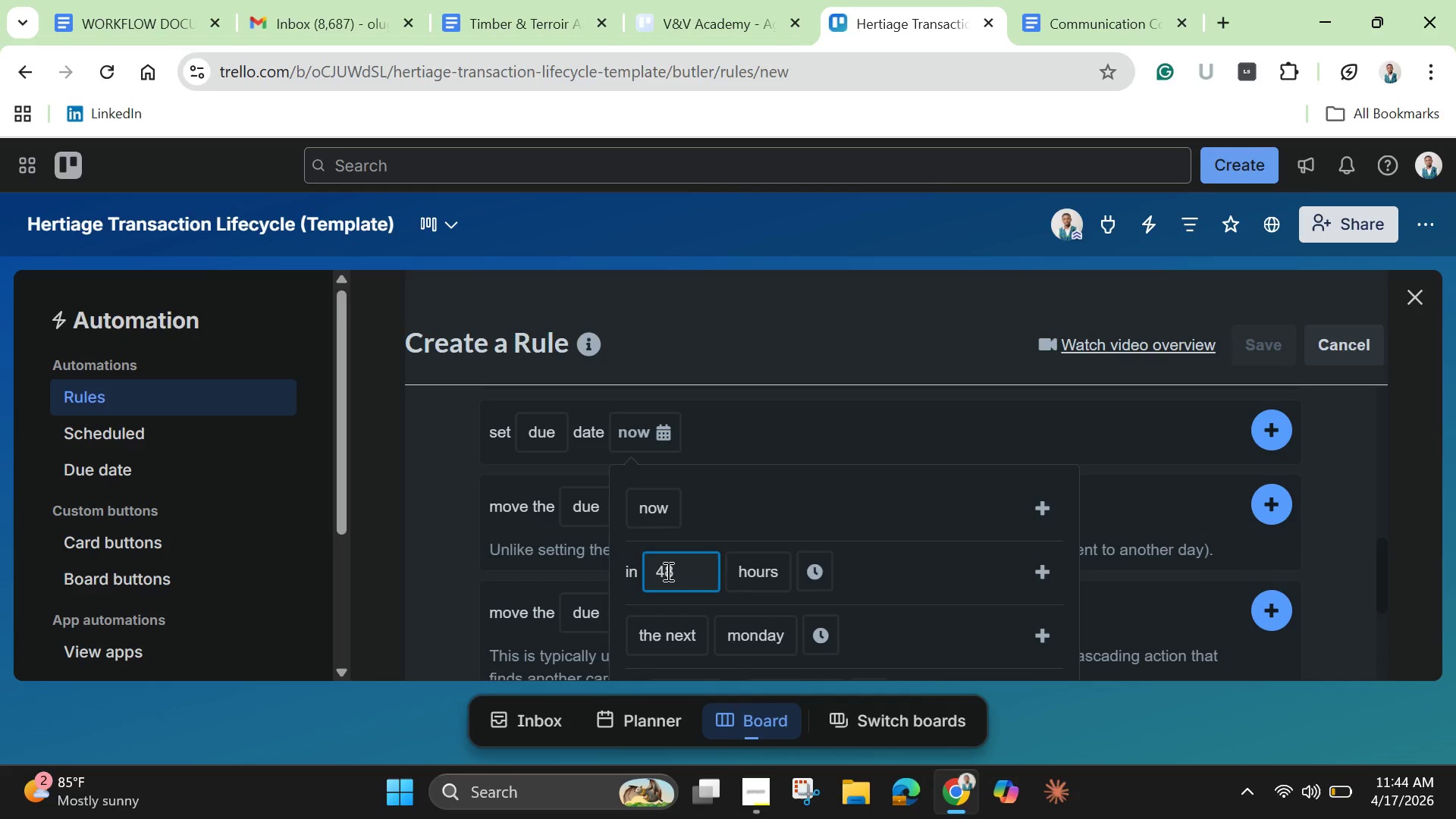 
left_click([1037, 563])
 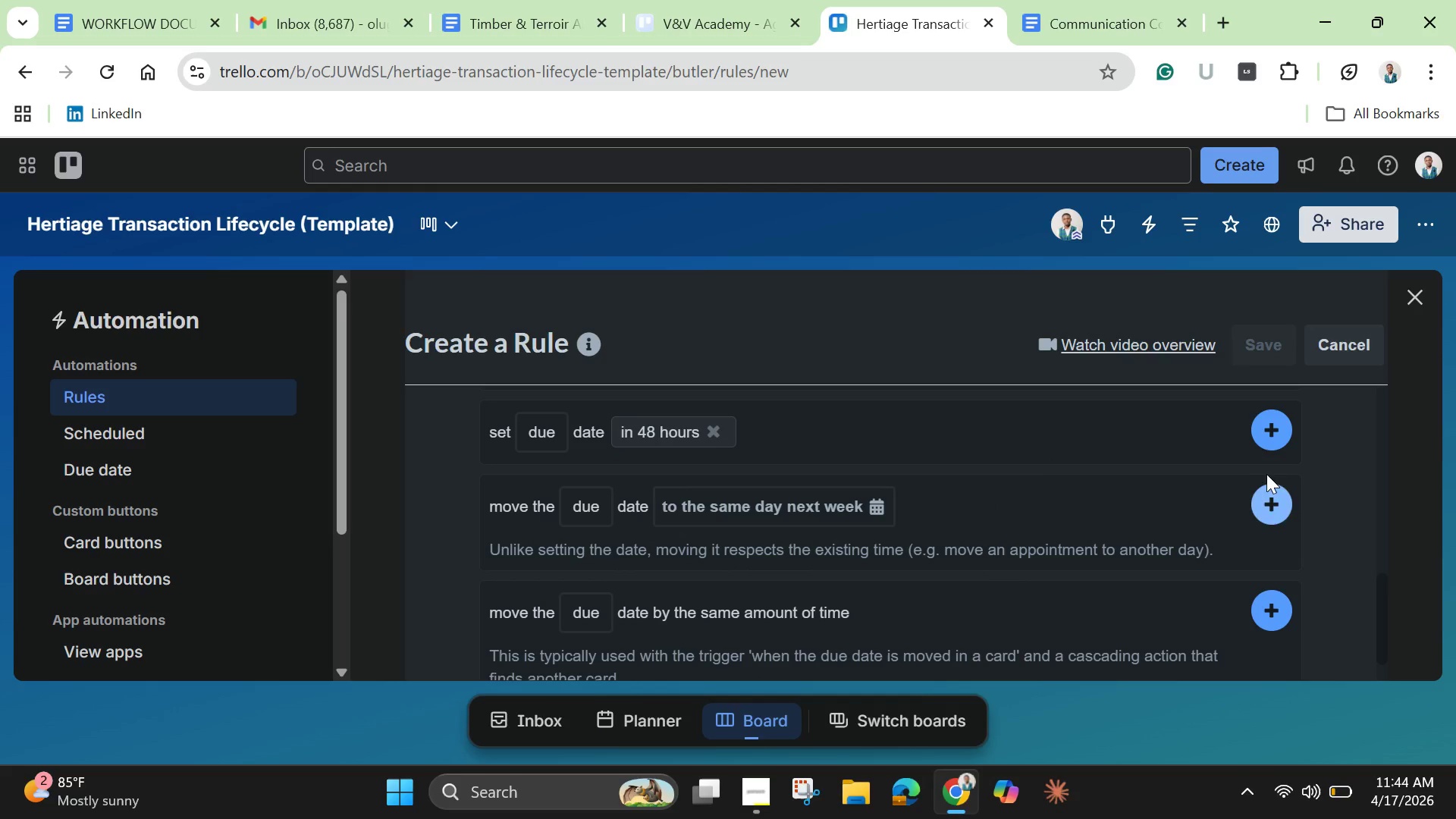 
left_click([1269, 419])
 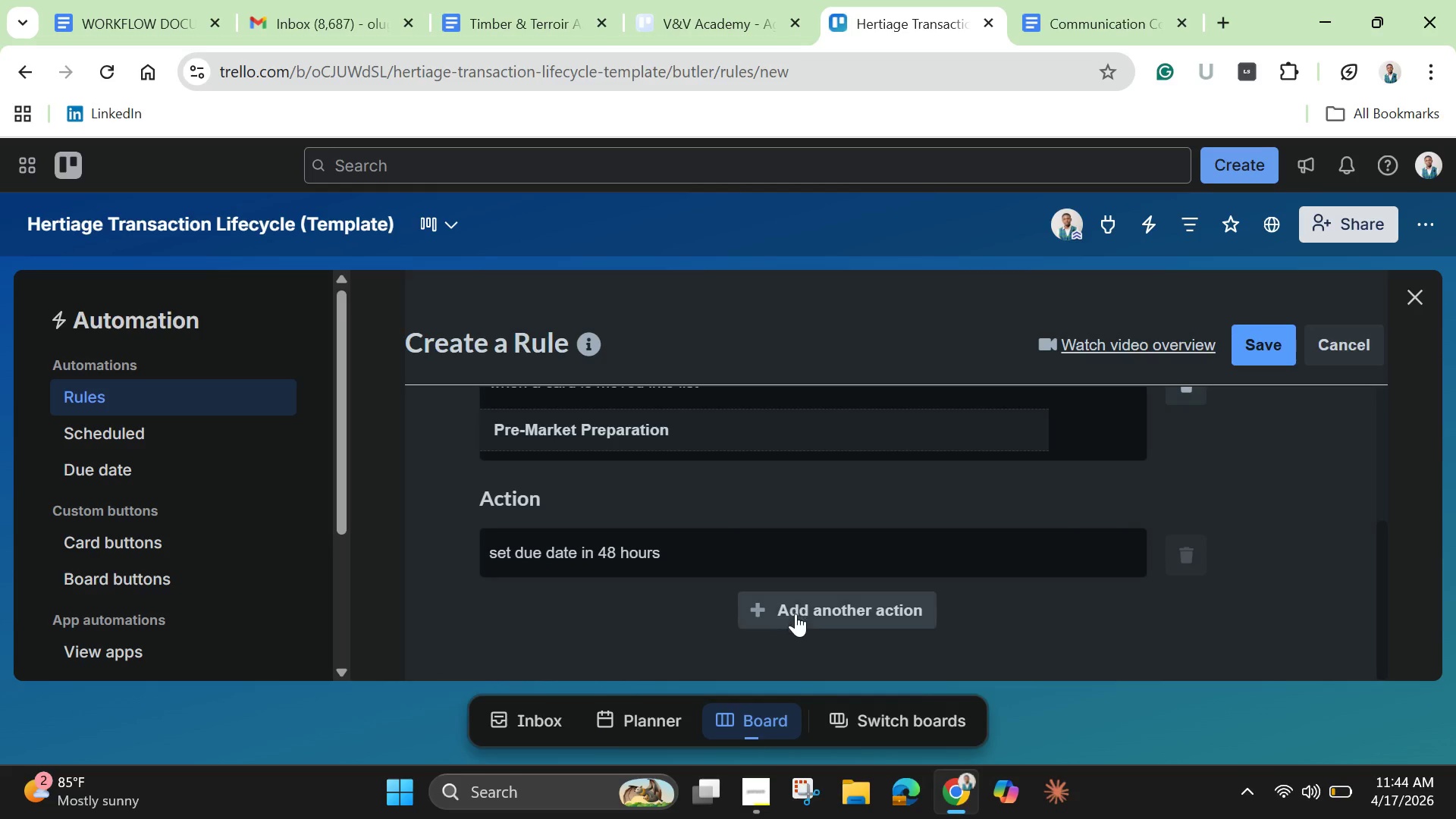 
left_click([803, 617])
 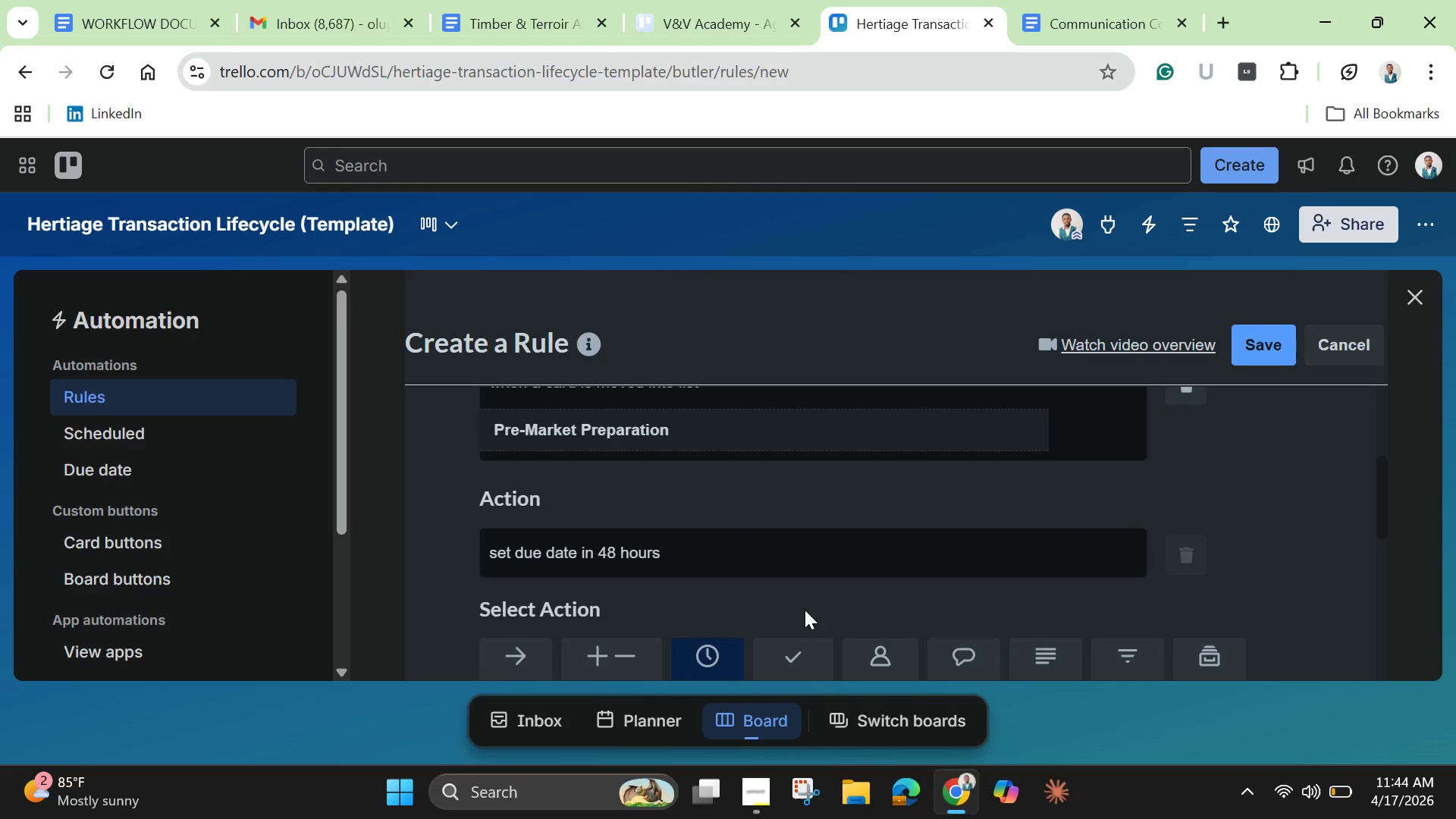 
scroll: coordinate [802, 577], scroll_direction: up, amount: 2.0
 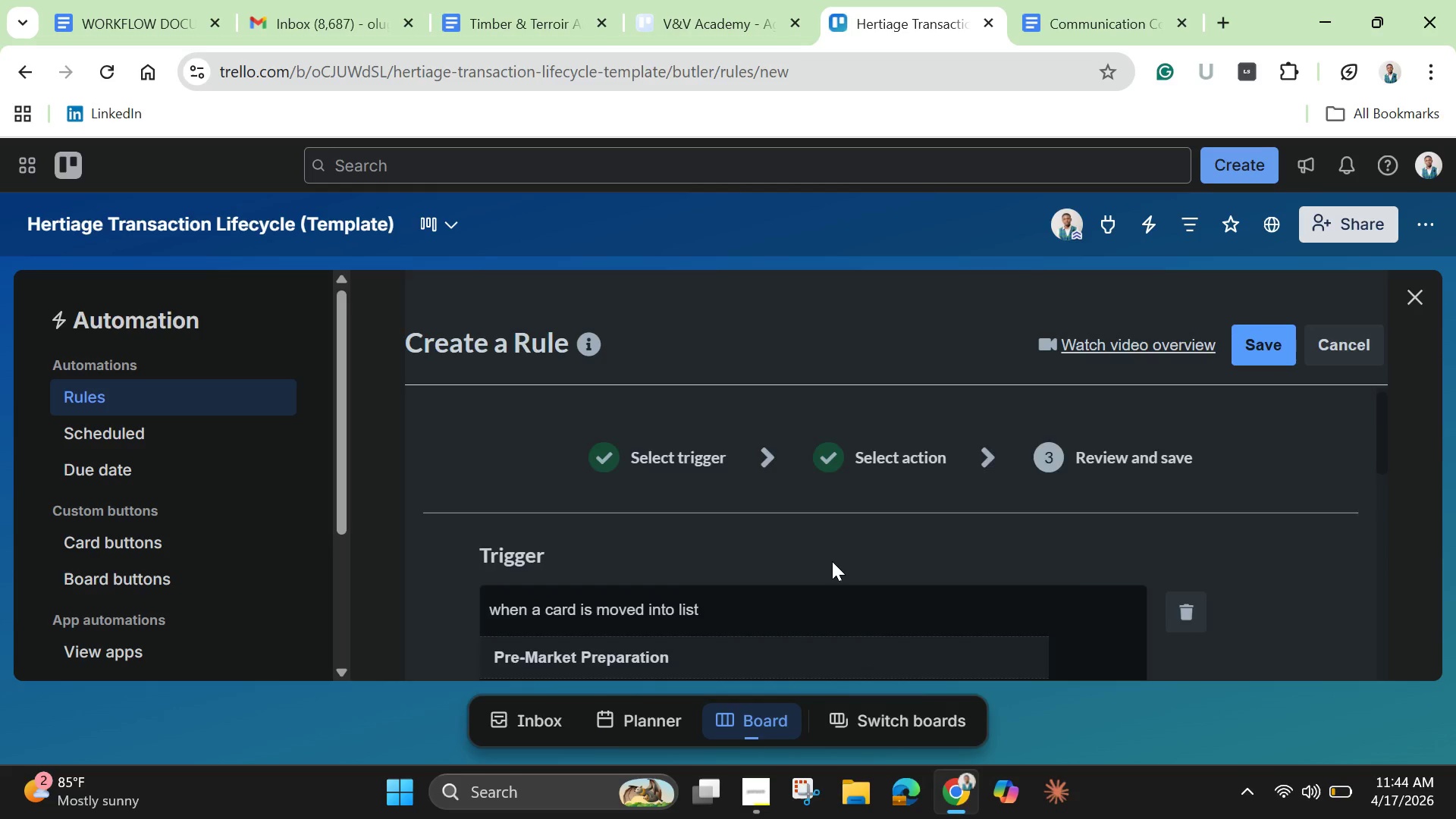 
scroll: coordinate [833, 562], scroll_direction: down, amount: 3.0
 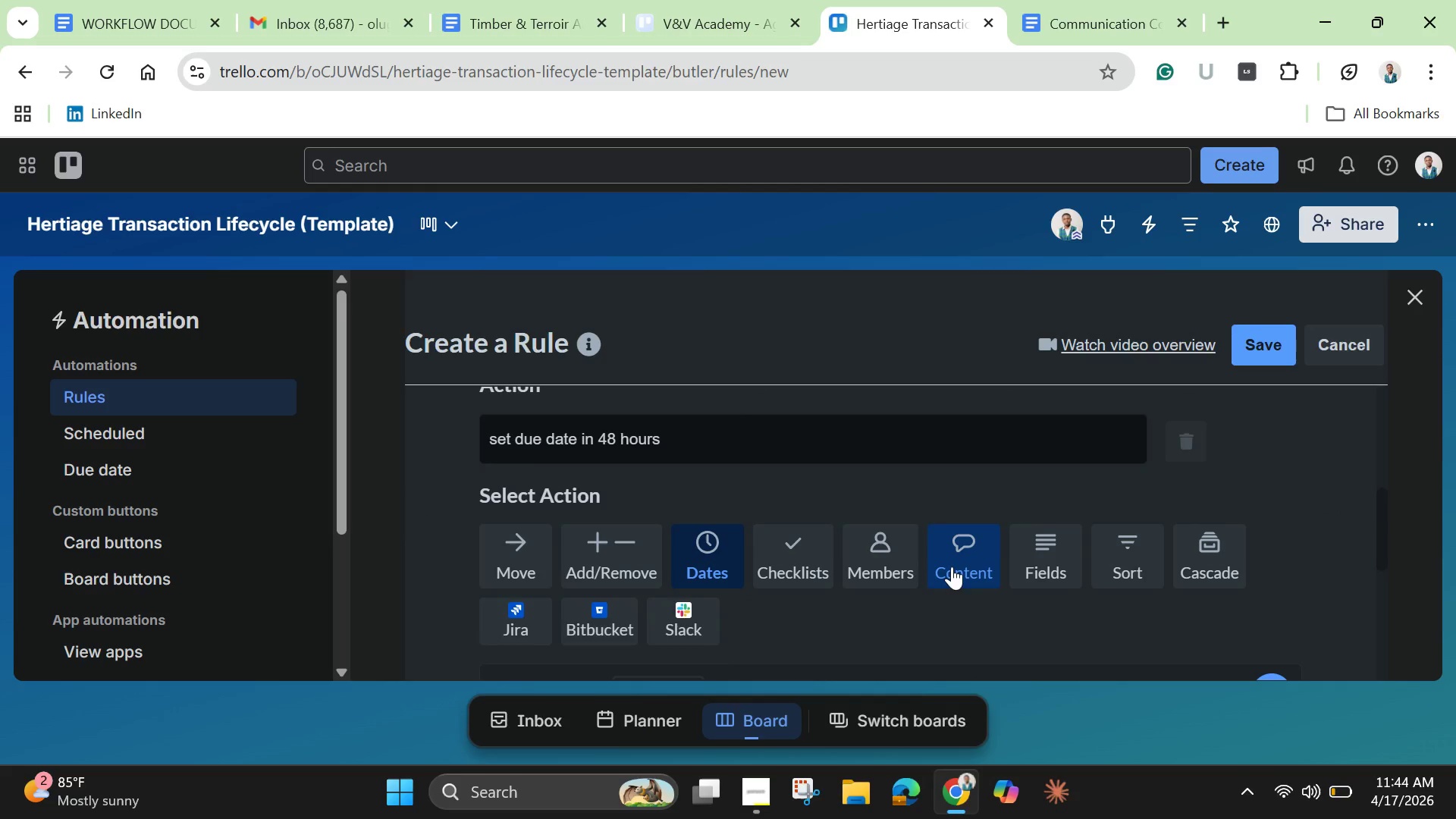 
left_click([959, 565])
 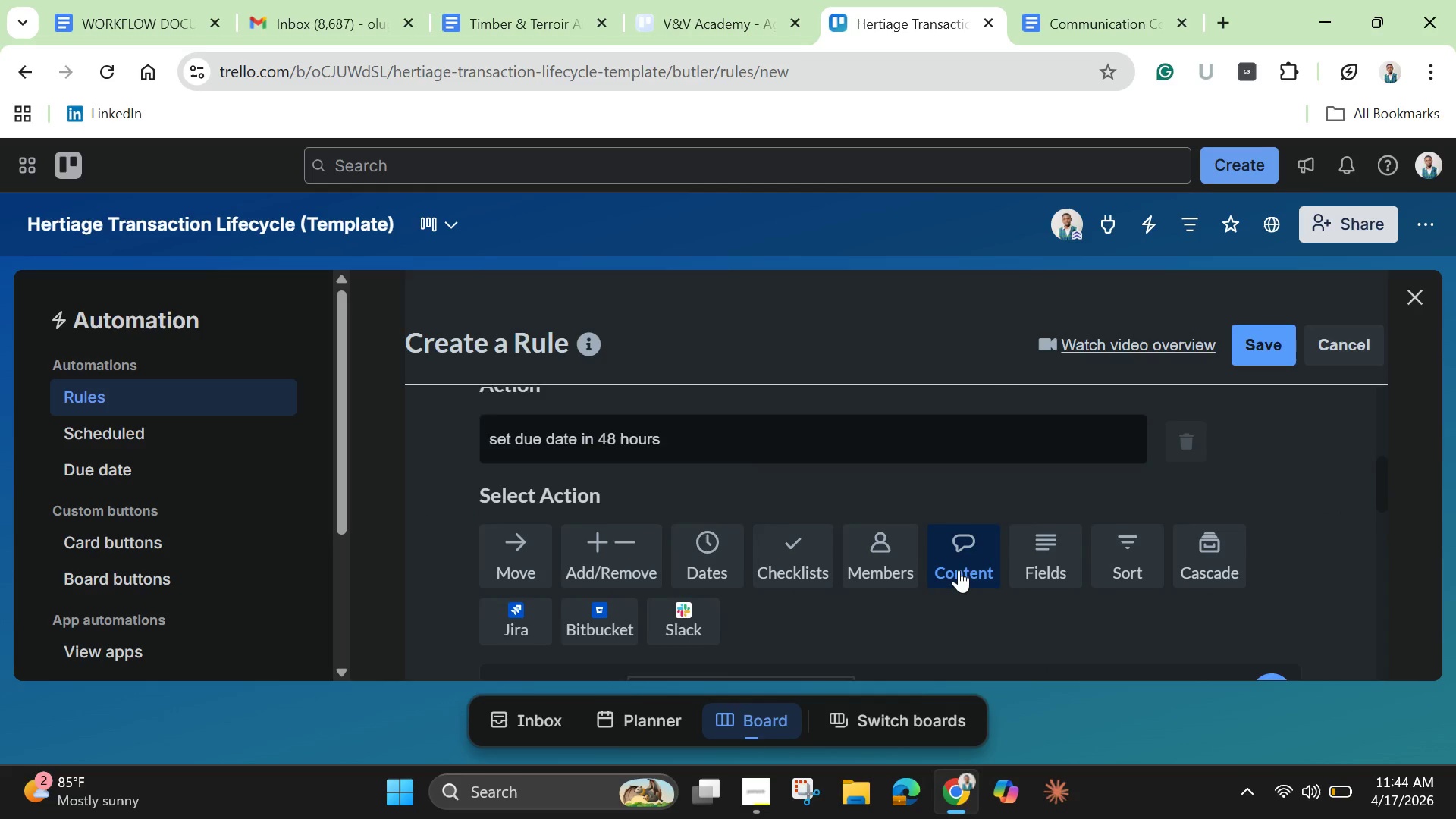 
scroll: coordinate [959, 570], scroll_direction: down, amount: 1.0
 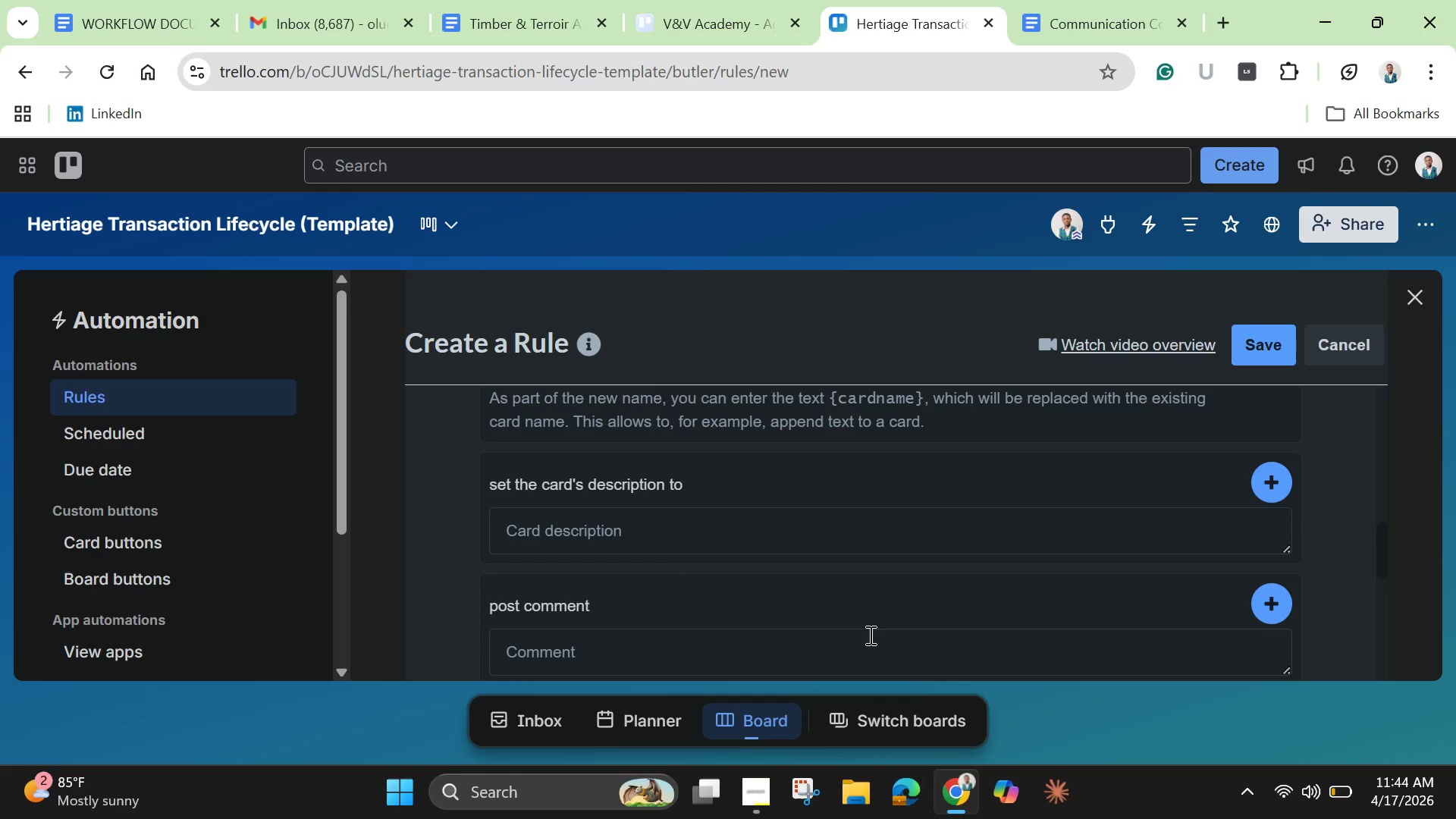 
left_click([854, 644])
 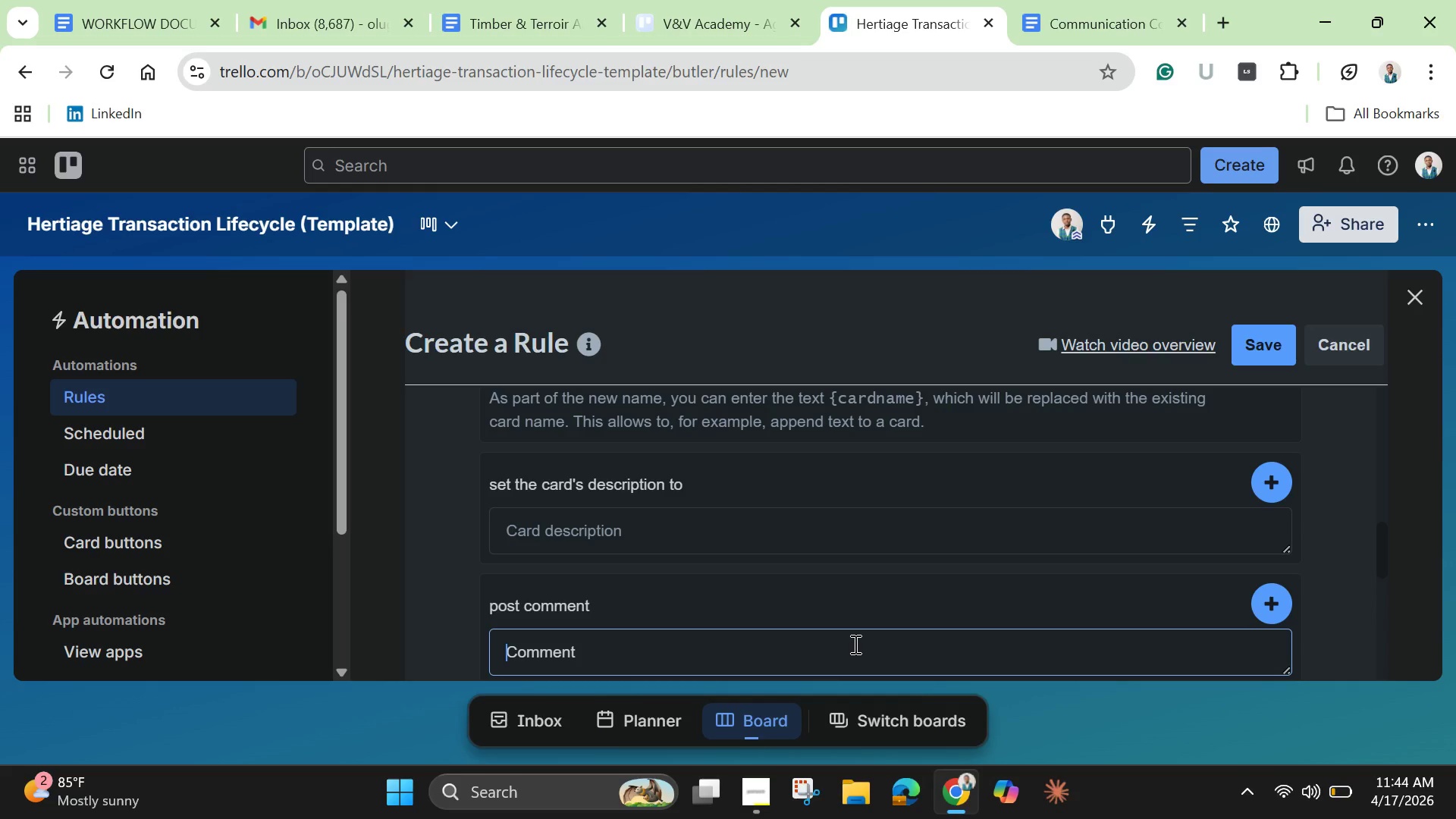 
wait(6.55)
 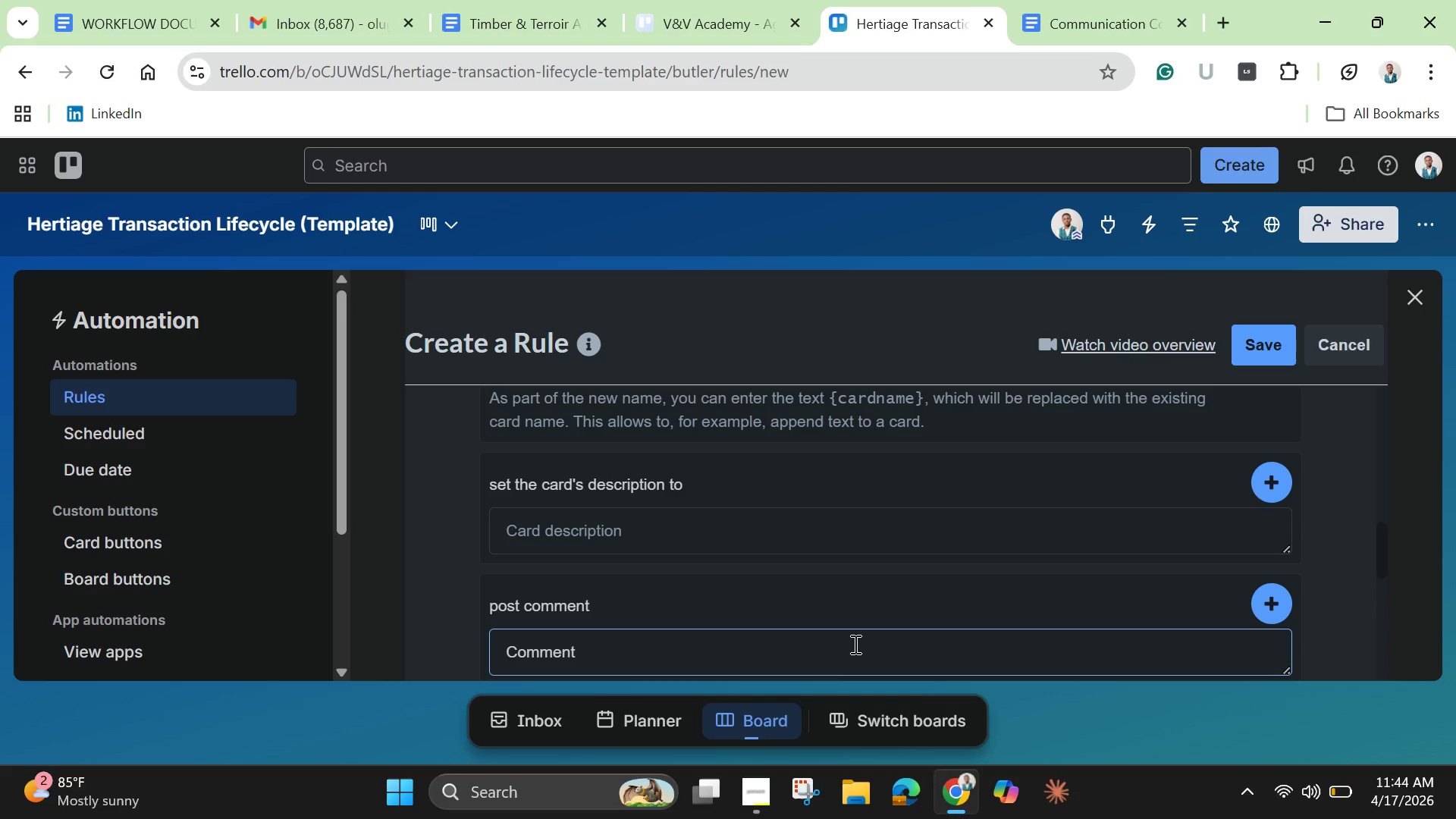 
type(Pre-market preparation underway. Finalize listion)
key(Backspace)
key(Backspace)
type(ng readiness)
 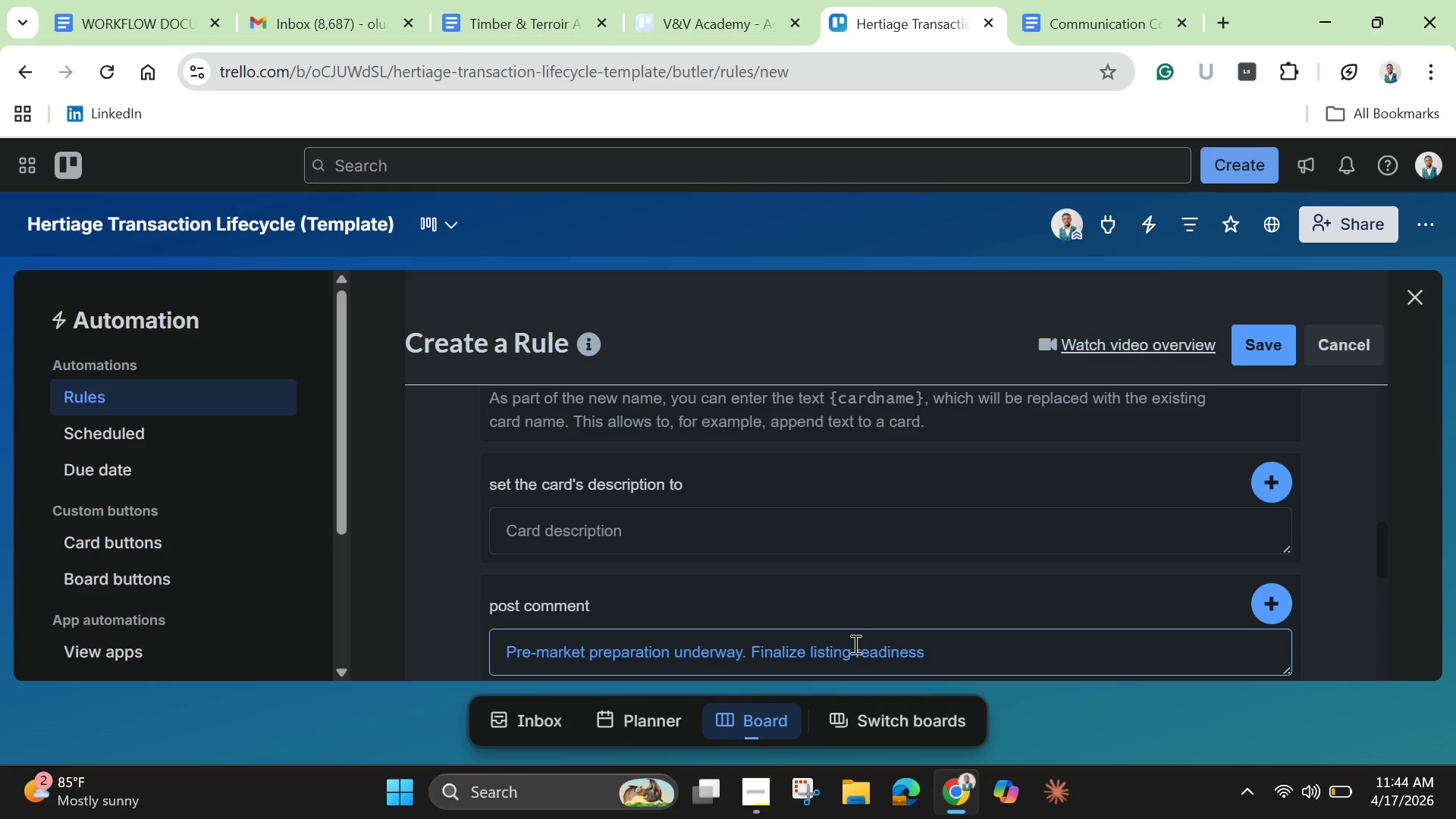 
scroll: coordinate [868, 643], scroll_direction: down, amount: 3.0
 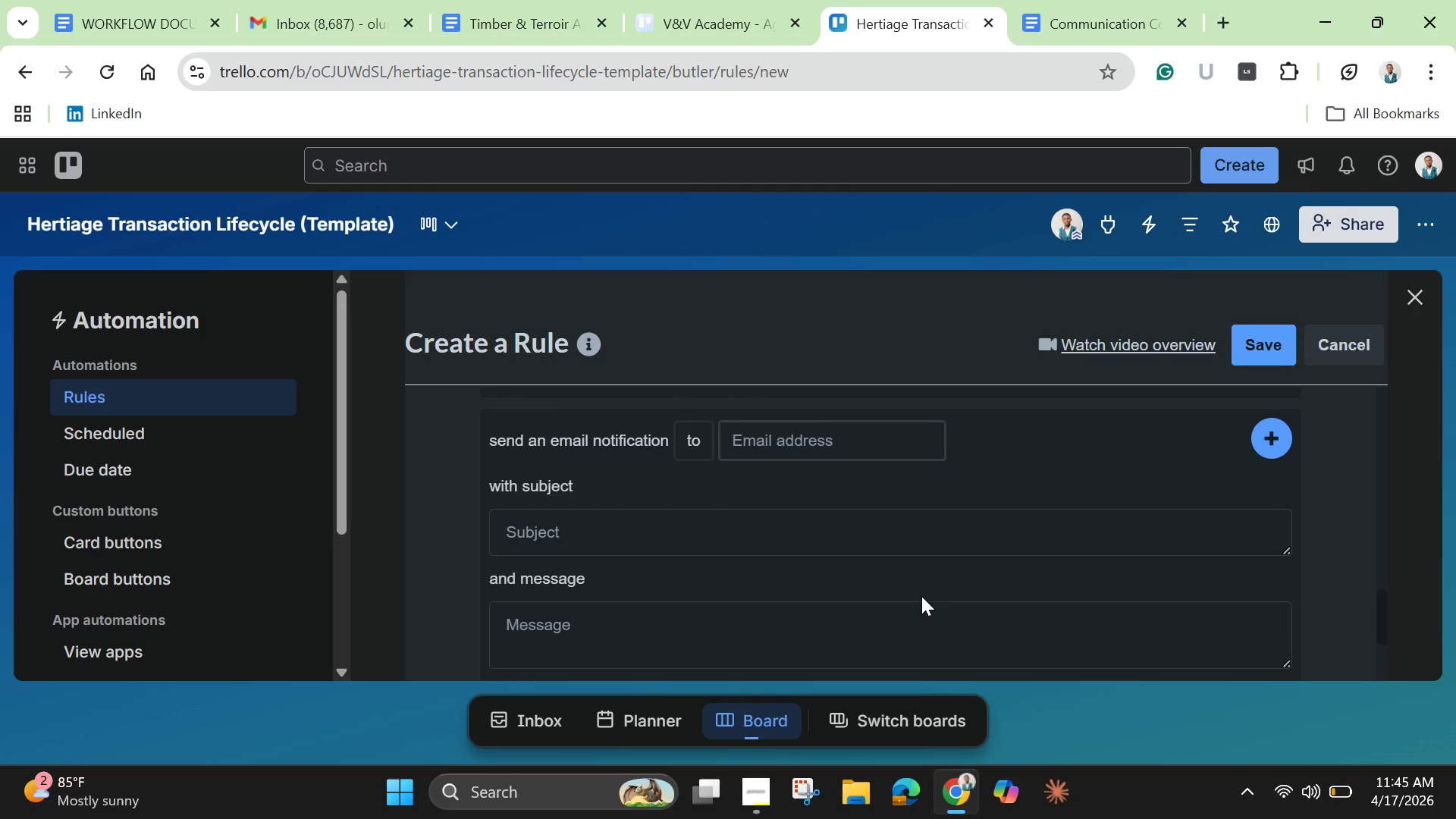 
scroll: coordinate [921, 596], scroll_direction: up, amount: 2.0
 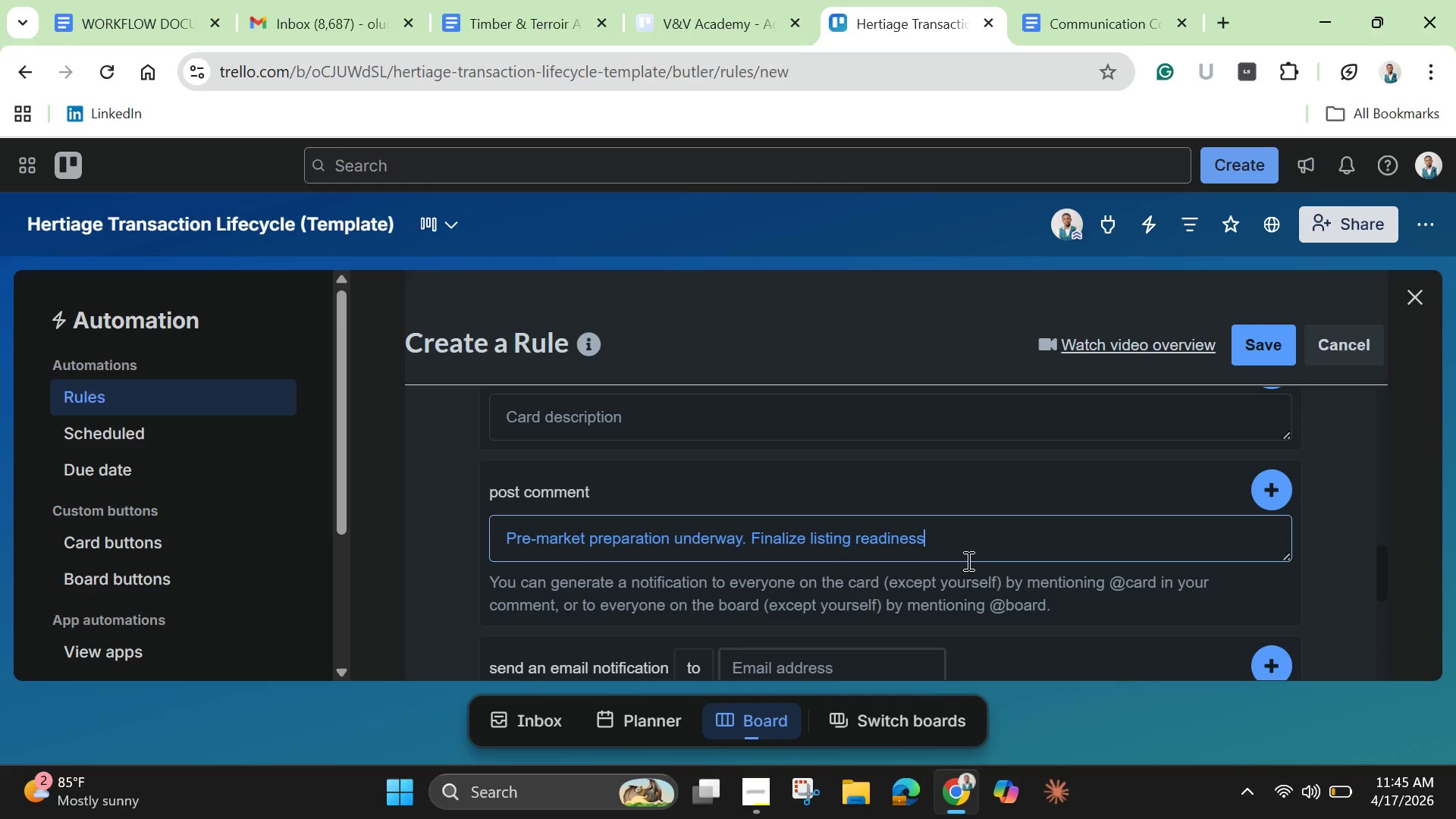 
key(Period)
 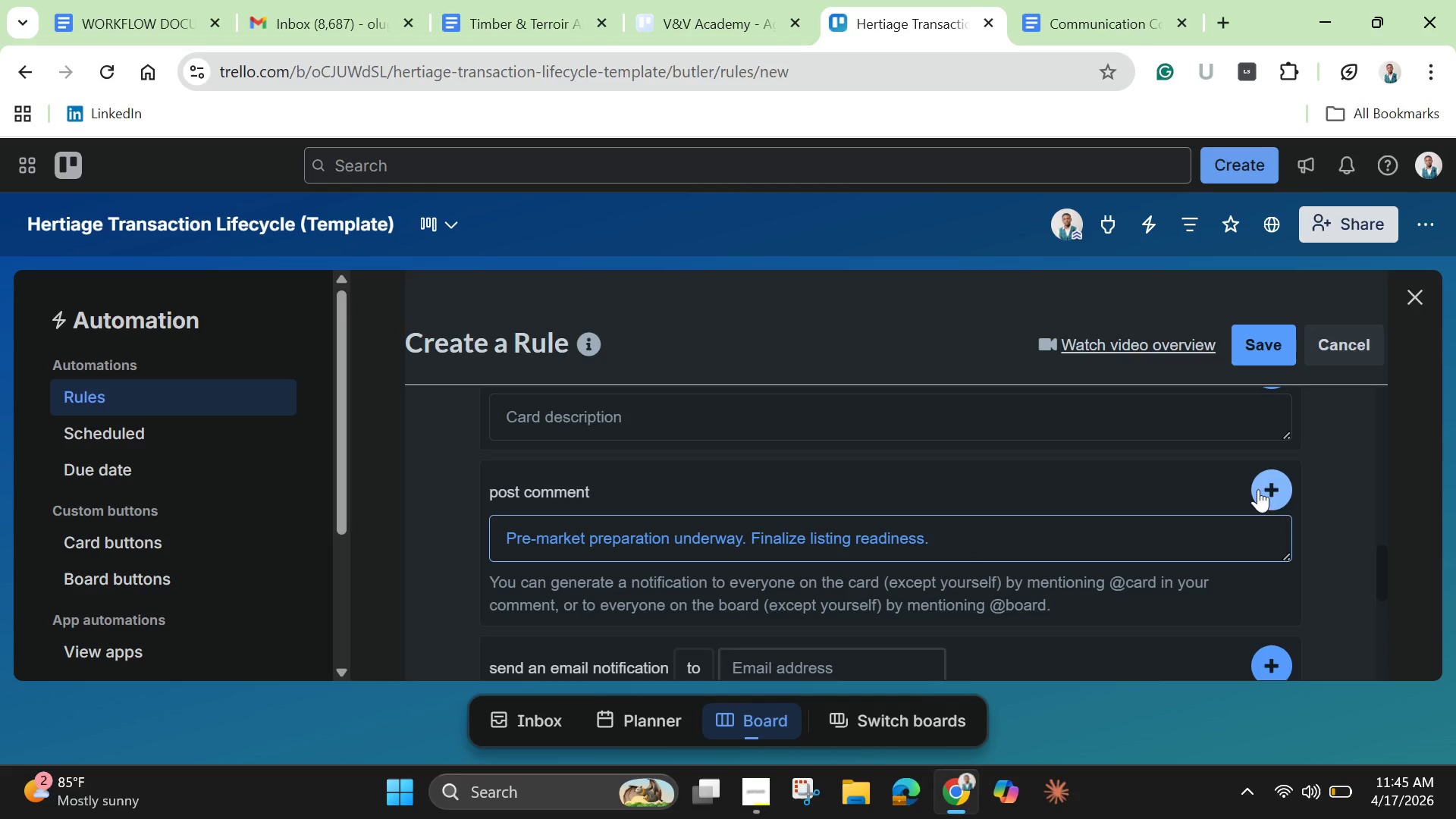 
left_click([1264, 479])
 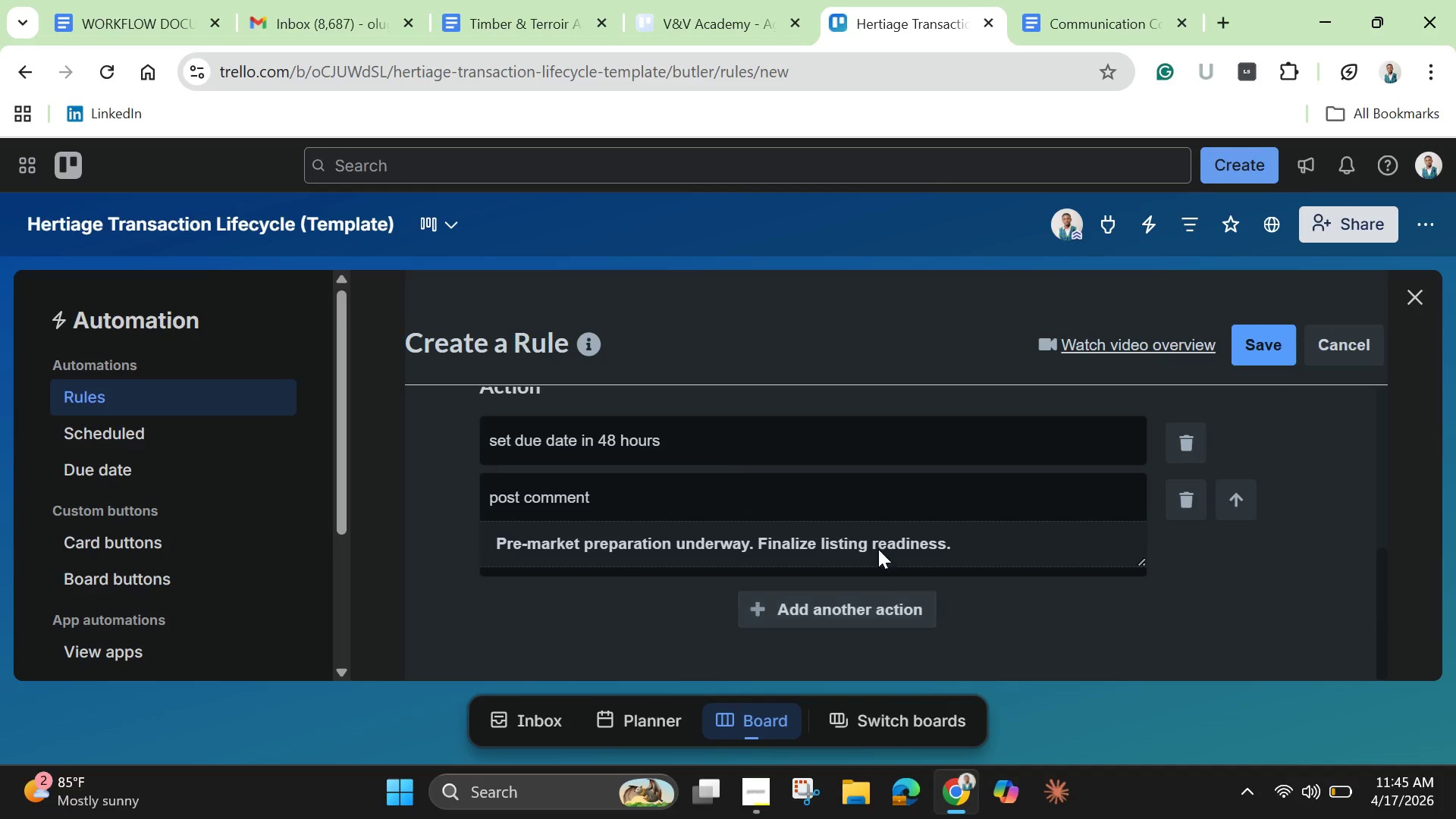 
scroll: coordinate [890, 525], scroll_direction: down, amount: 3.0
 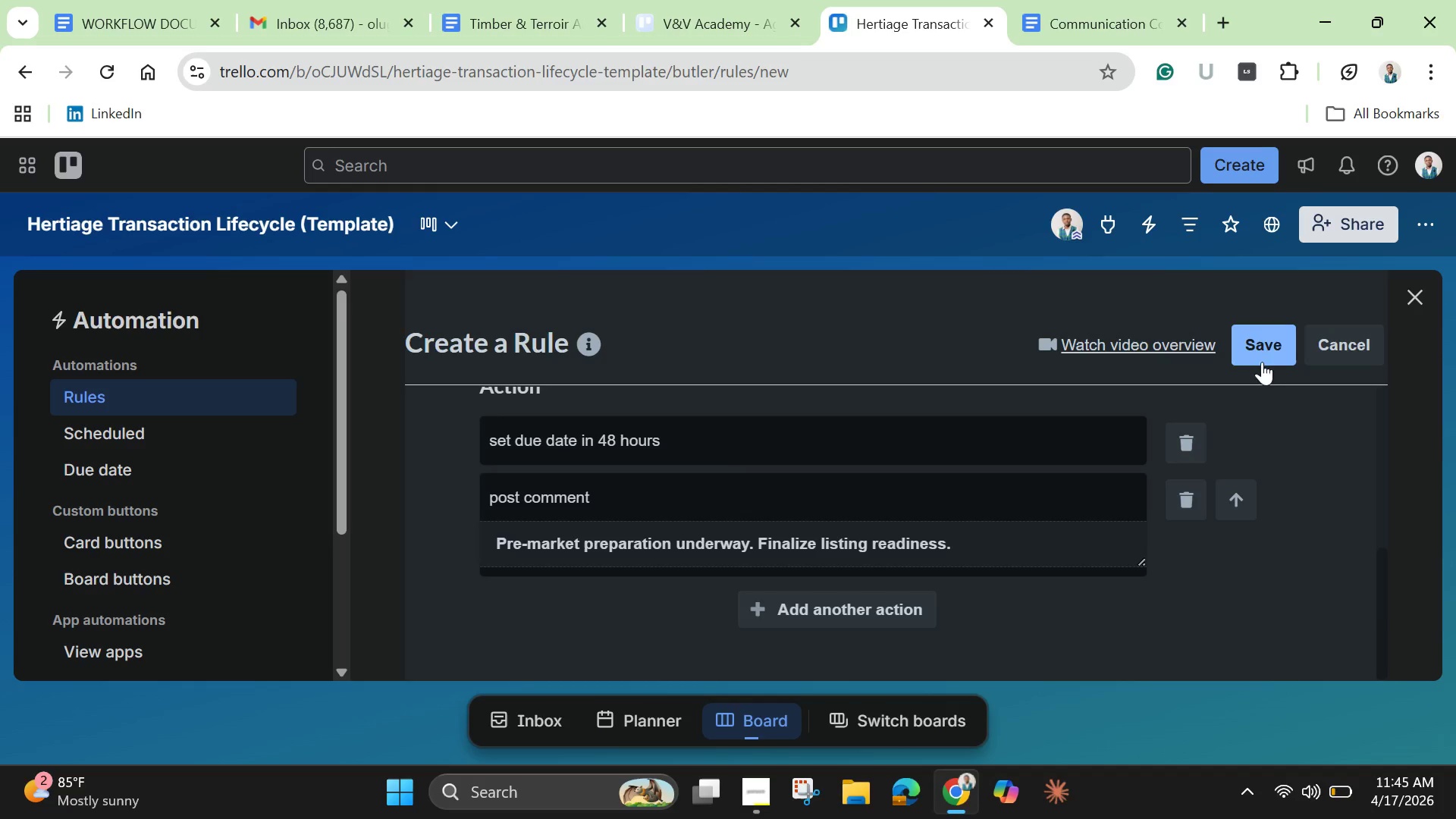 
left_click([1269, 353])
 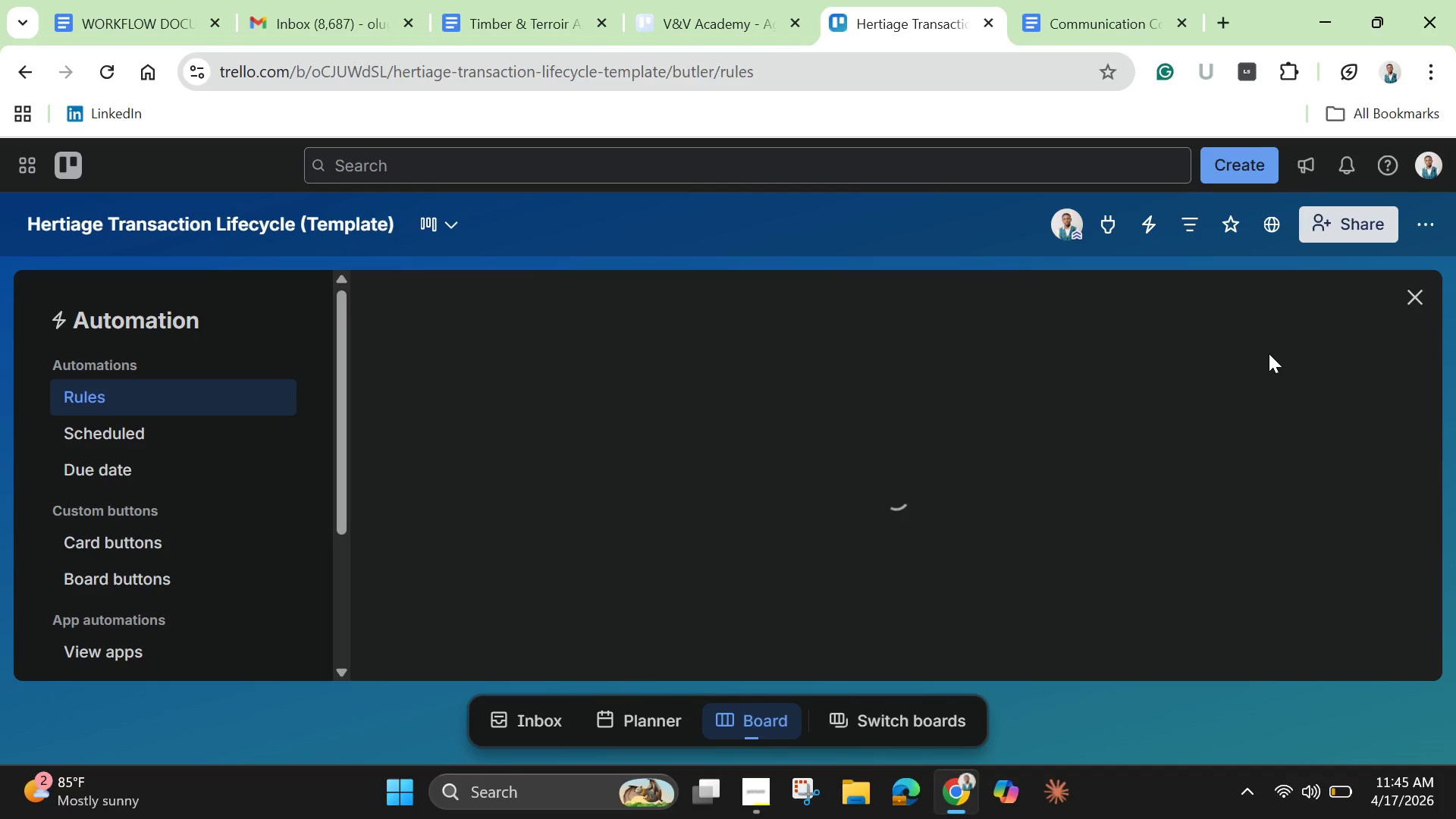 
scroll: coordinate [758, 472], scroll_direction: down, amount: 15.0
 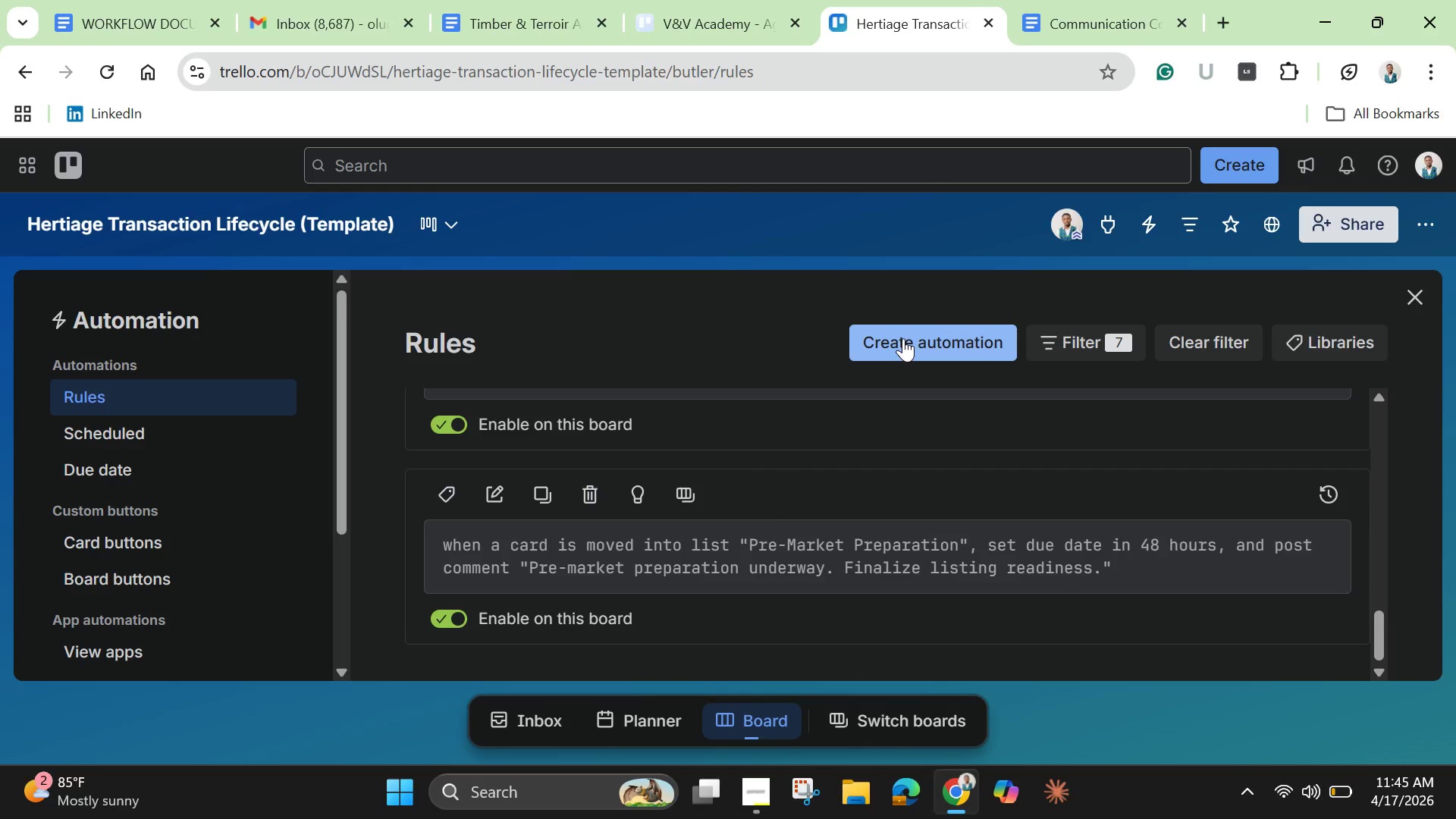 
left_click([903, 337])
 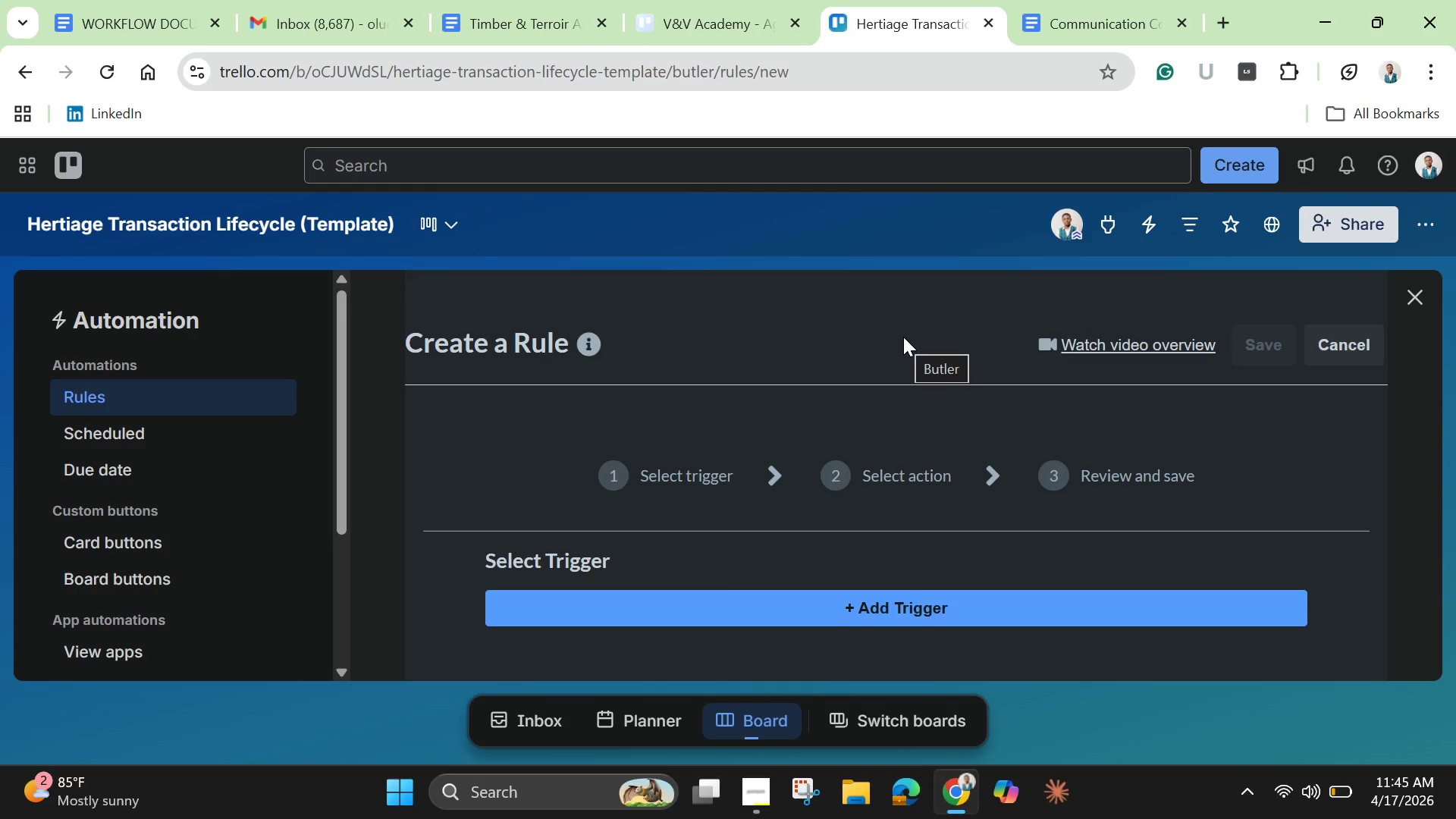 
wait(16.59)
 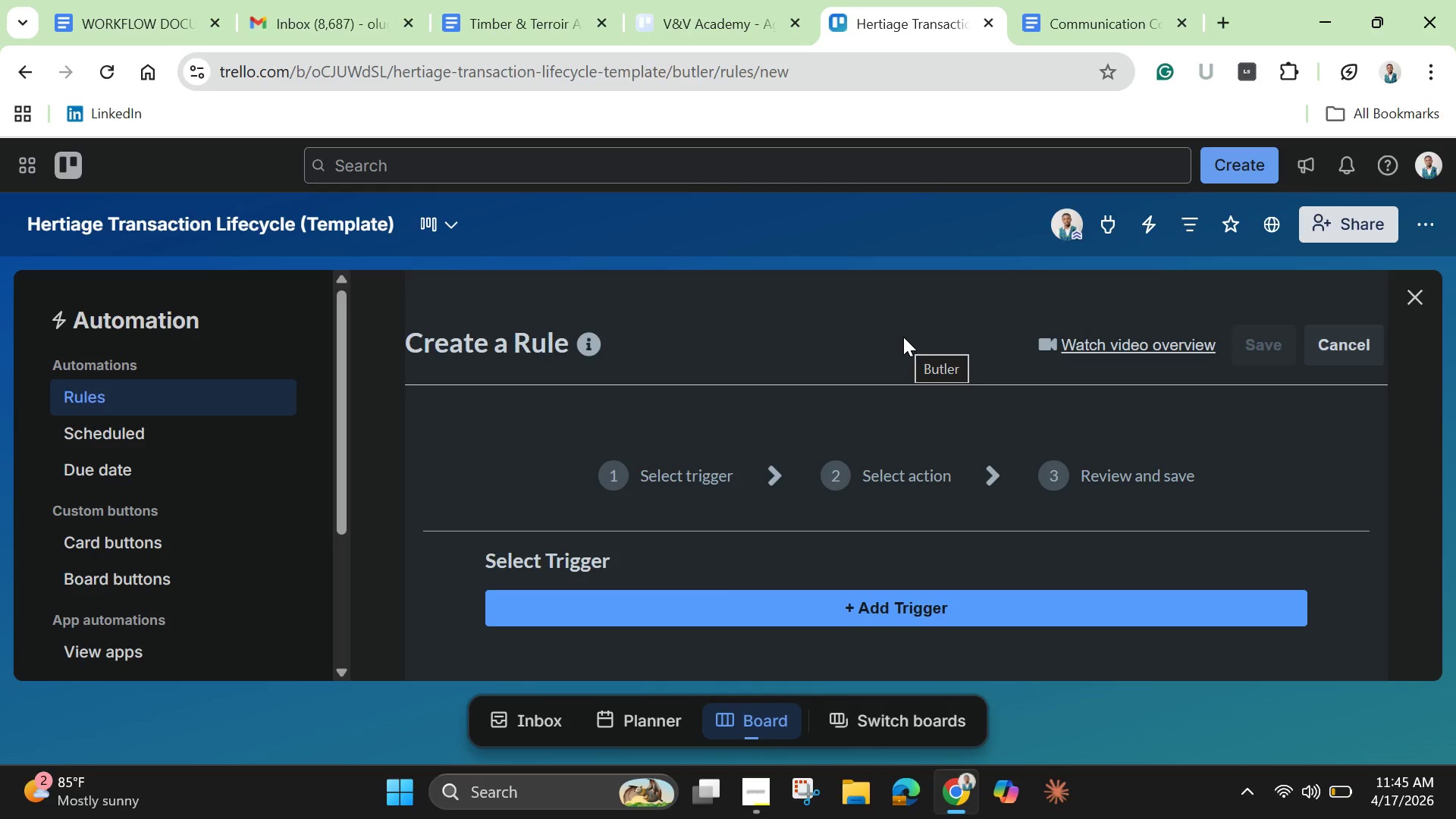 
left_click([133, 478])
 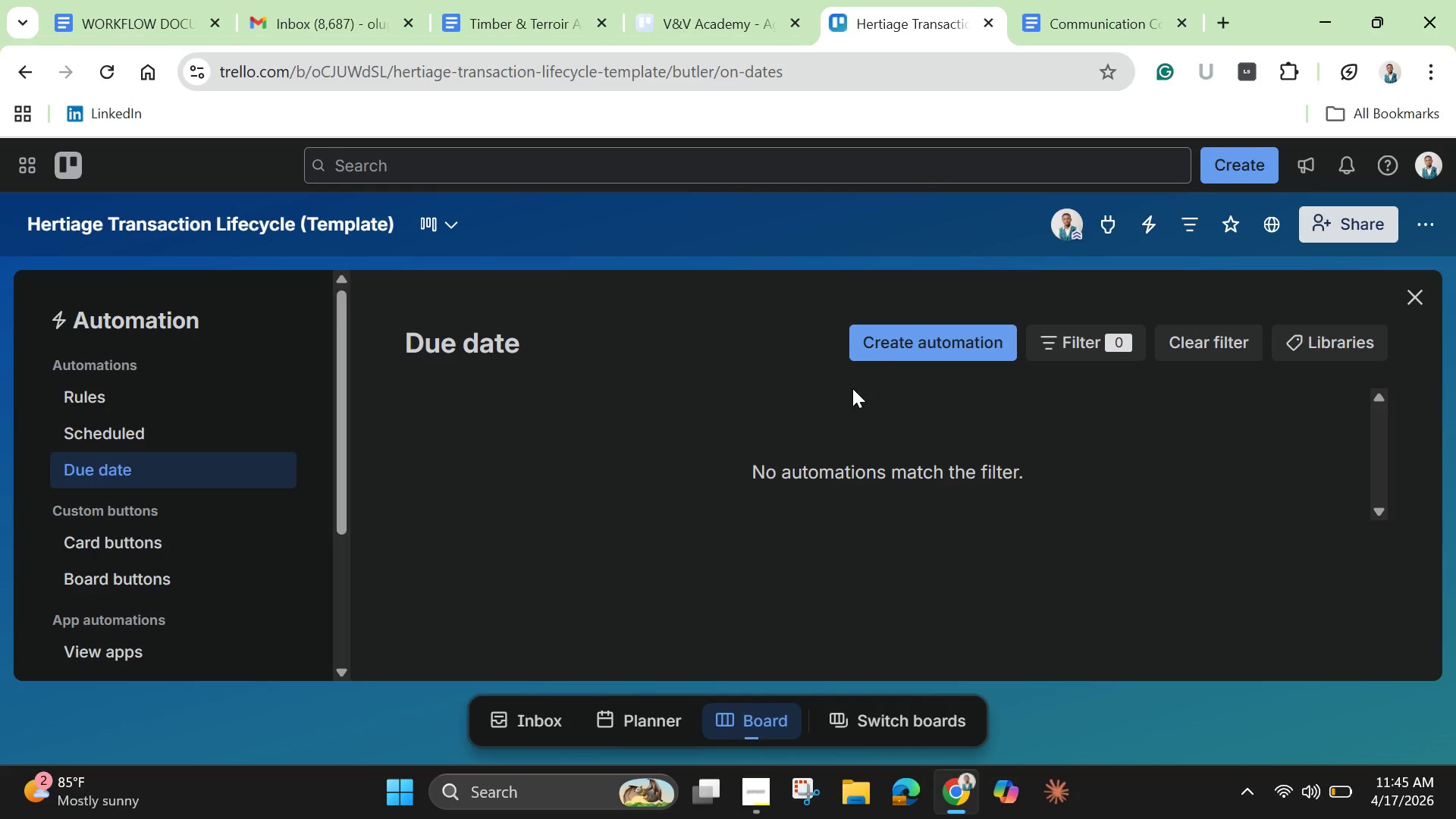 
left_click([903, 336])
 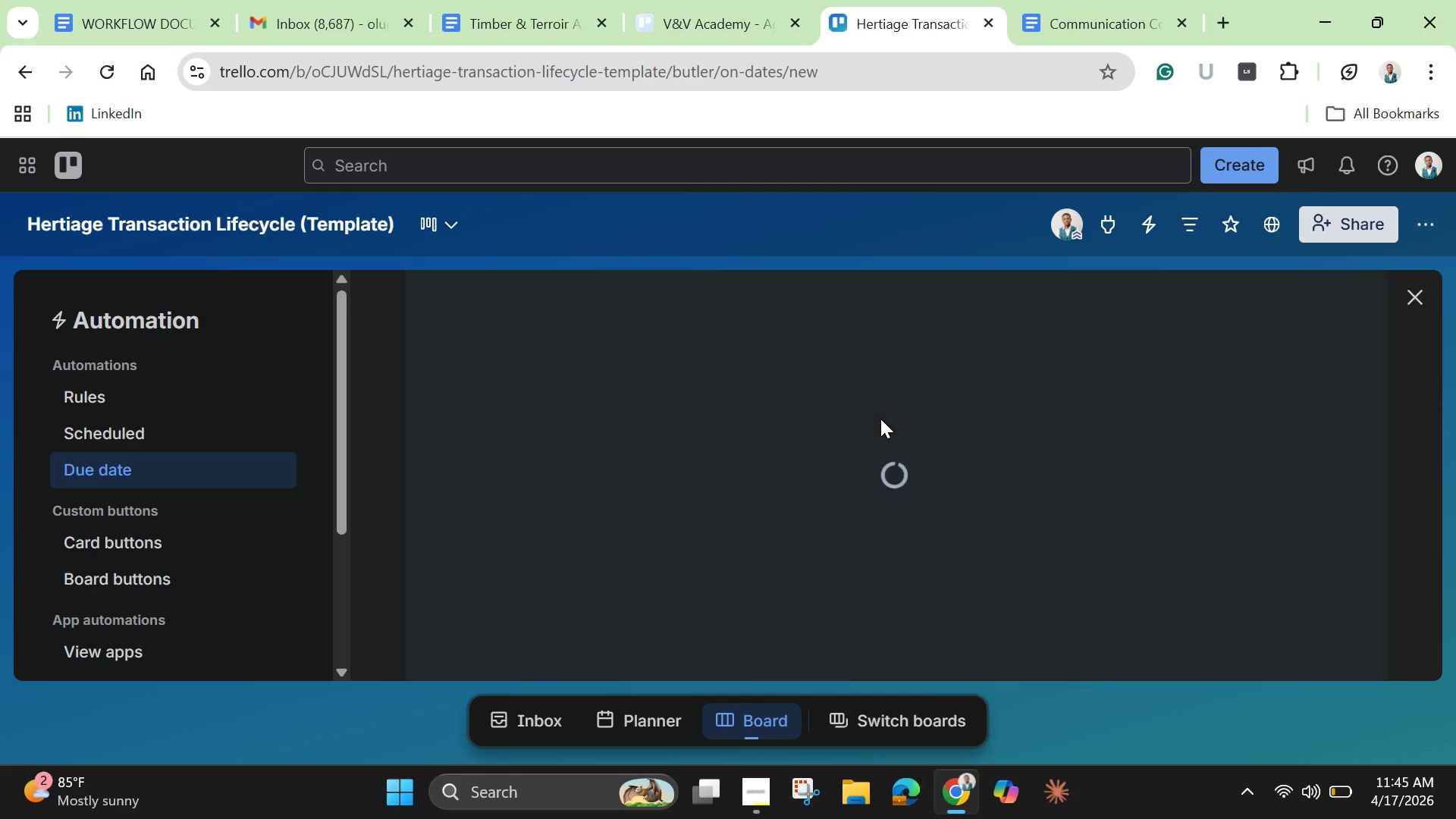 
mouse_move([876, 441])
 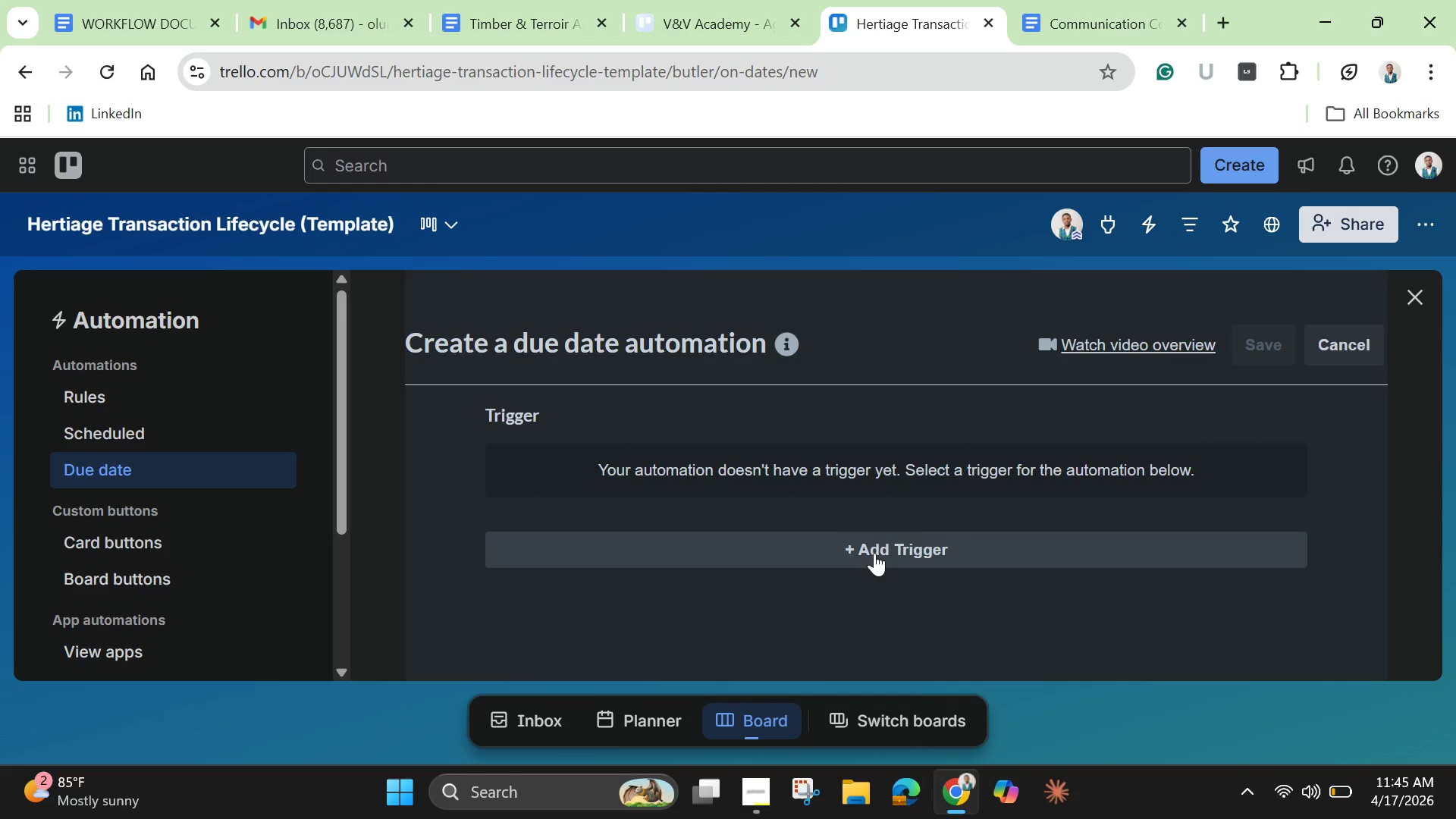 
left_click([873, 551])
 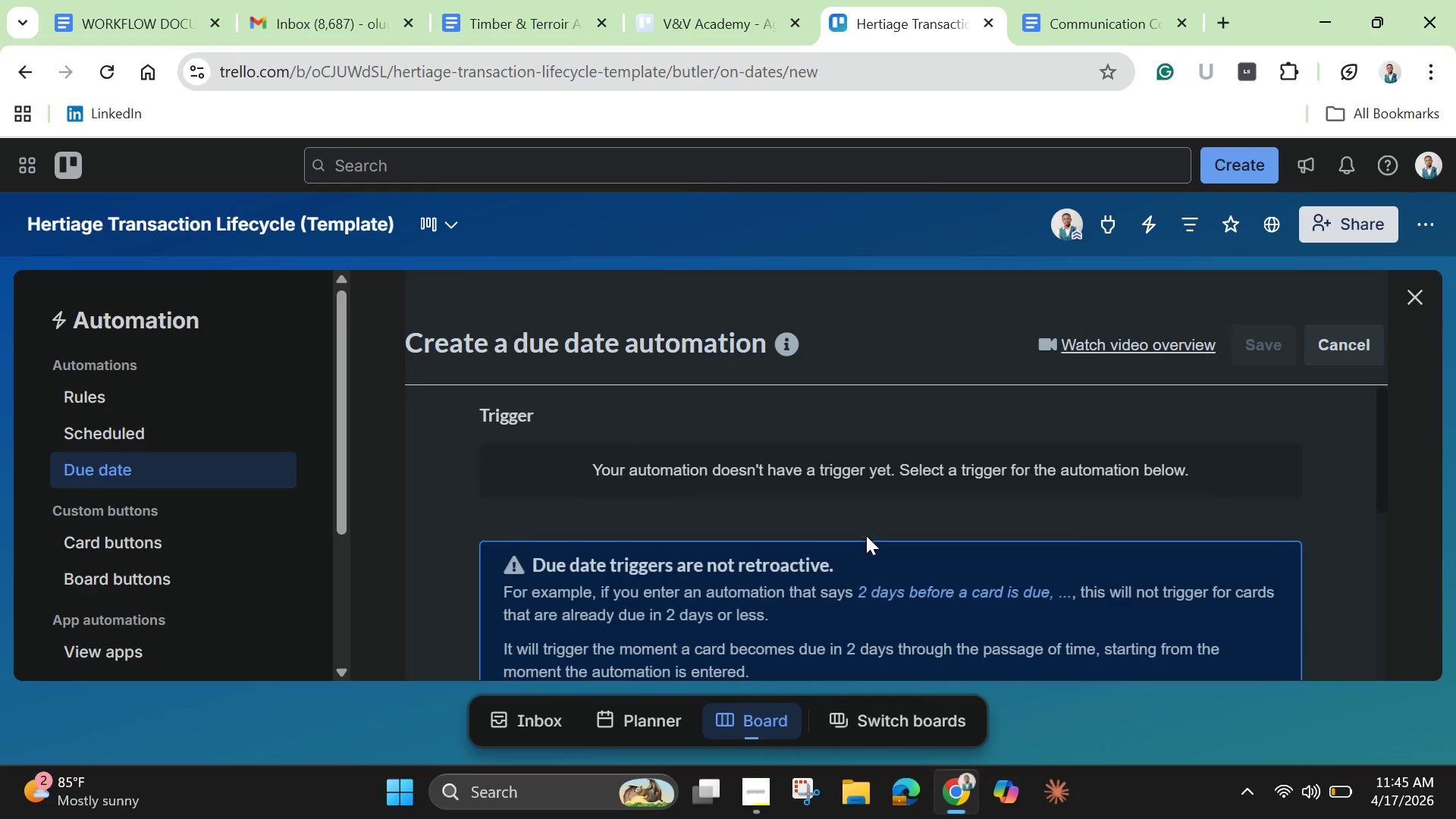 
scroll: coordinate [863, 531], scroll_direction: down, amount: 3.0
 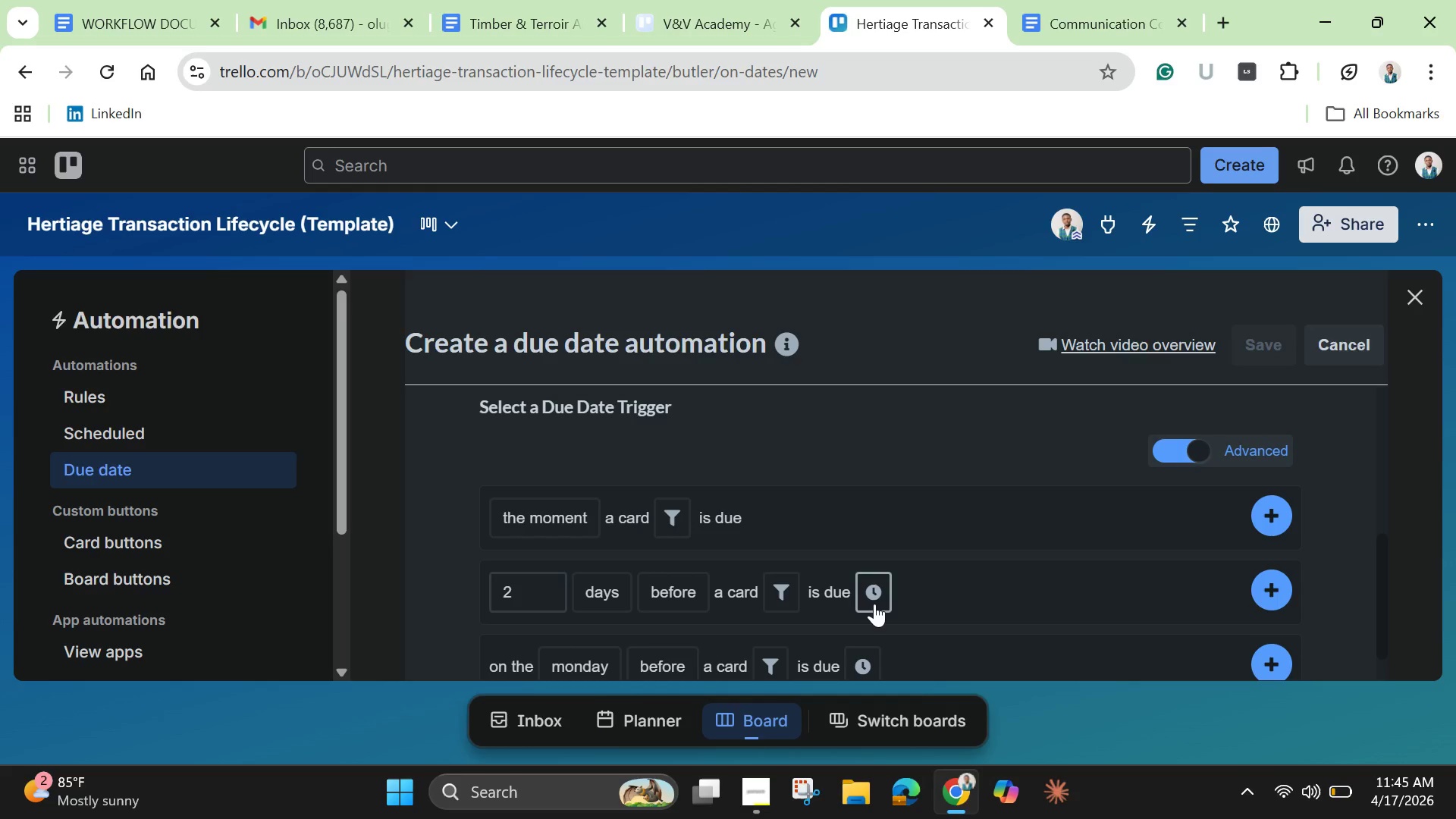 
wait(5.39)
 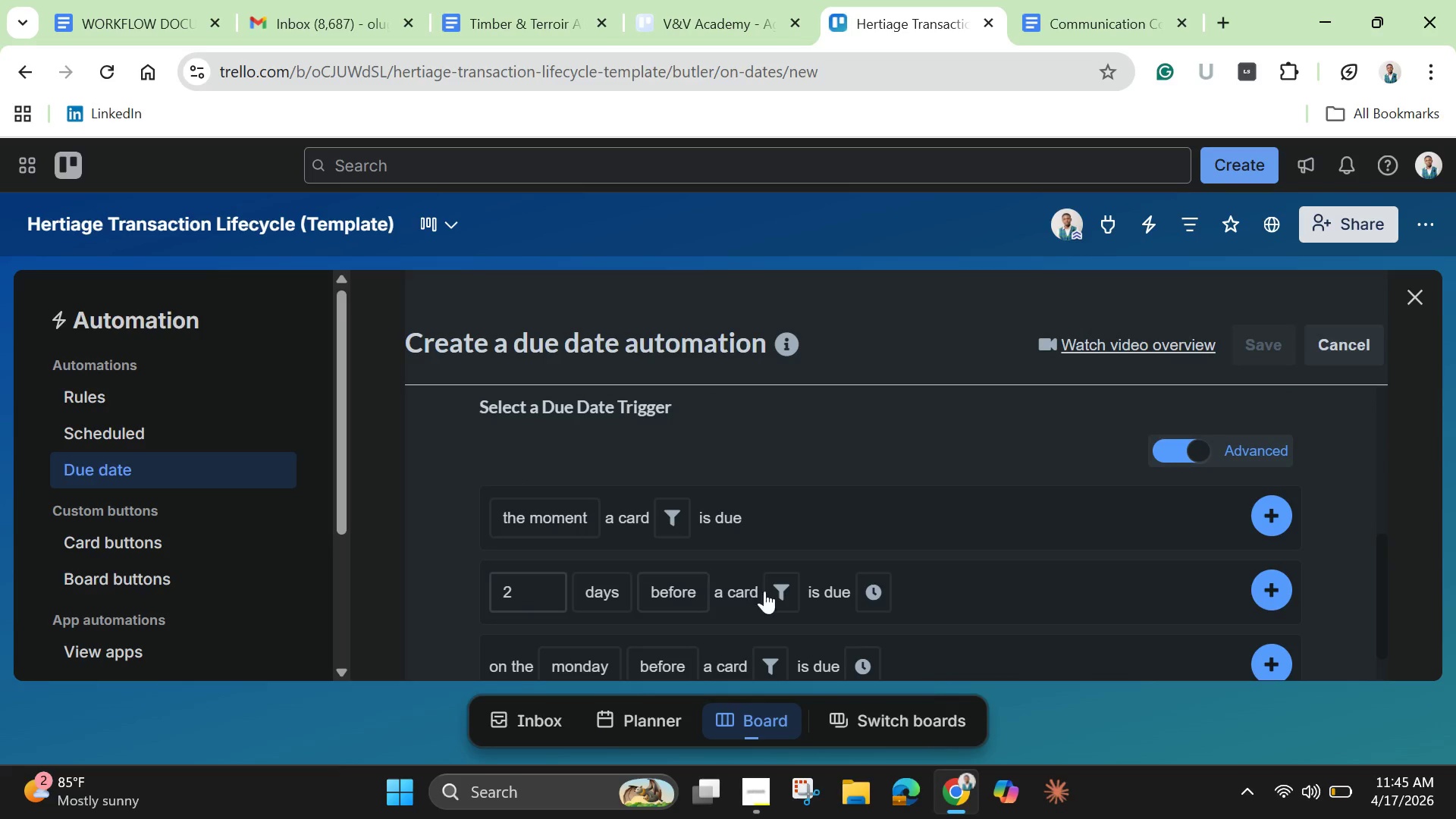 
left_click([1272, 583])
 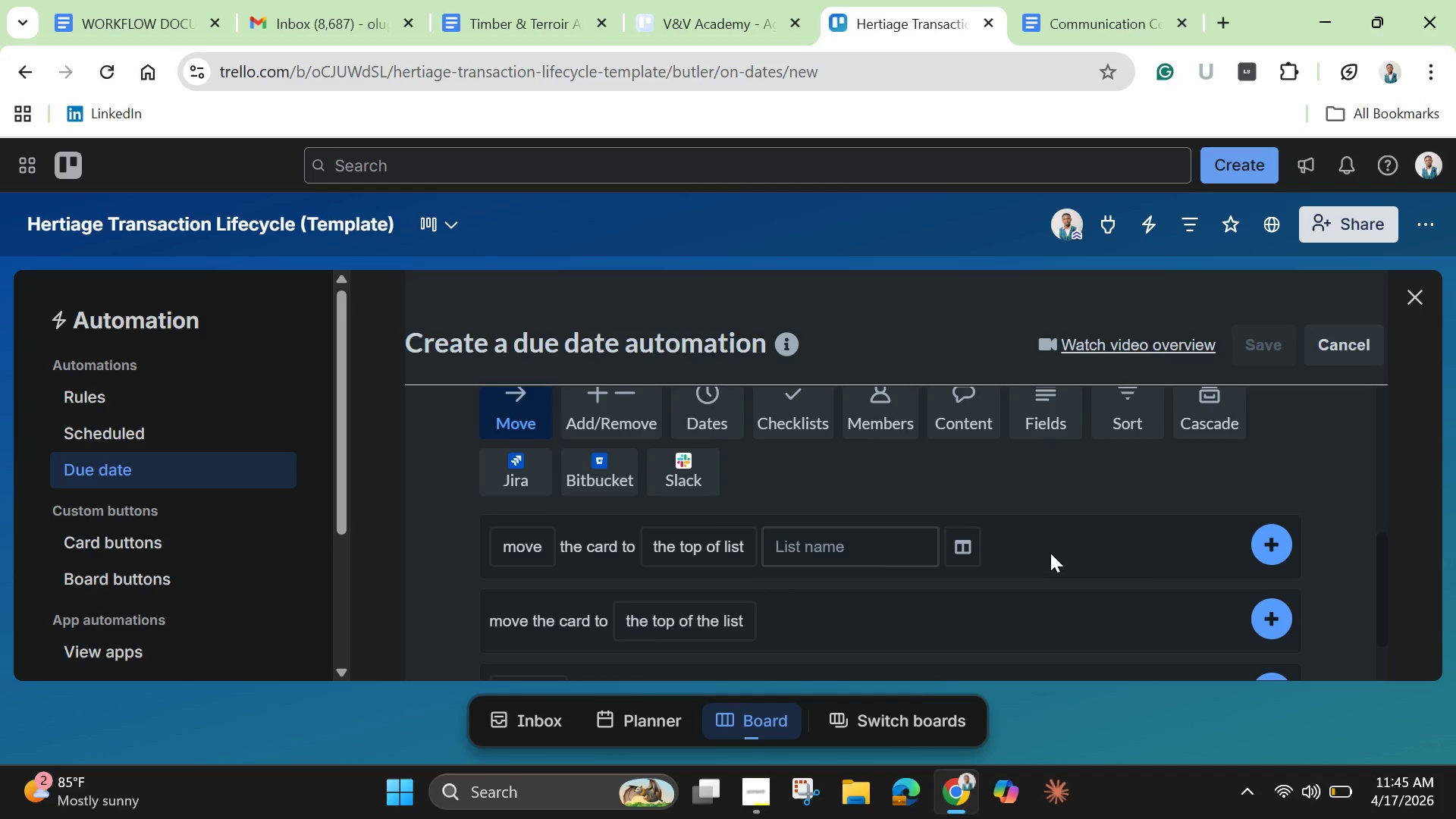 
scroll: coordinate [1050, 553], scroll_direction: down, amount: 1.0
 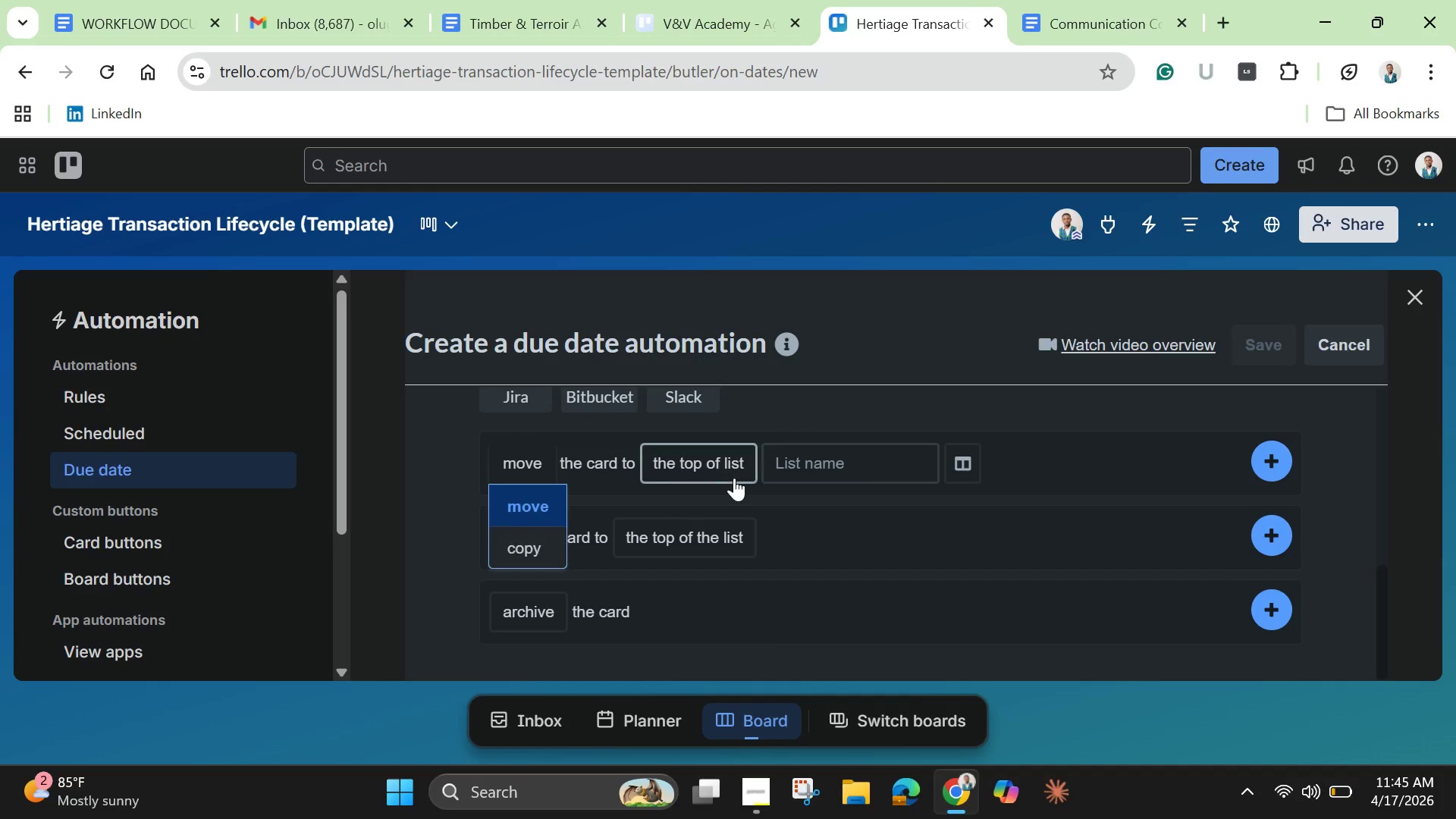 
scroll: coordinate [858, 472], scroll_direction: up, amount: 1.0
 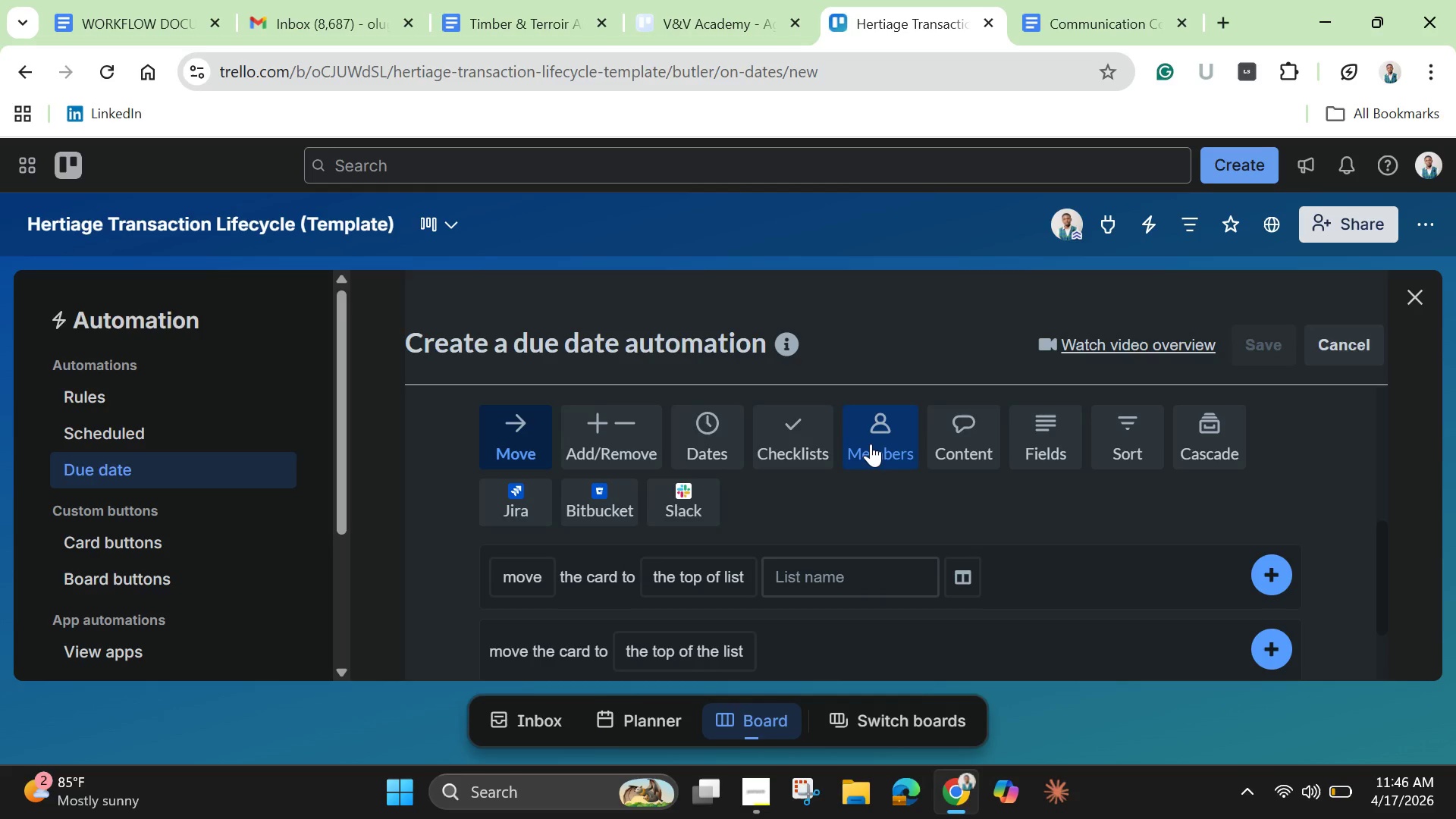 
wait(6.58)
 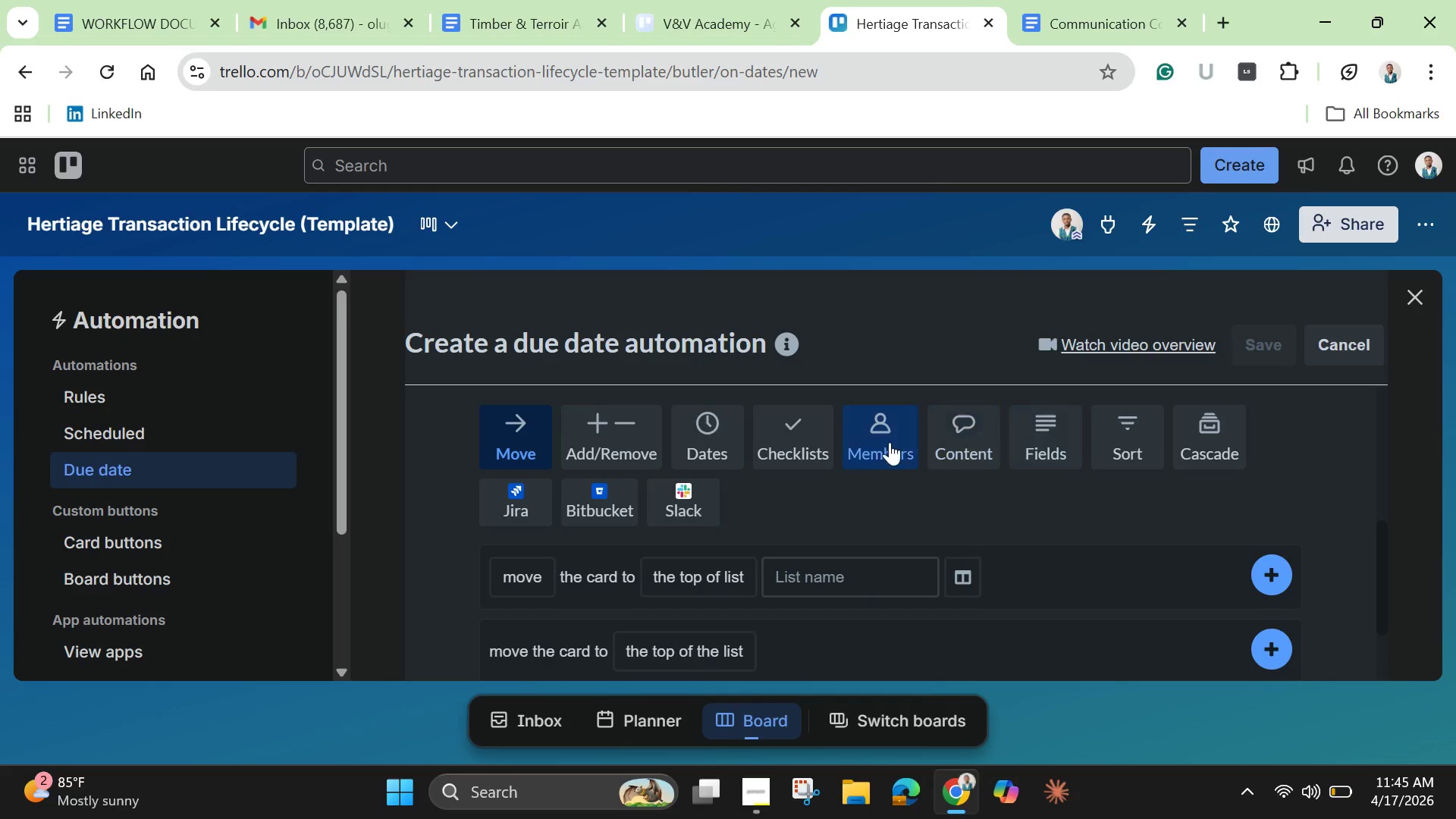 
left_click([956, 449])
 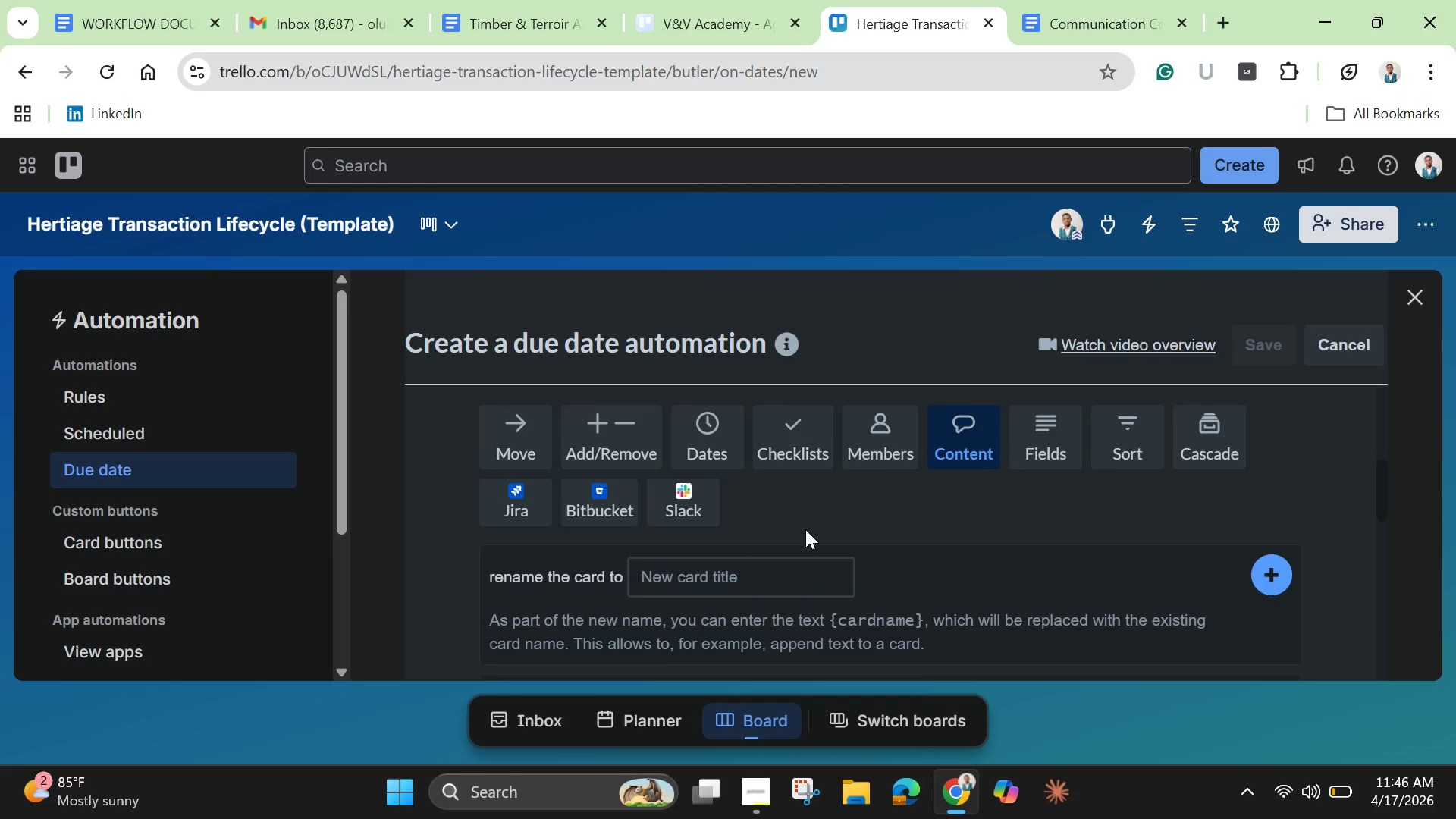 
scroll: coordinate [620, 562], scroll_direction: down, amount: 3.0
 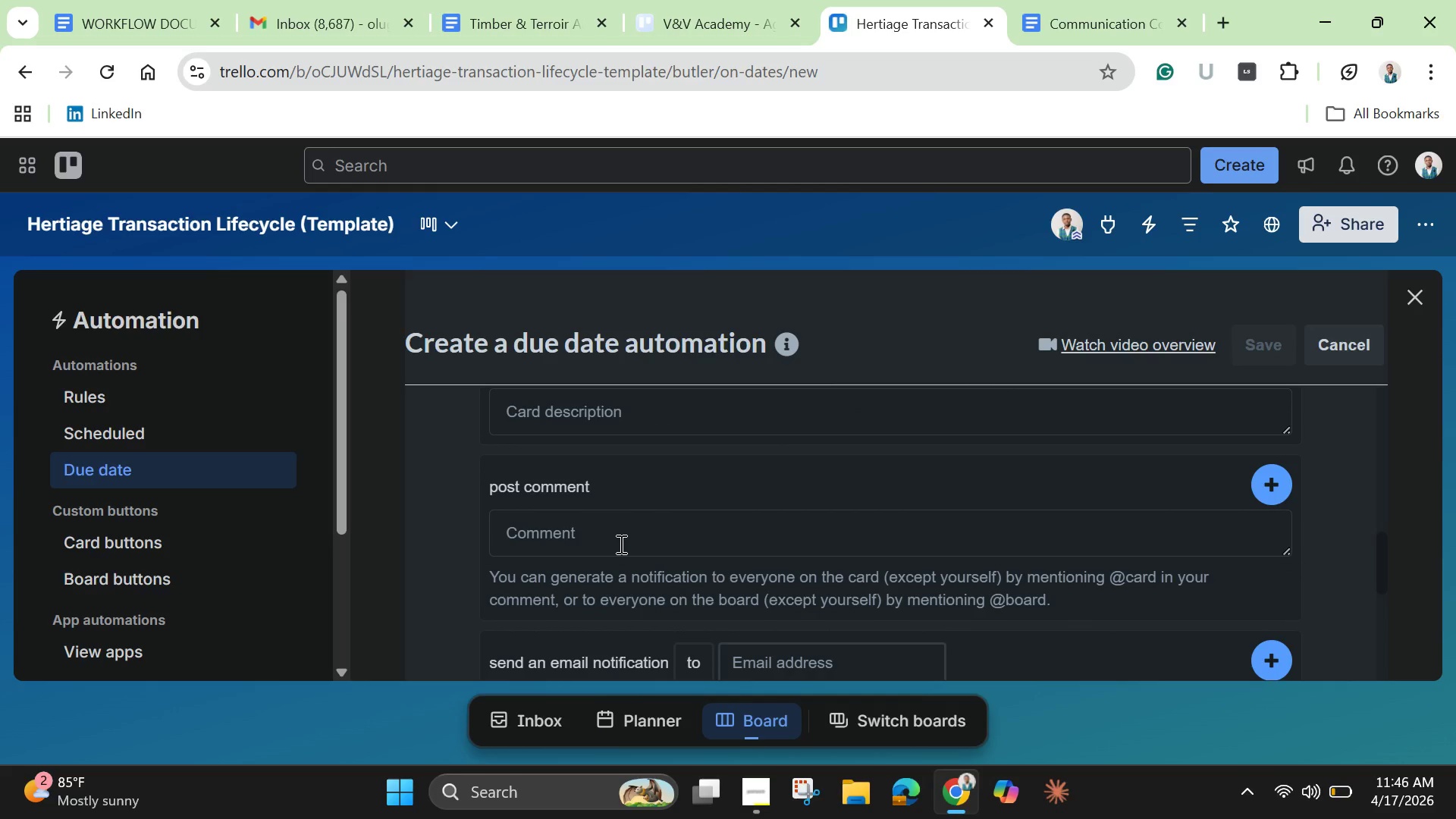 
left_click([620, 544])
 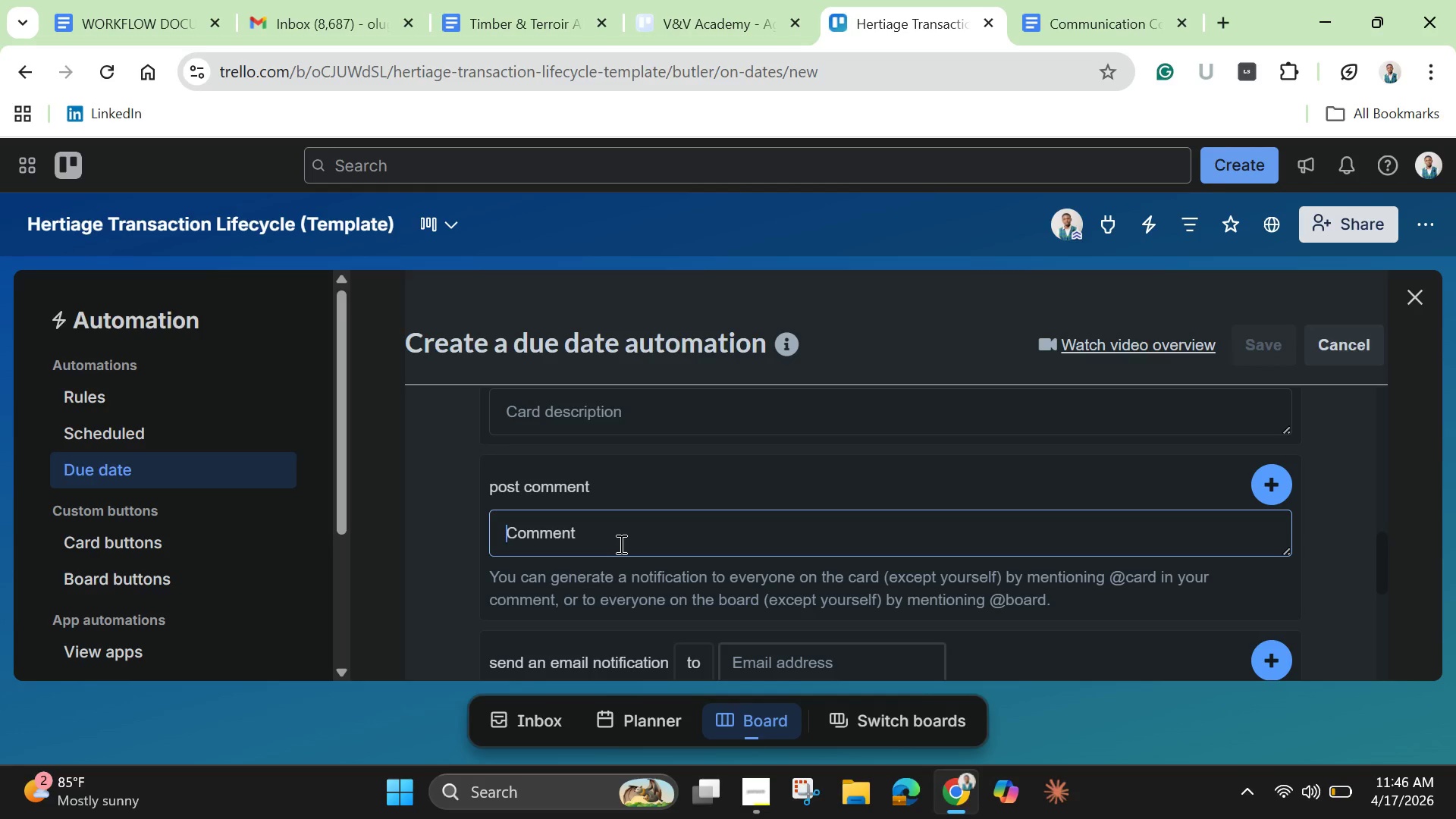 
type(Reminder: Upl)
key(Backspace)
type(coming deadlines )
key(Backspace)
key(Backspace)
type( requires attention.)
 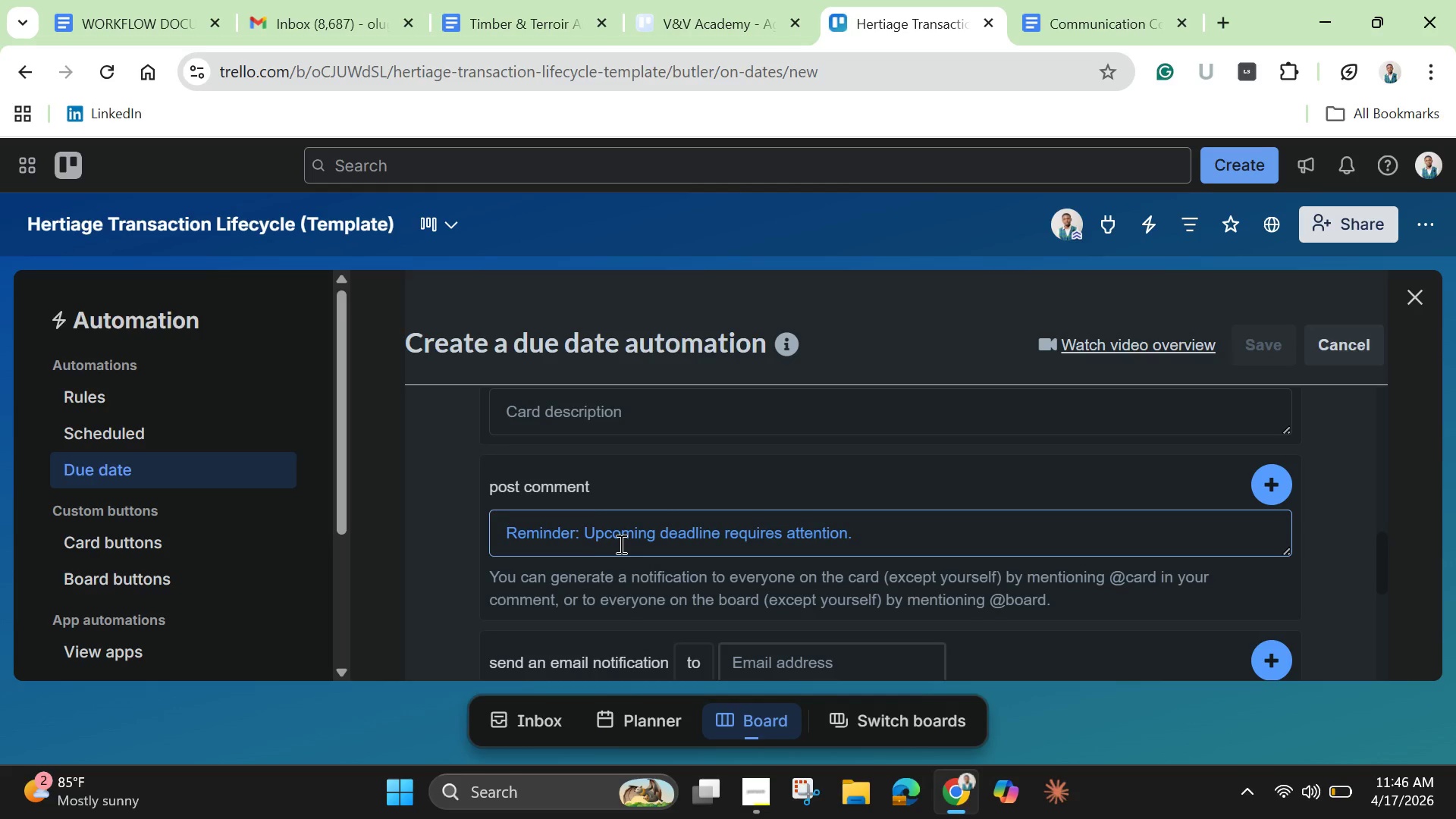 
key(Enter)
 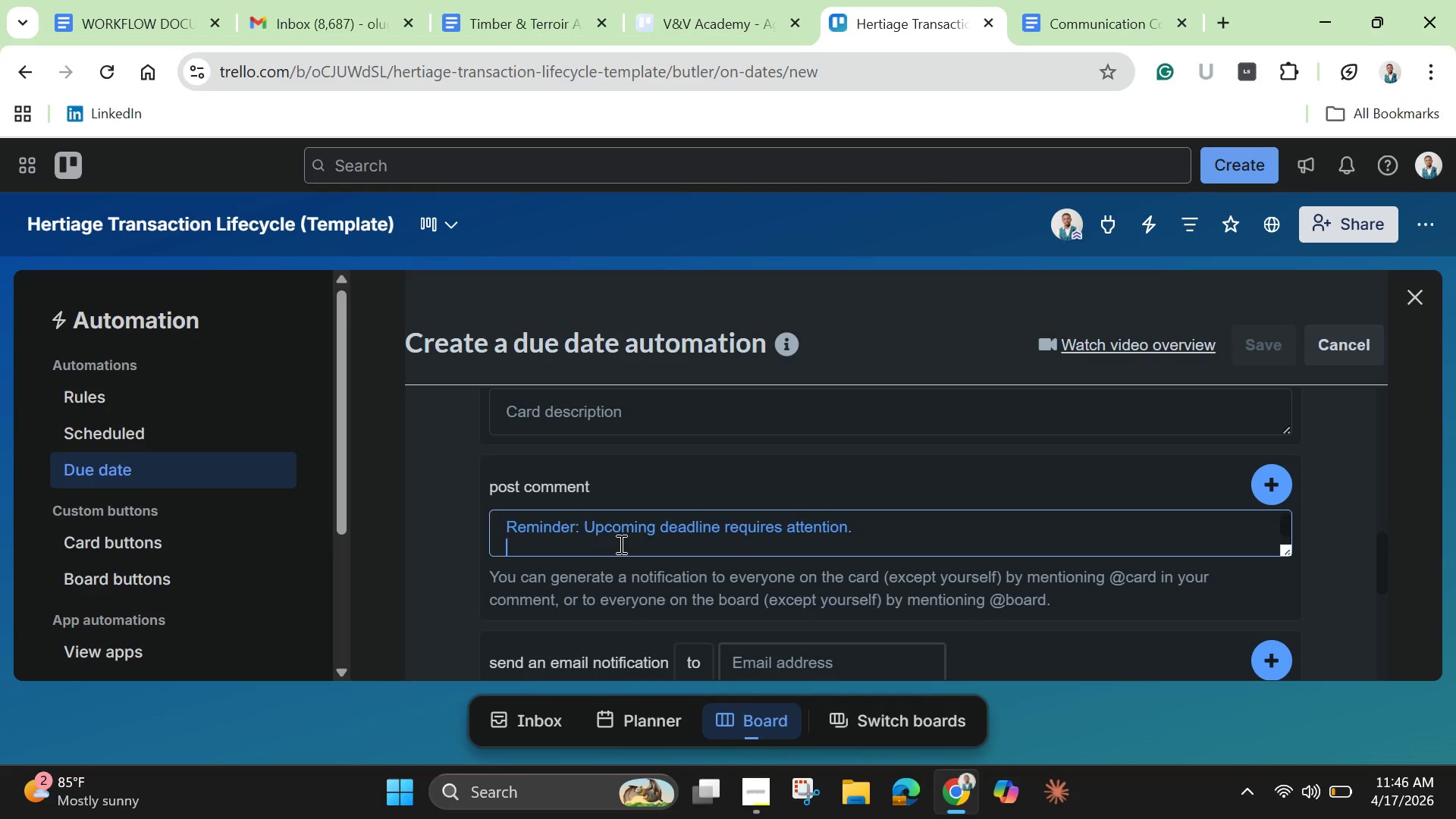 
key(Backspace)
 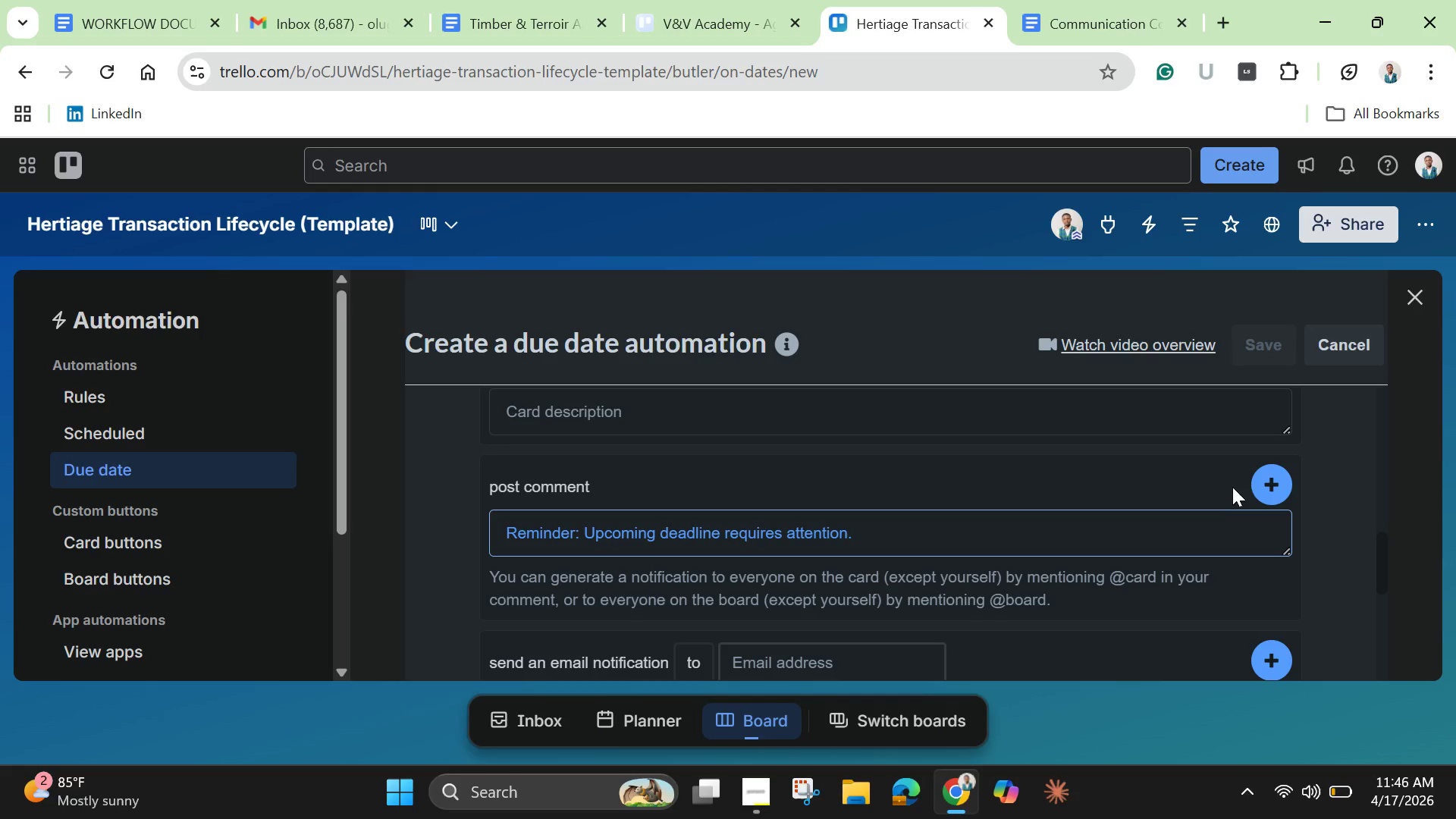 
left_click([1272, 481])
 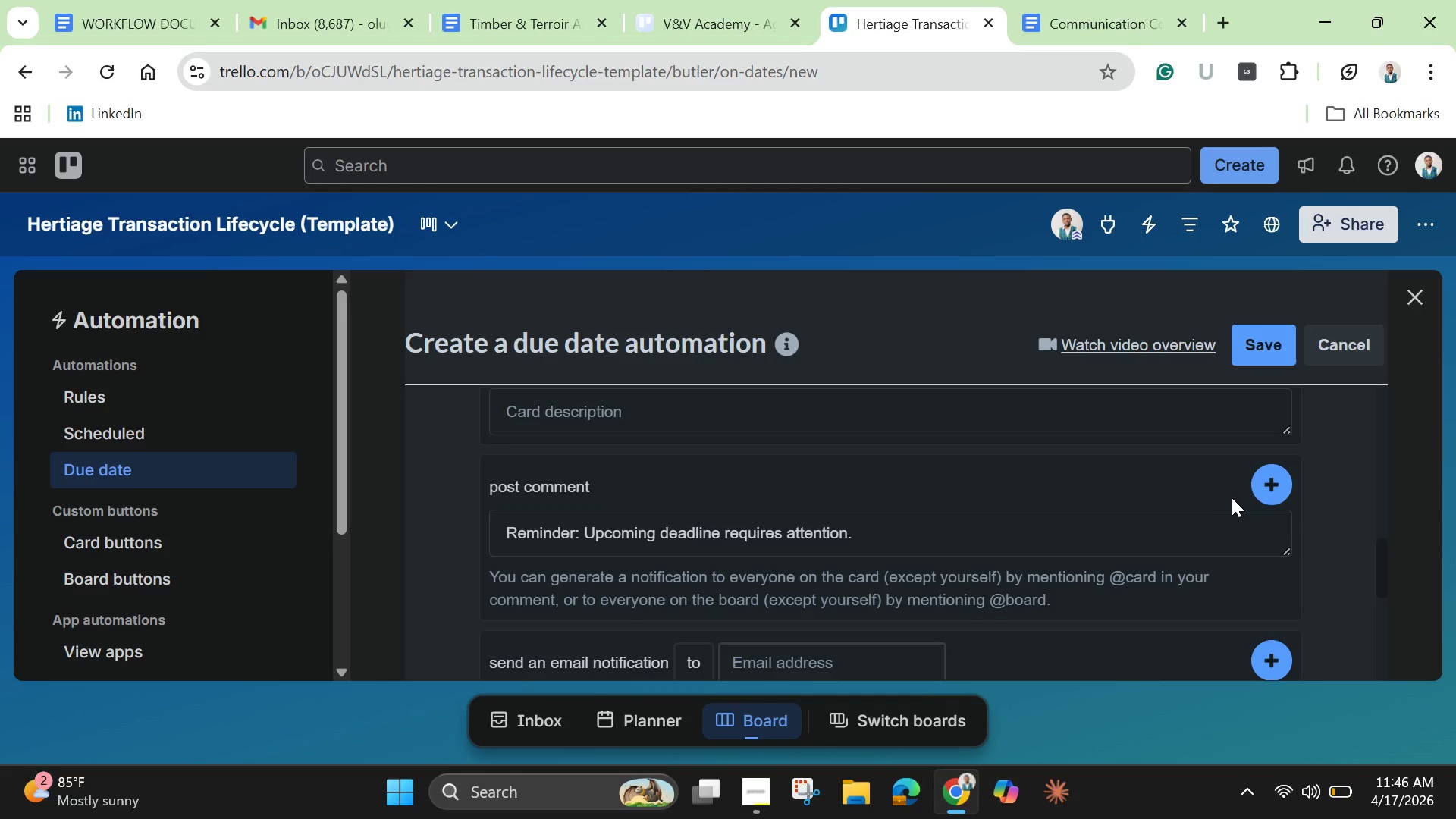 
scroll: coordinate [1161, 525], scroll_direction: up, amount: 5.0
 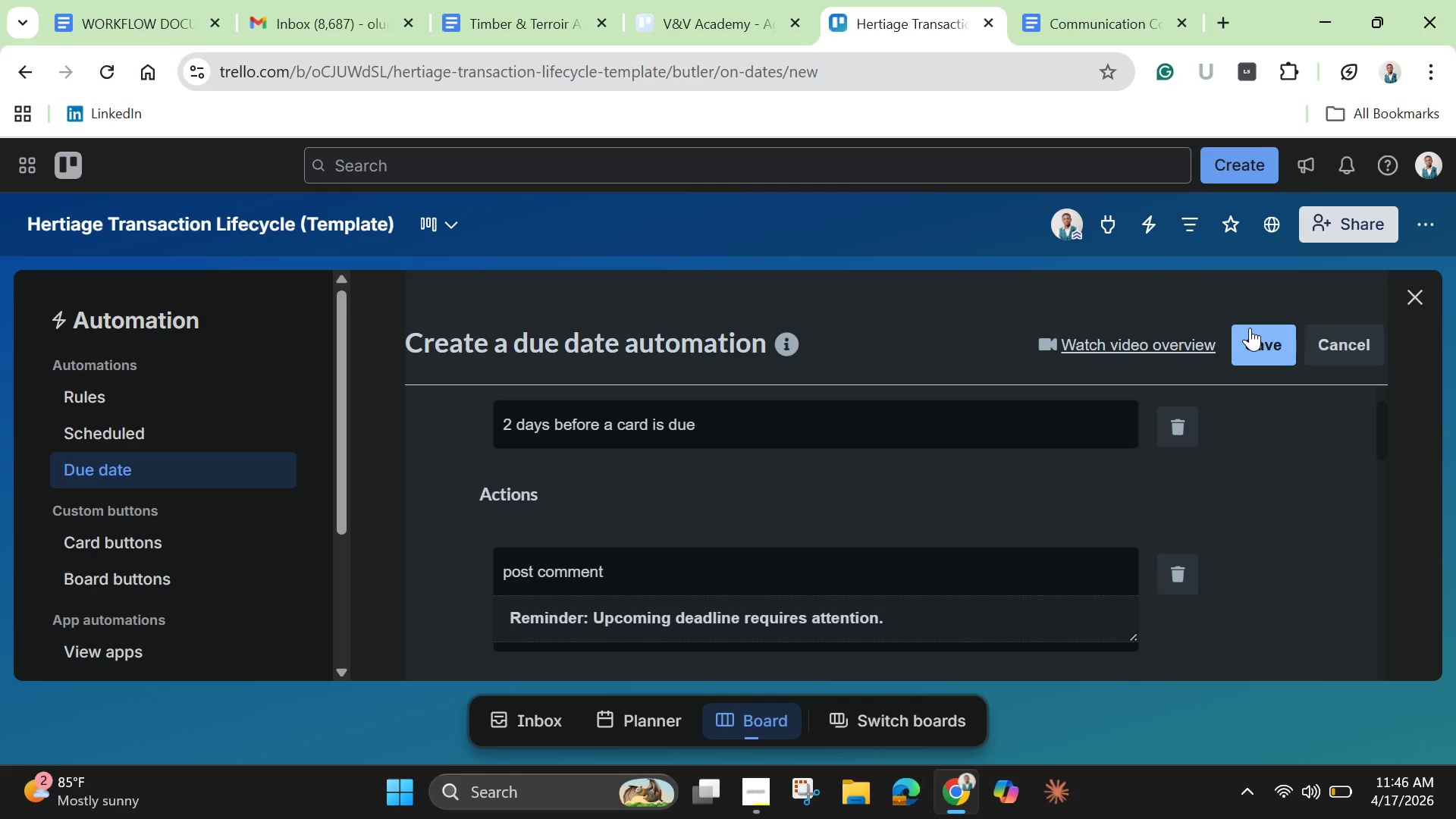 
left_click([1257, 343])
 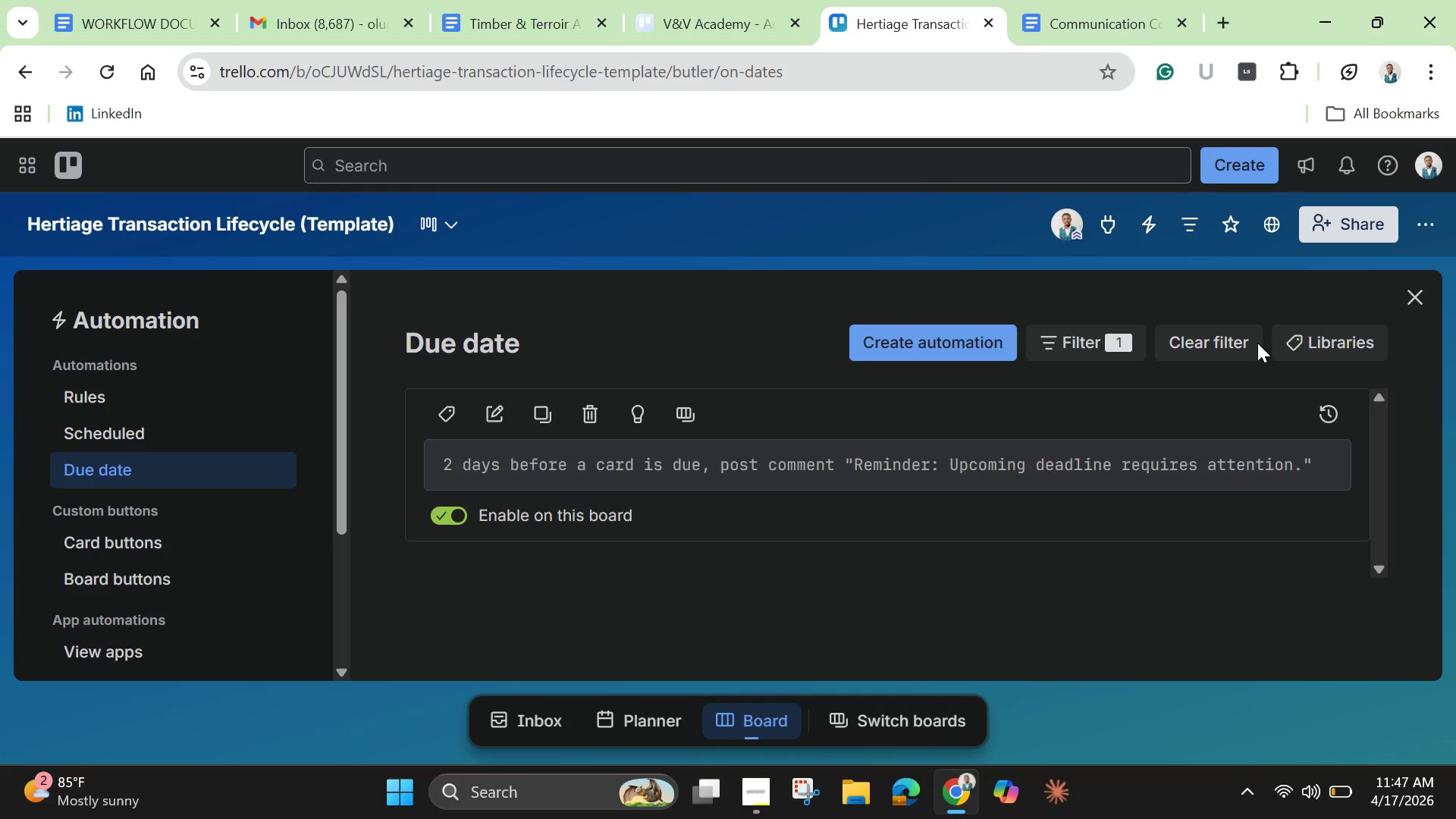 
wait(24.31)
 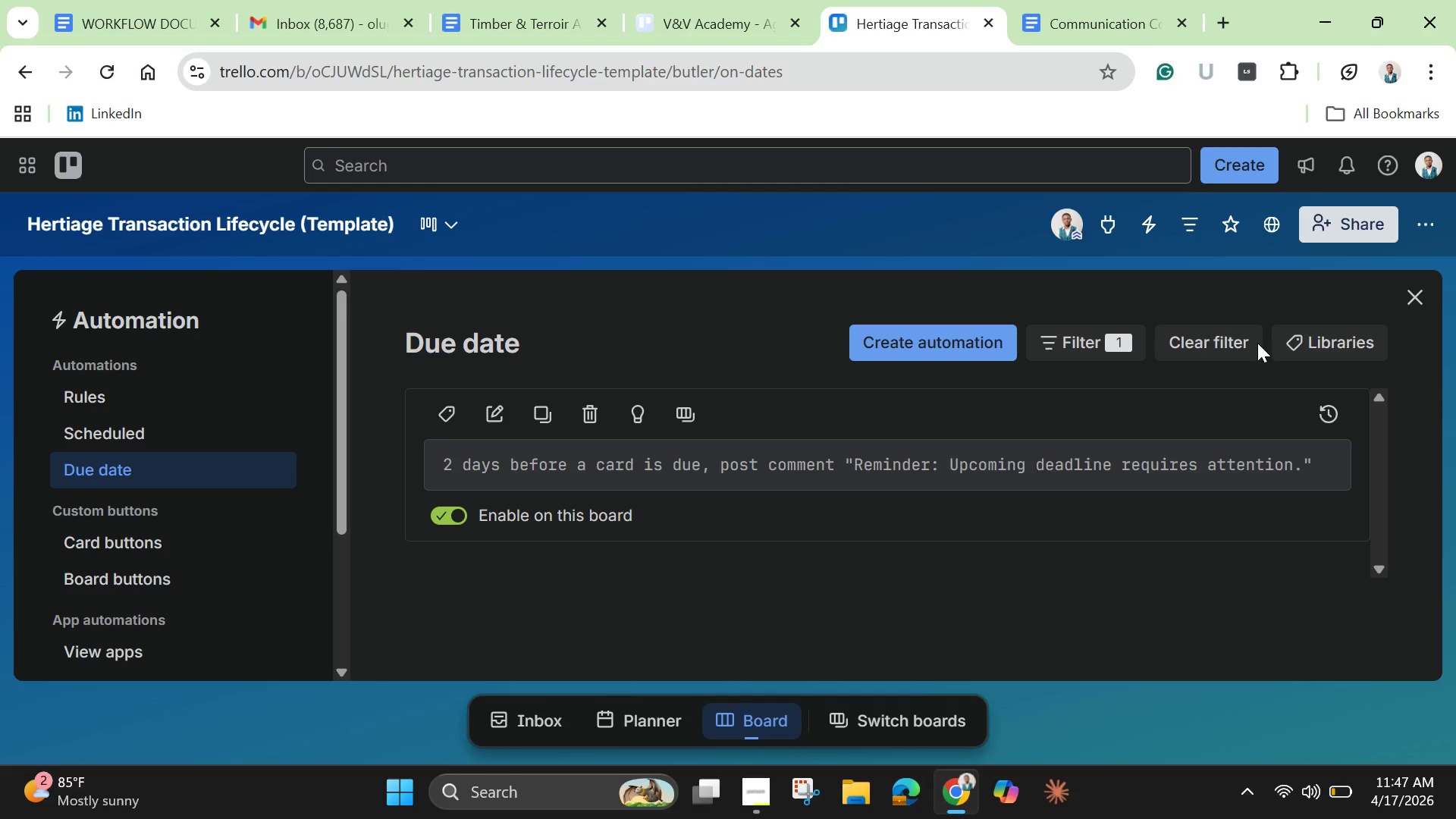 
left_click([1411, 296])
 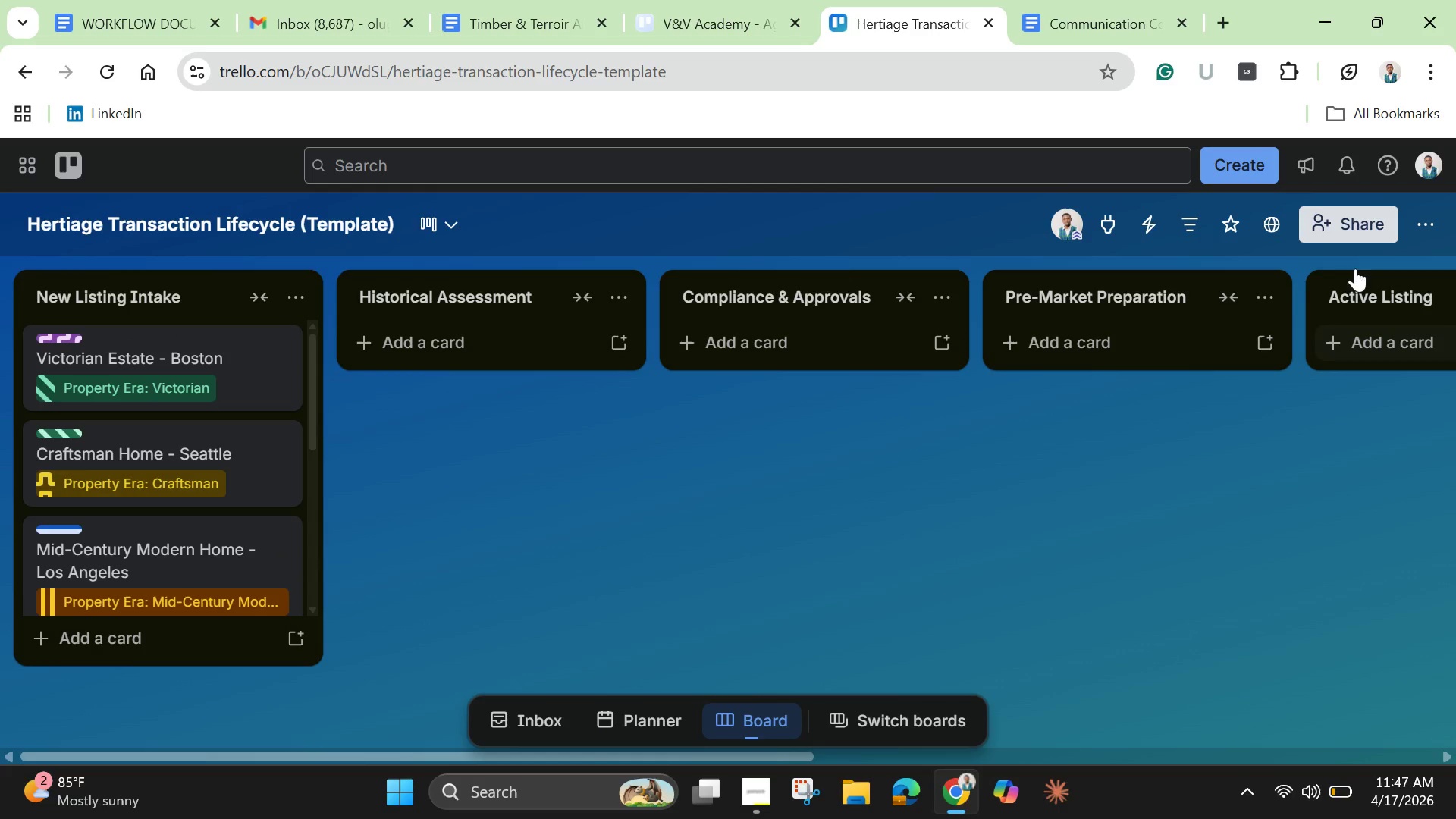 
left_click([1421, 234])
 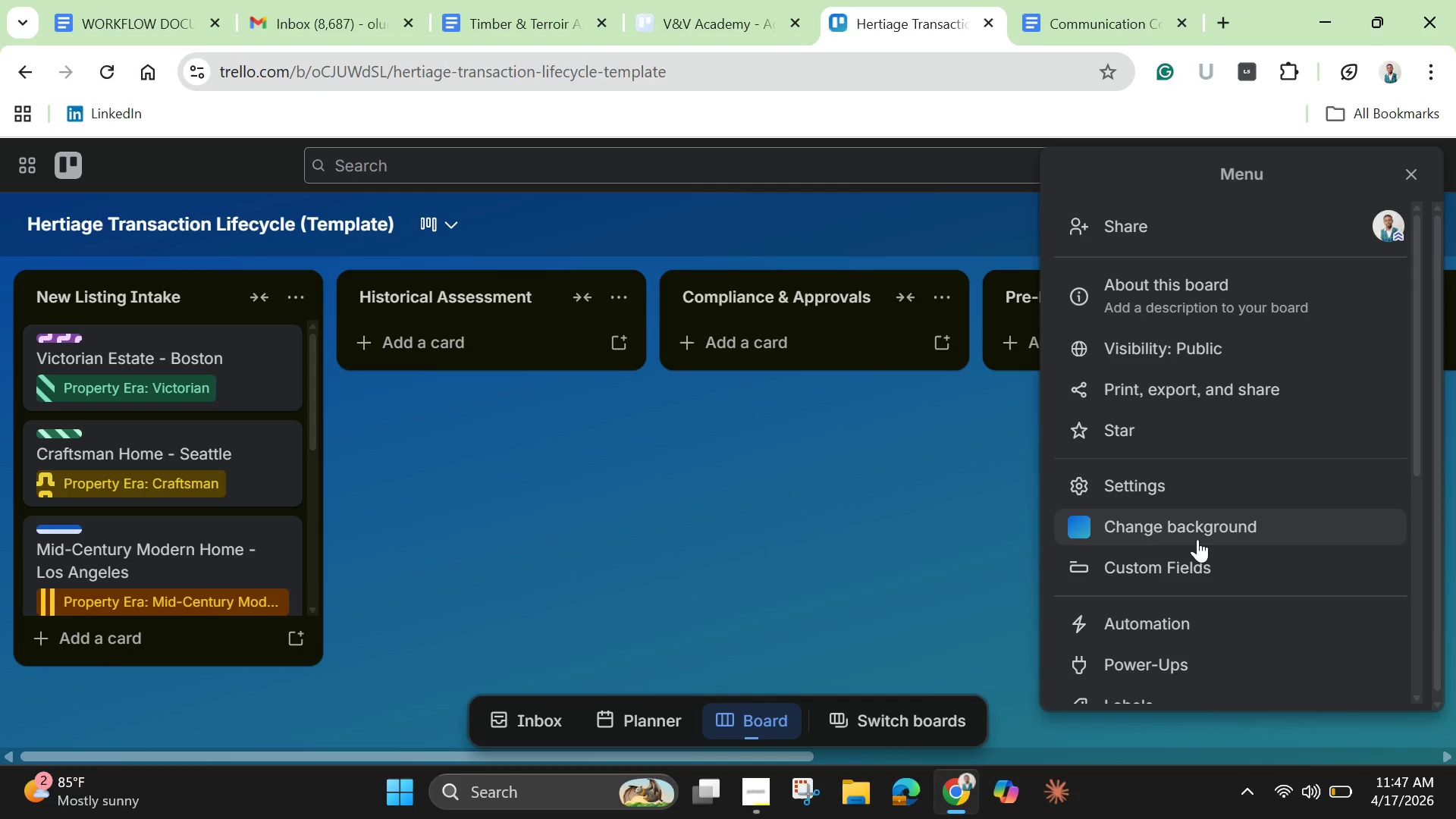 
scroll: coordinate [1177, 563], scroll_direction: down, amount: 1.0
 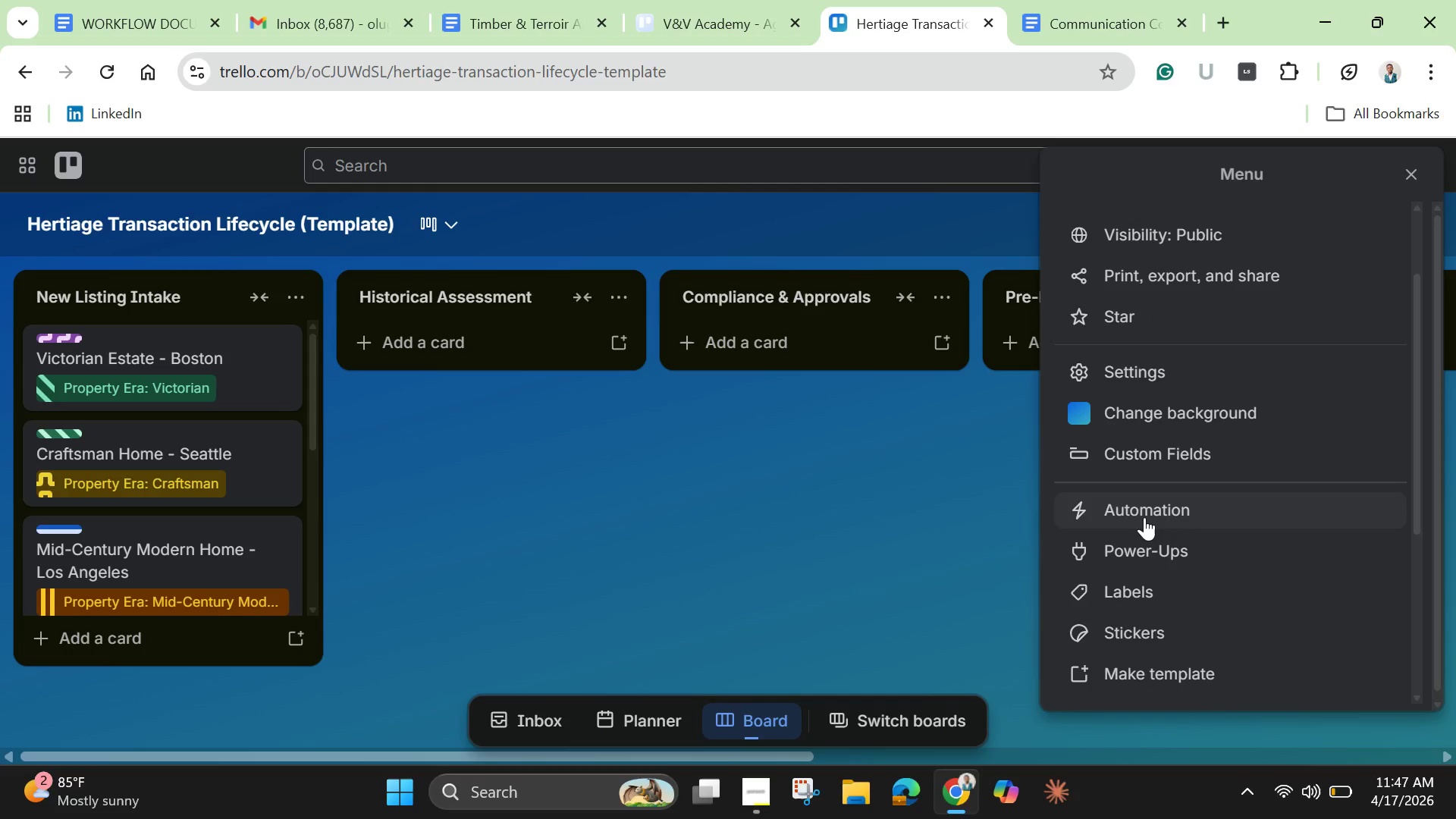 
left_click([1144, 516])
 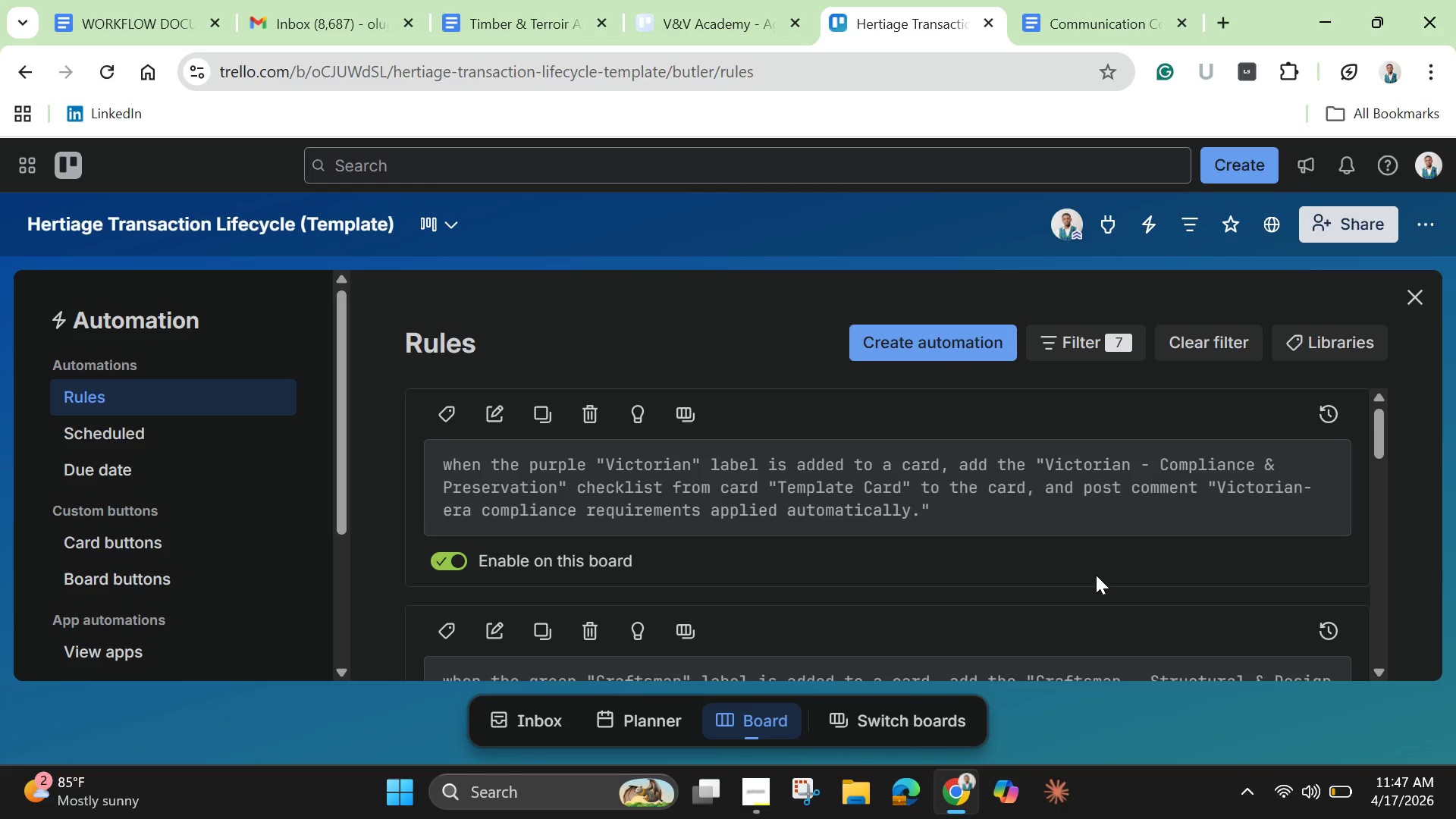 
scroll: coordinate [974, 603], scroll_direction: down, amount: 18.0
 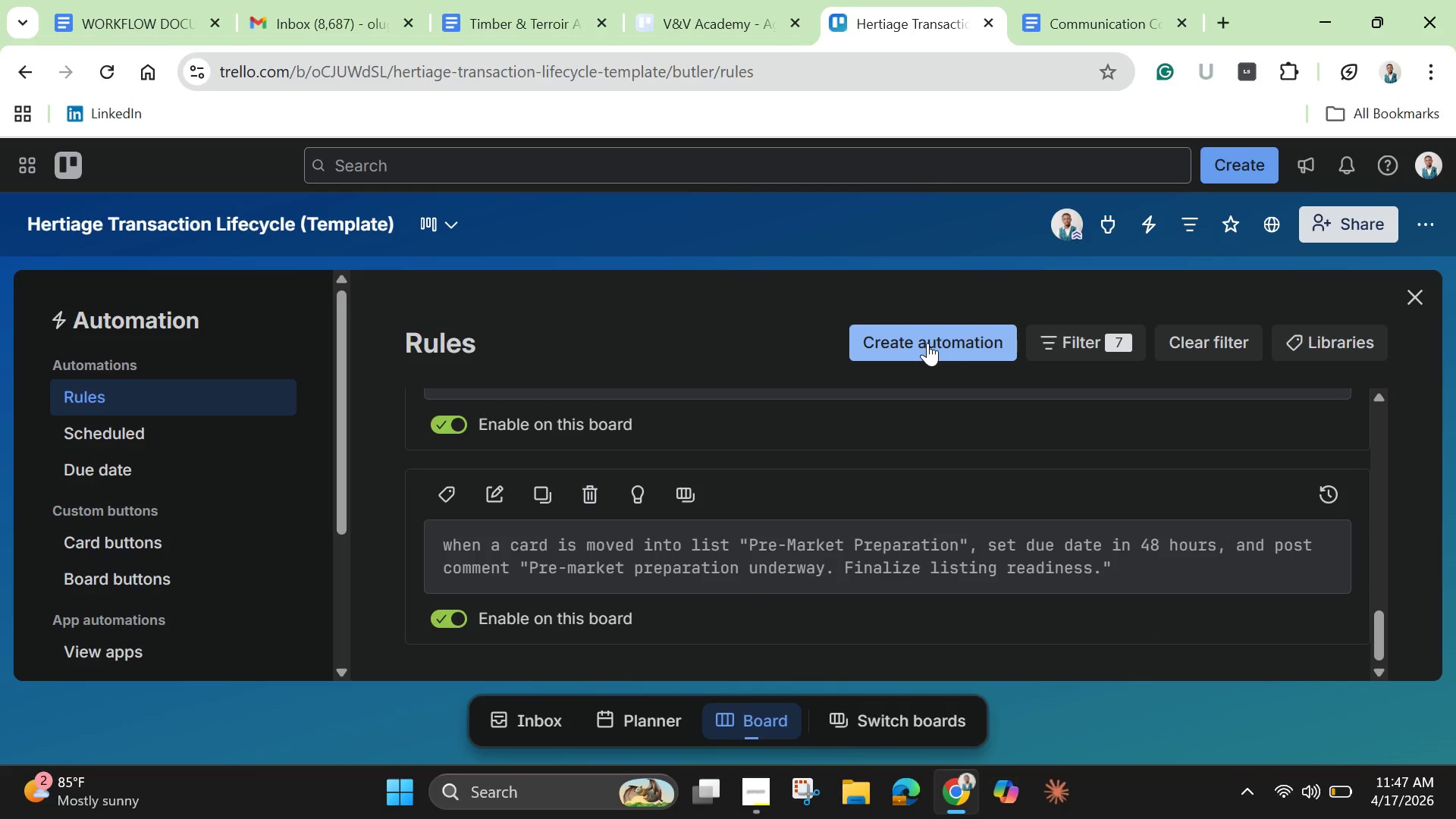 
left_click([927, 343])
 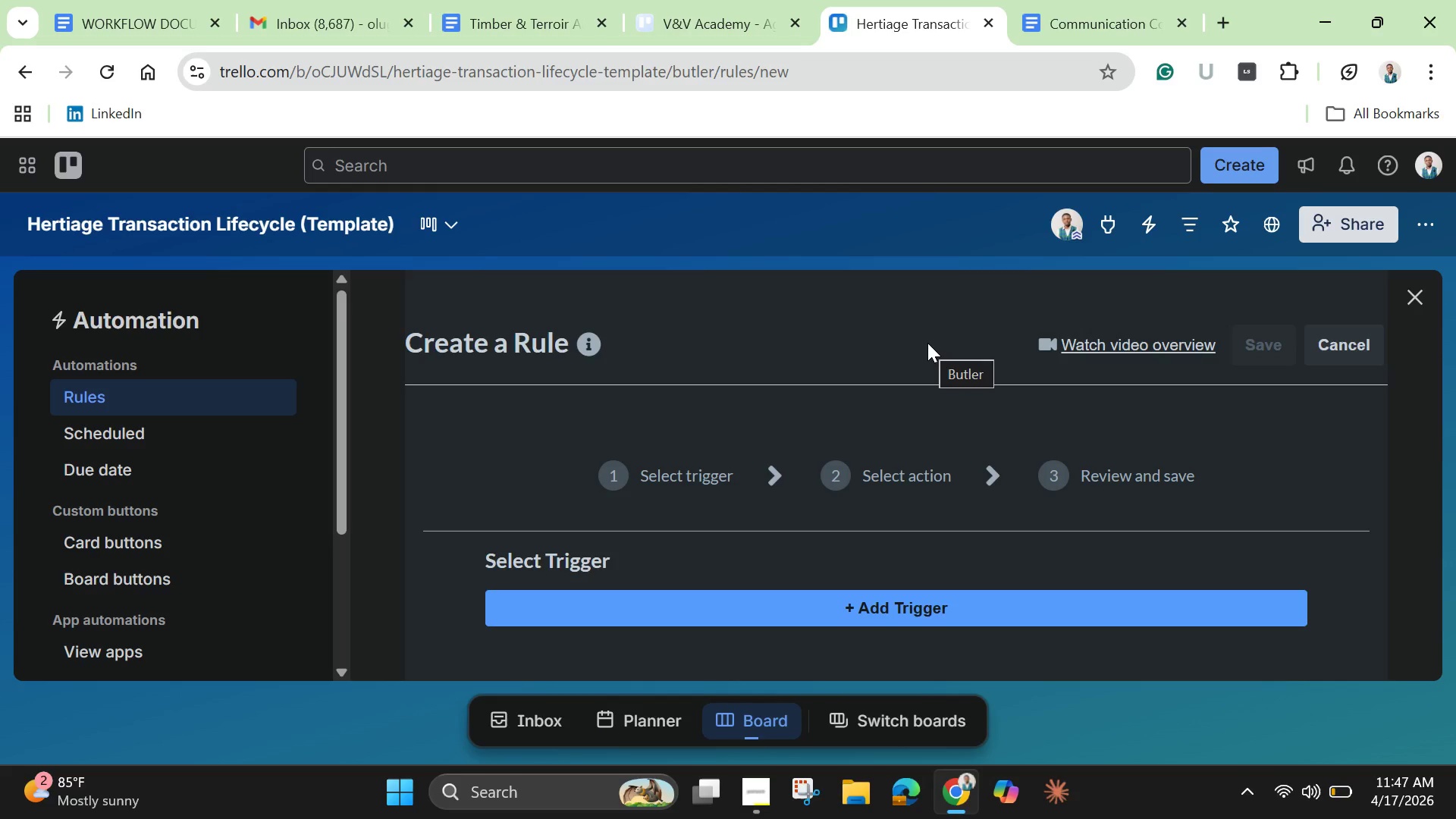 
wait(5.73)
 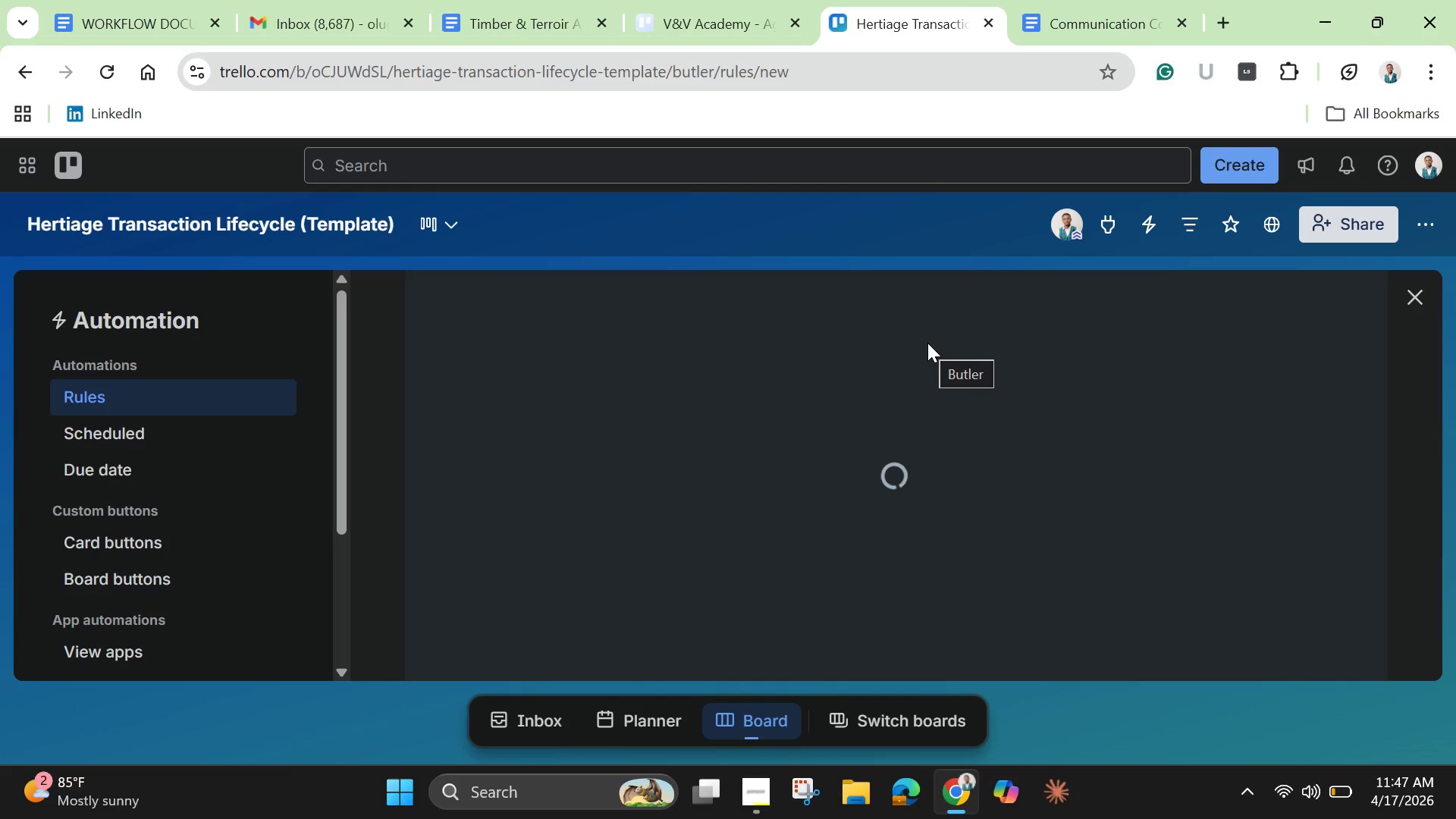 
scroll: coordinate [927, 343], scroll_direction: down, amount: 2.0
 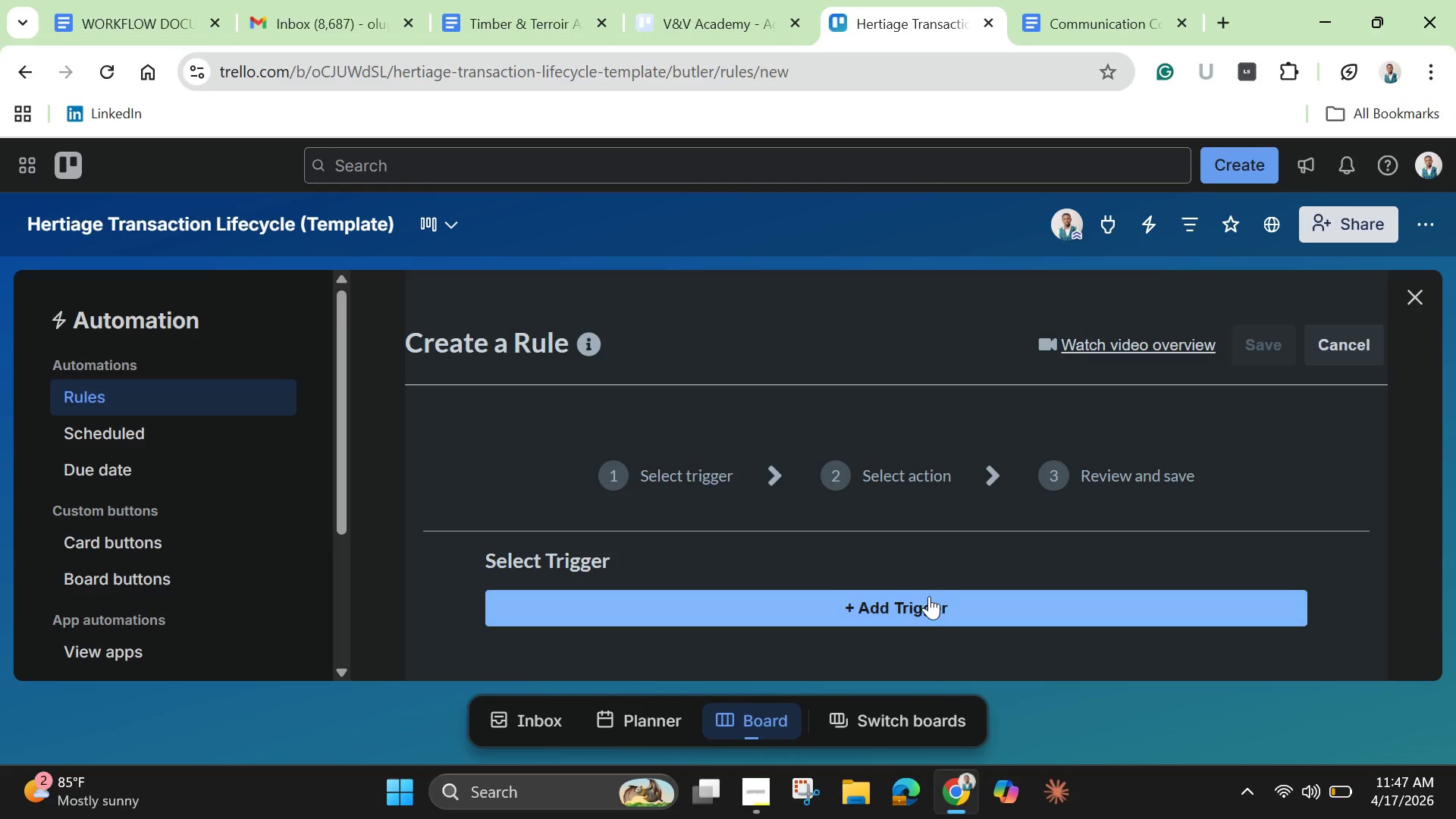 
left_click([929, 596])
 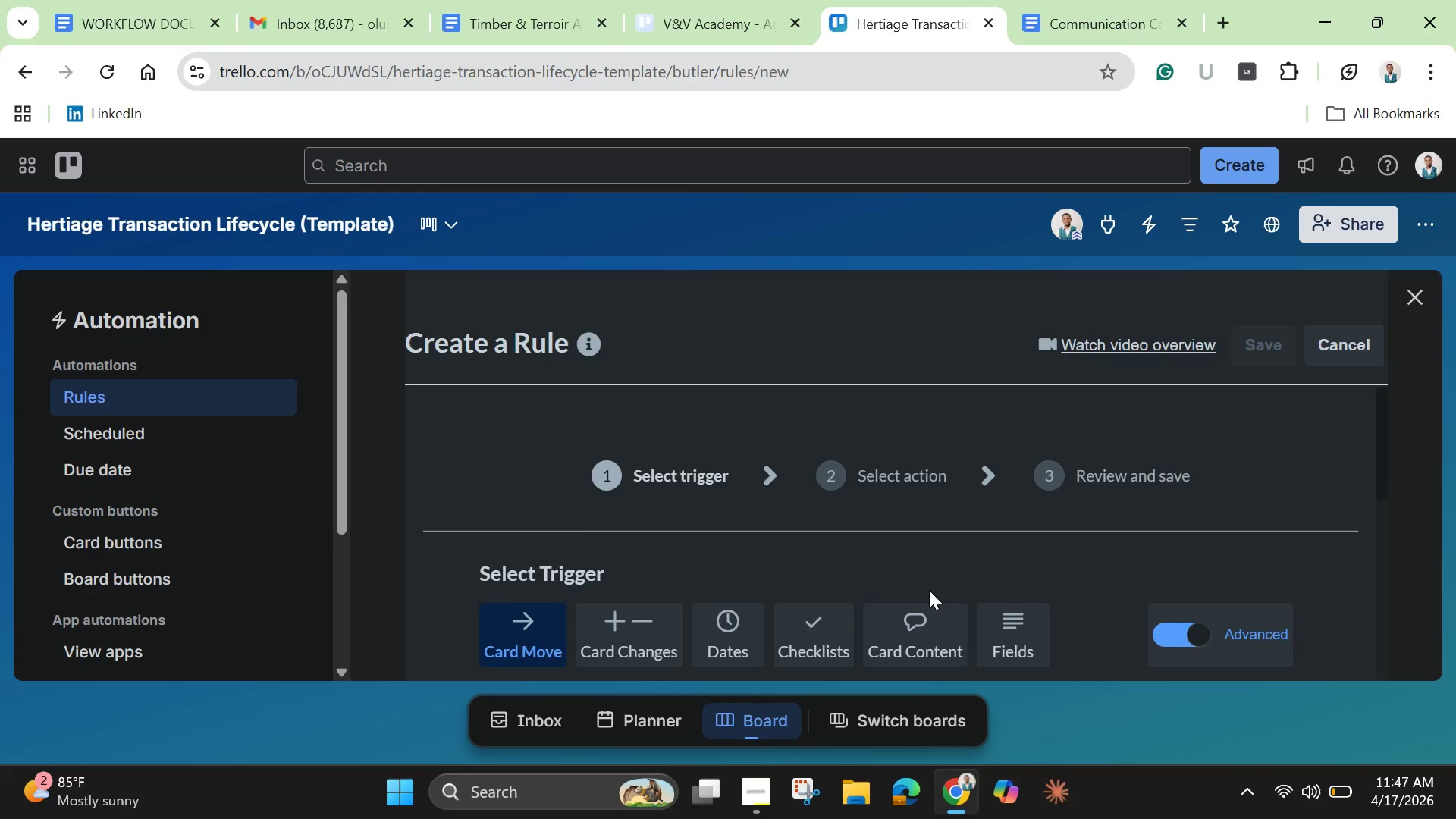 
scroll: coordinate [929, 590], scroll_direction: down, amount: 3.0
 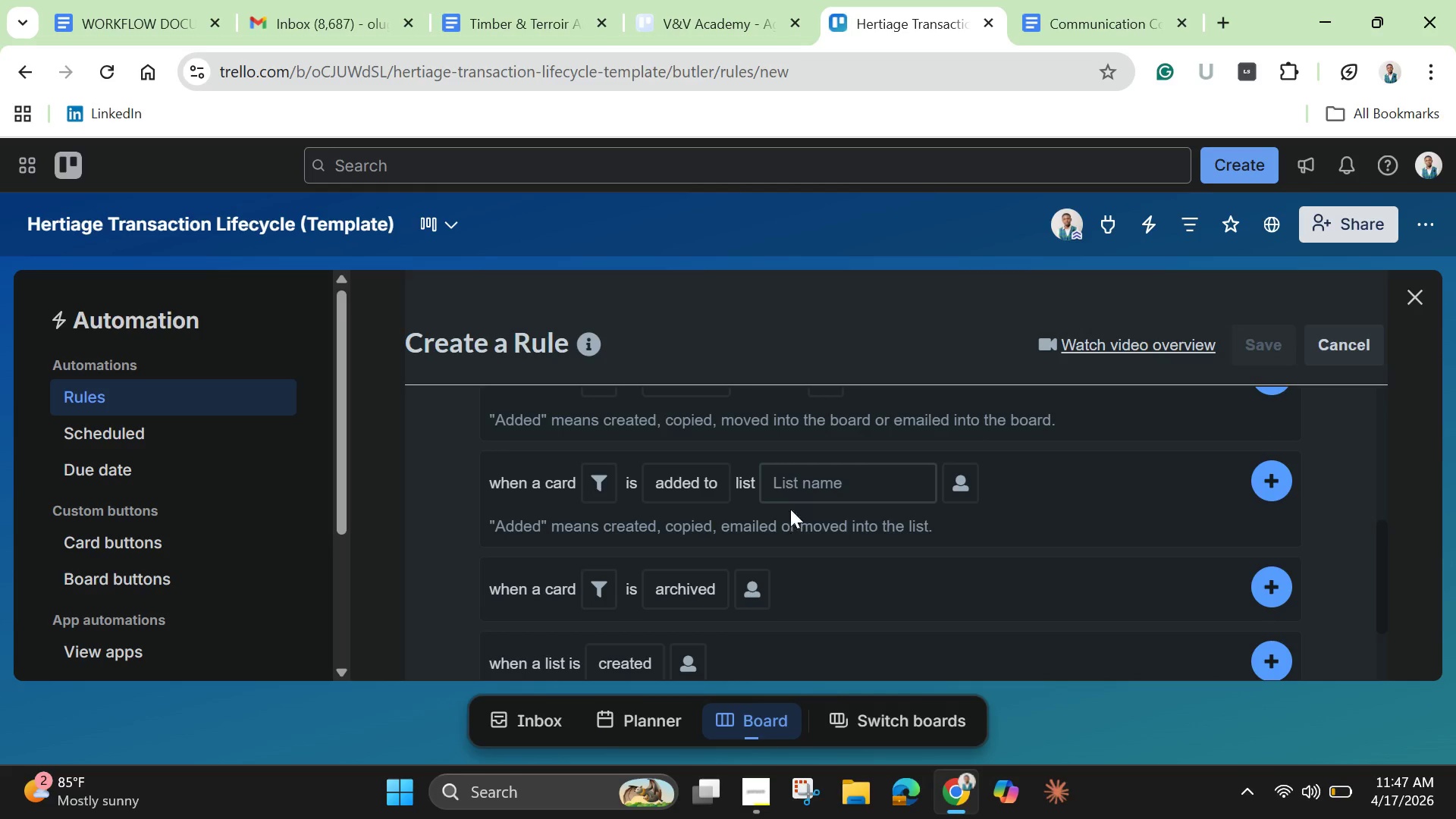 
mouse_move([698, 511])
 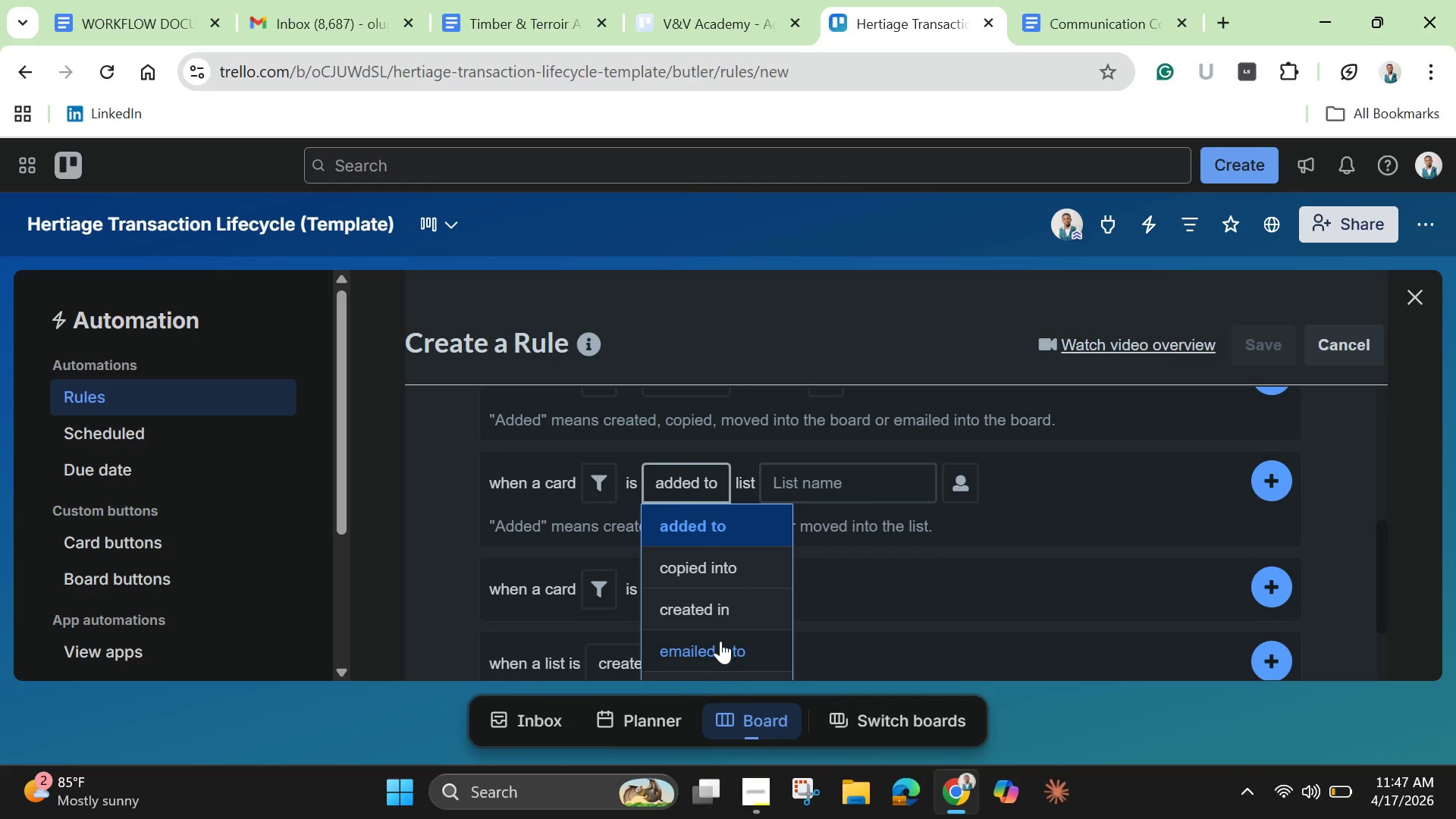 
scroll: coordinate [720, 639], scroll_direction: down, amount: 2.0
 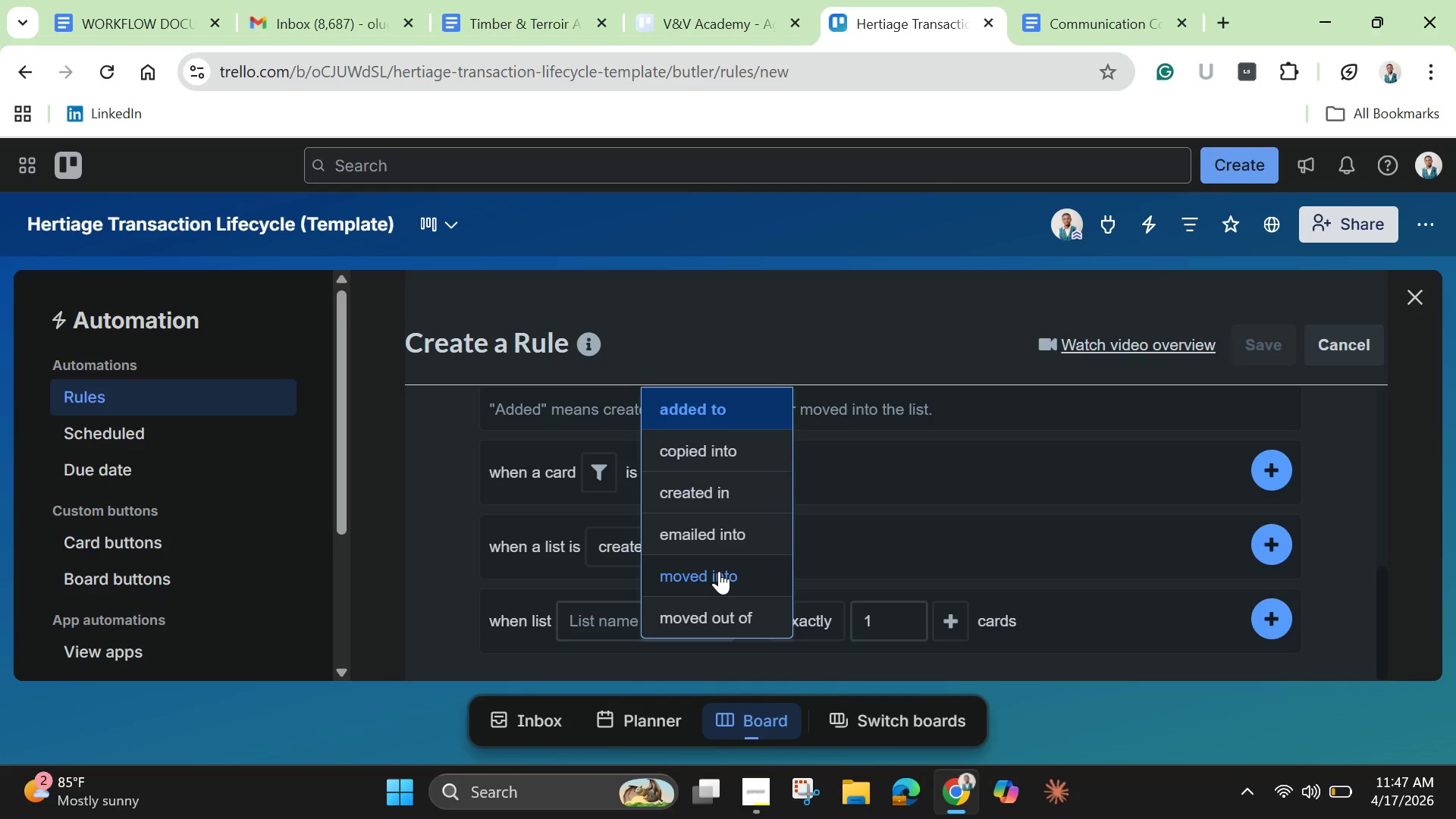 
left_click([719, 571])
 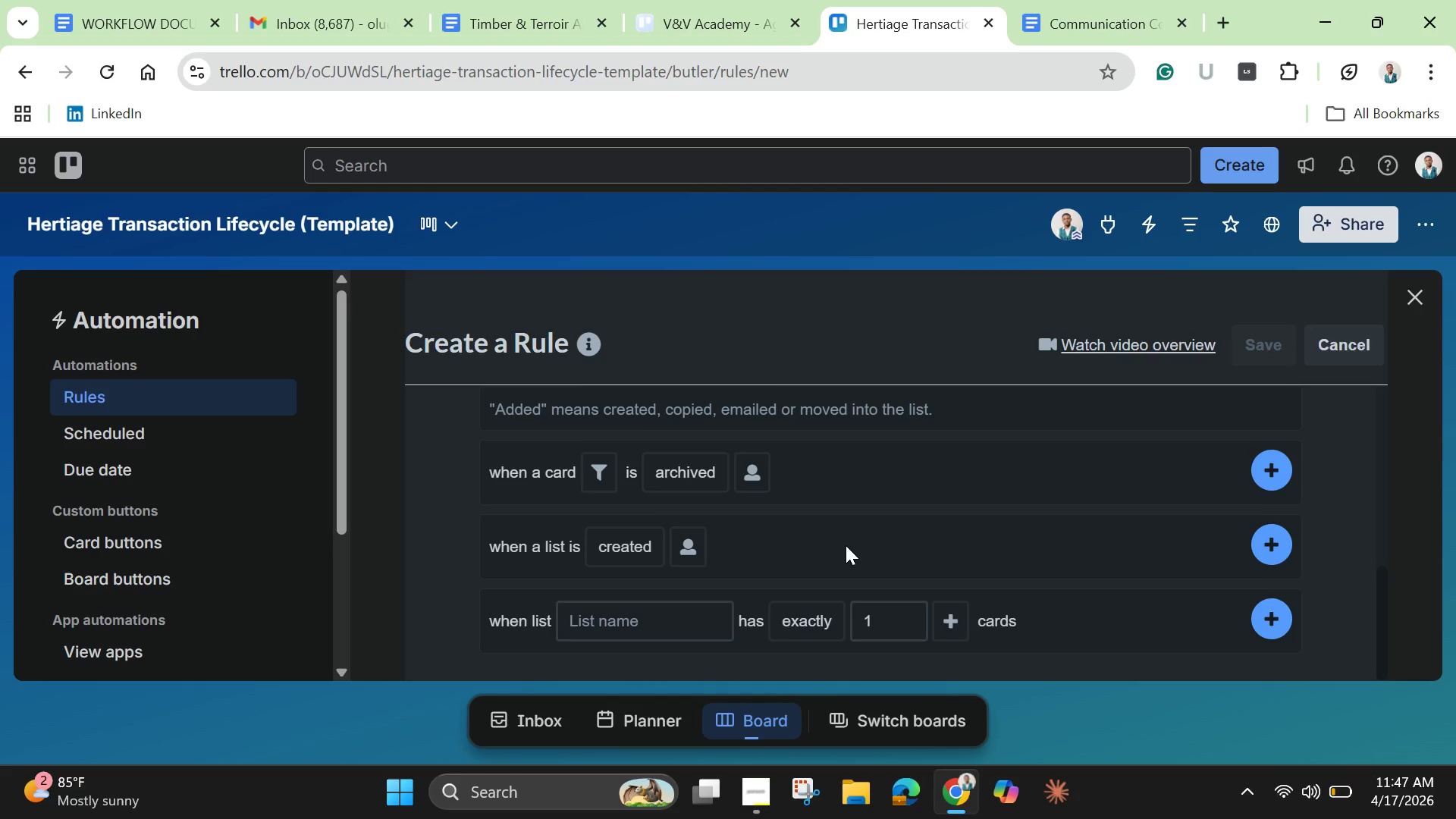 
scroll: coordinate [846, 545], scroll_direction: up, amount: 2.0
 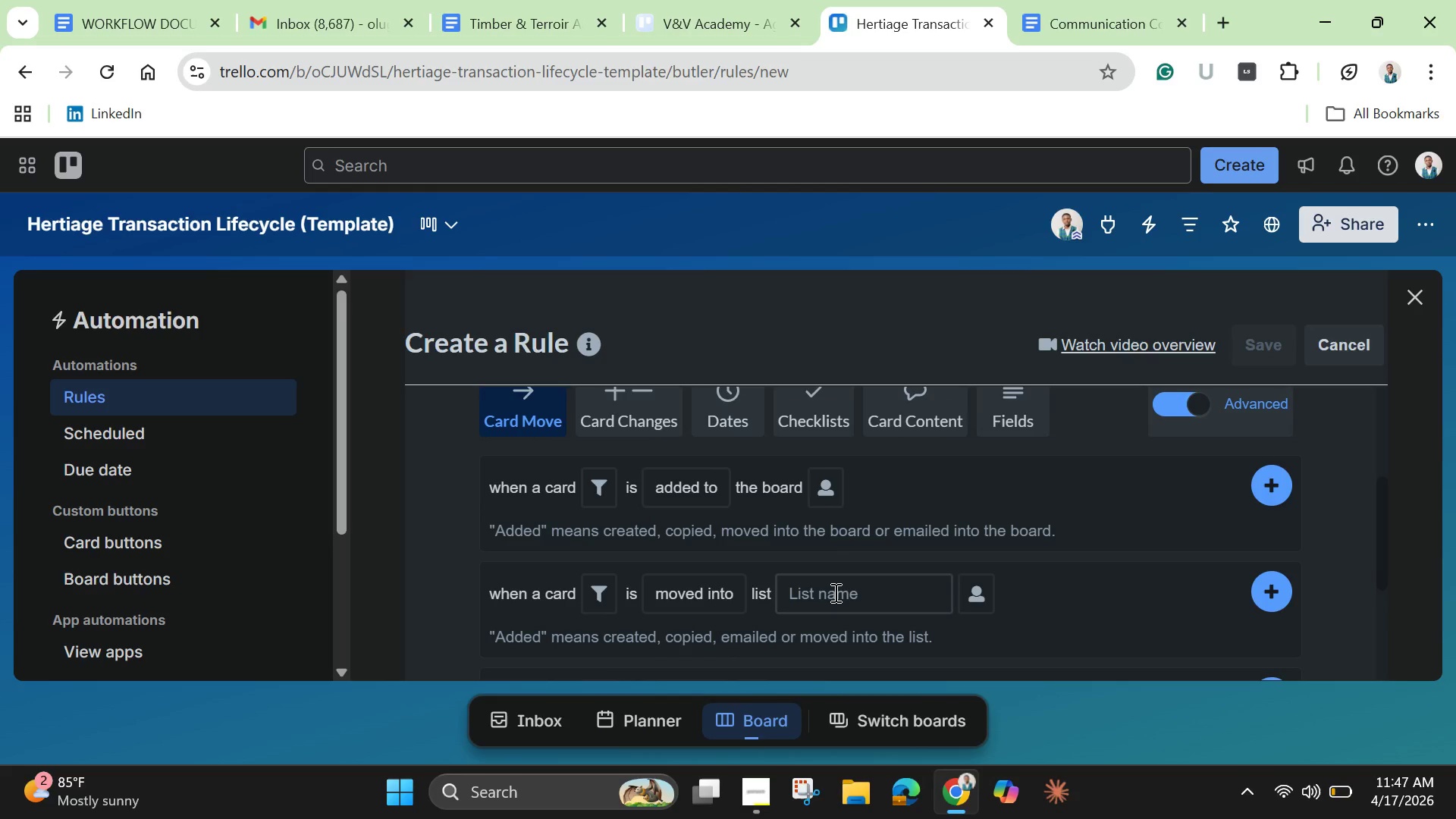 
left_click([834, 592])
 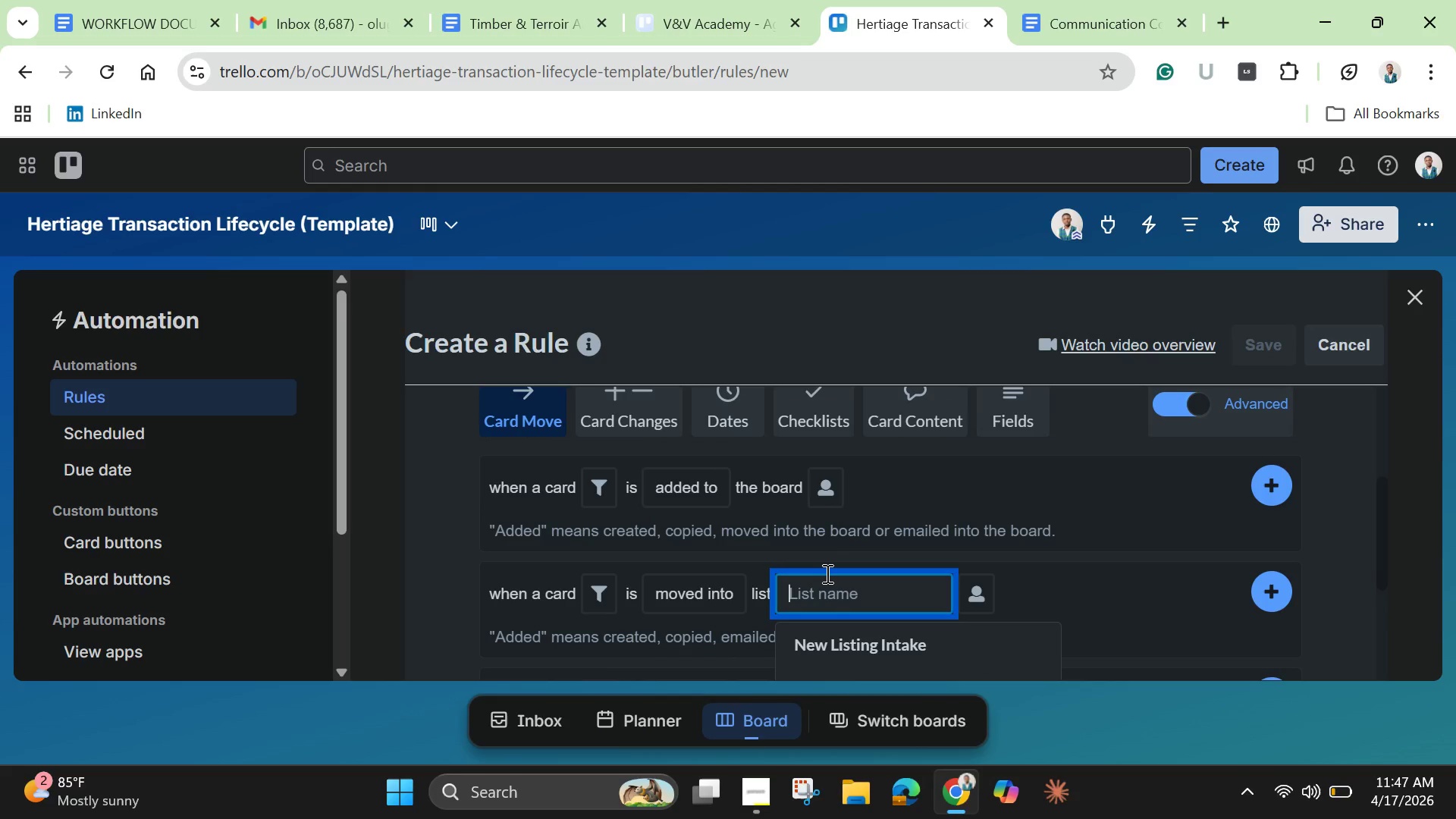 
wait(8.06)
 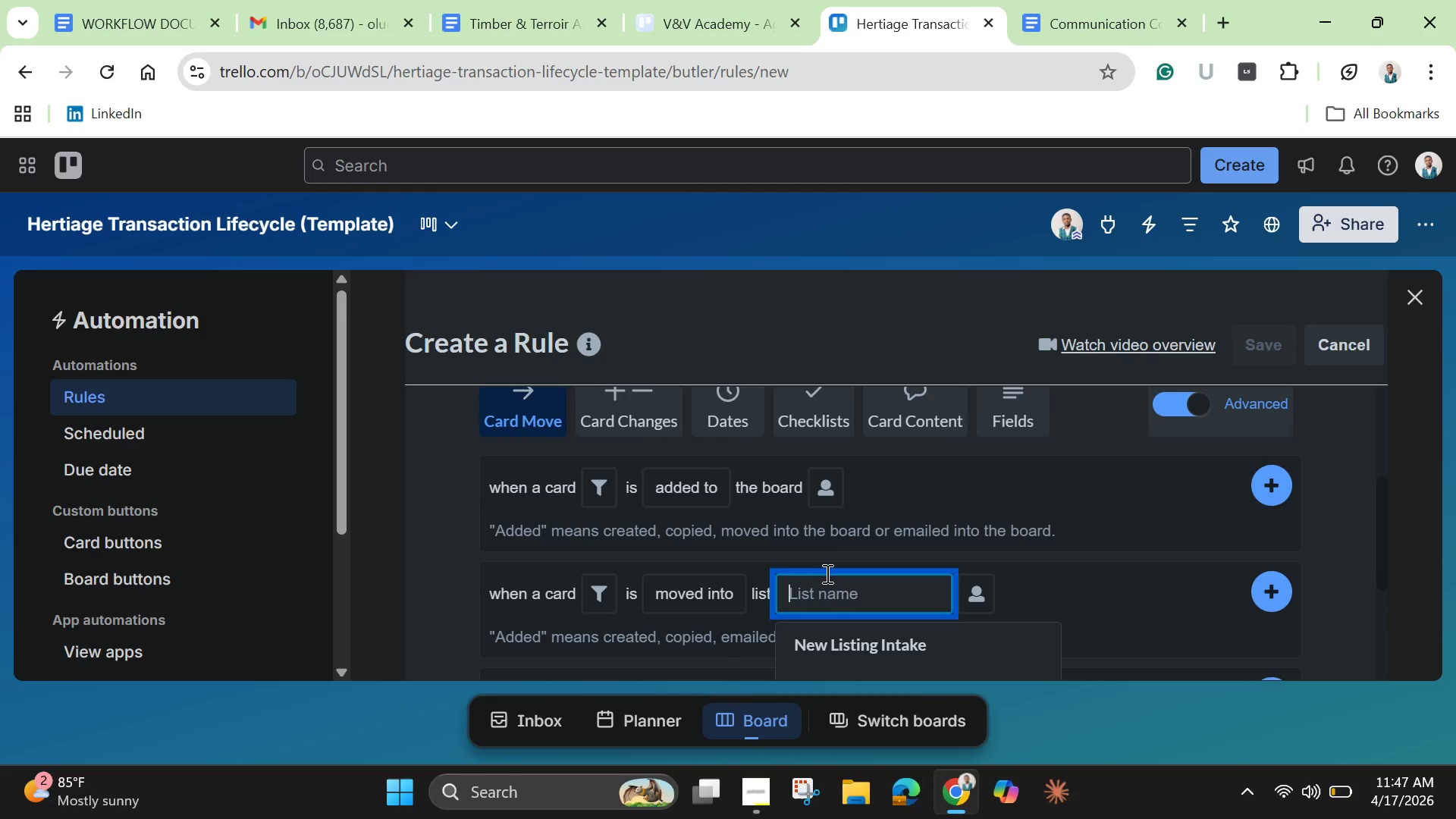 
scroll: coordinate [824, 570], scroll_direction: down, amount: 2.0
 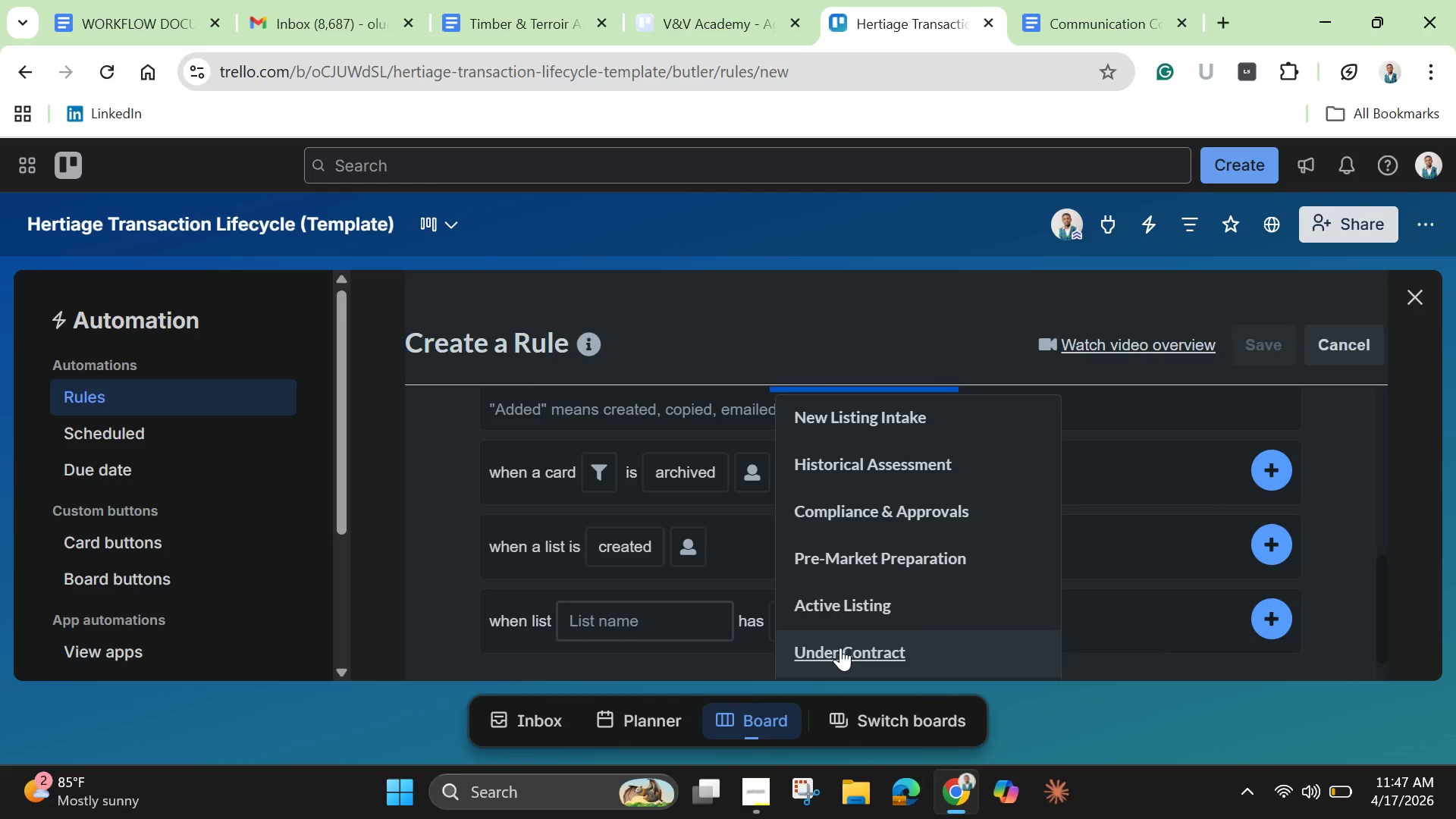 
left_click([842, 650])
 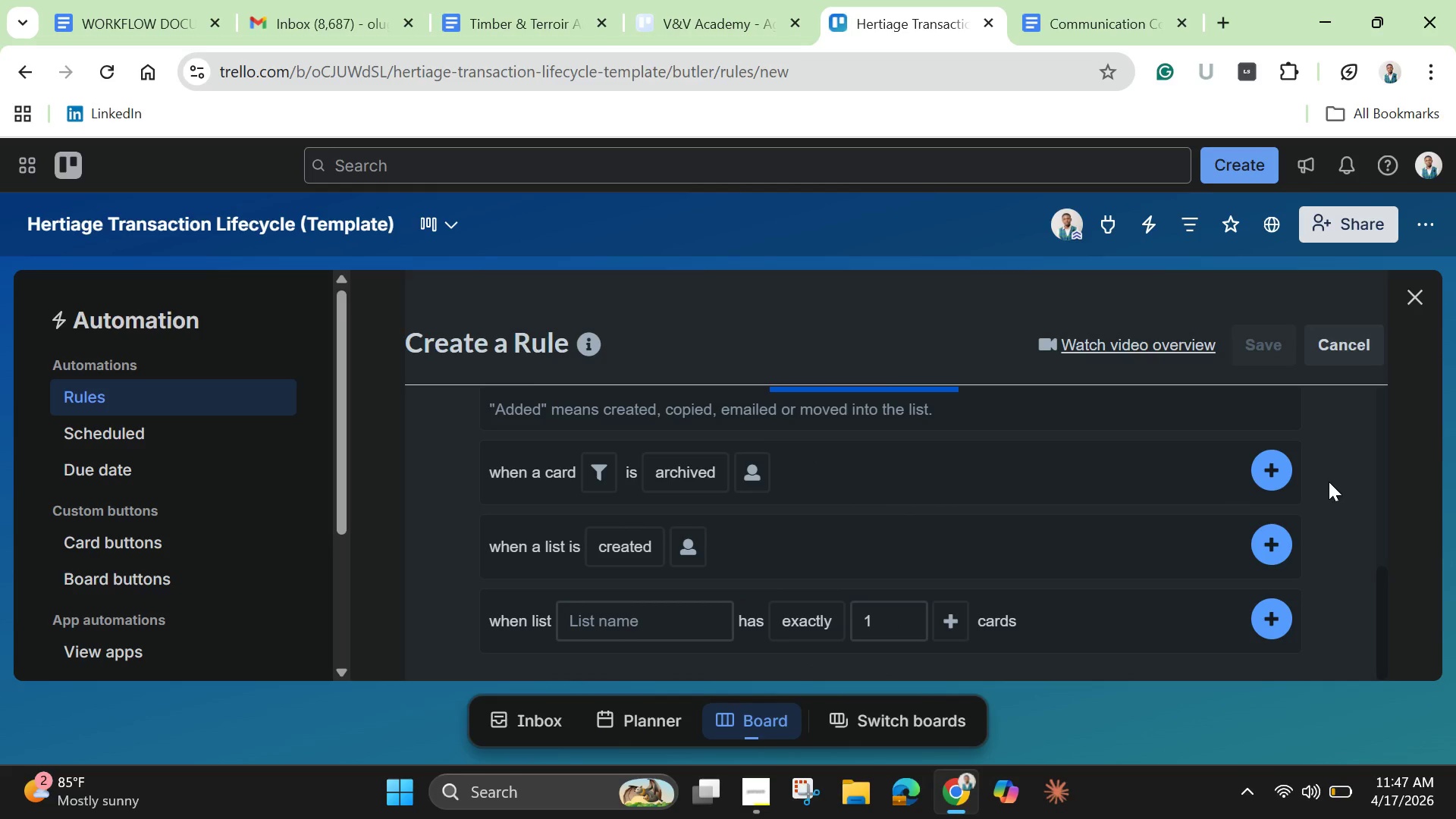 
scroll: coordinate [1302, 507], scroll_direction: up, amount: 1.0
 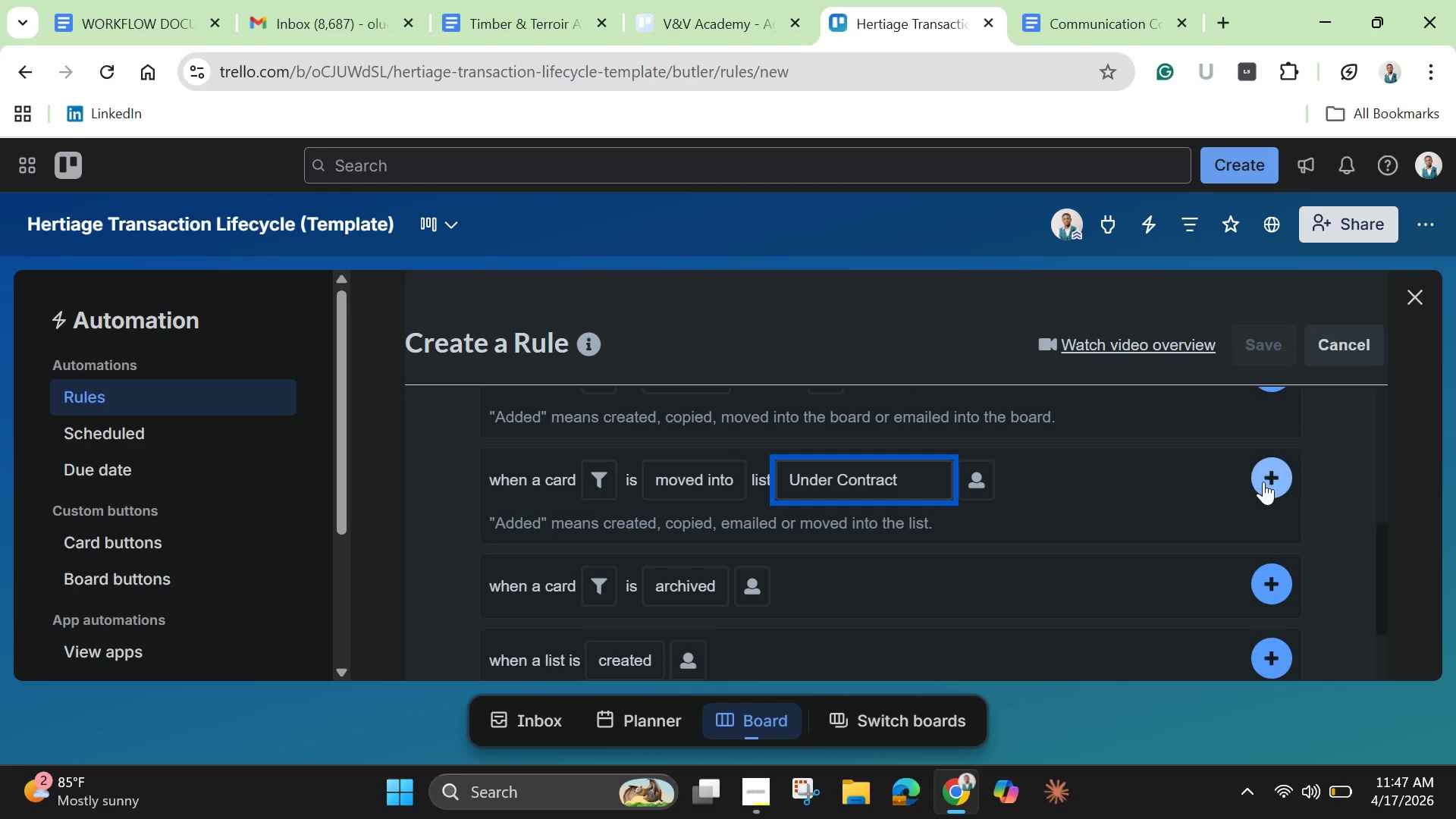 
left_click([1263, 477])
 